 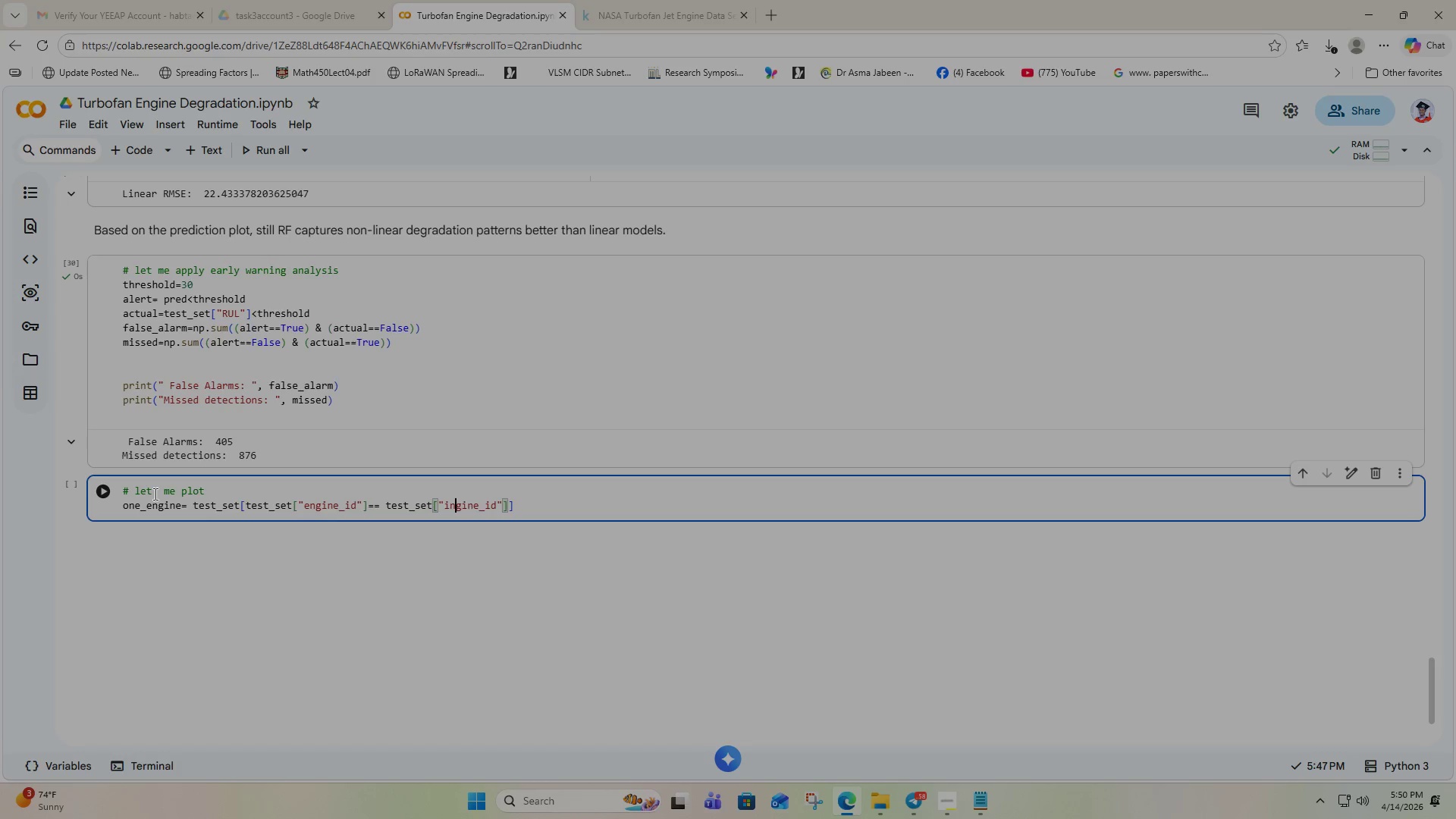 
key(ArrowLeft)
 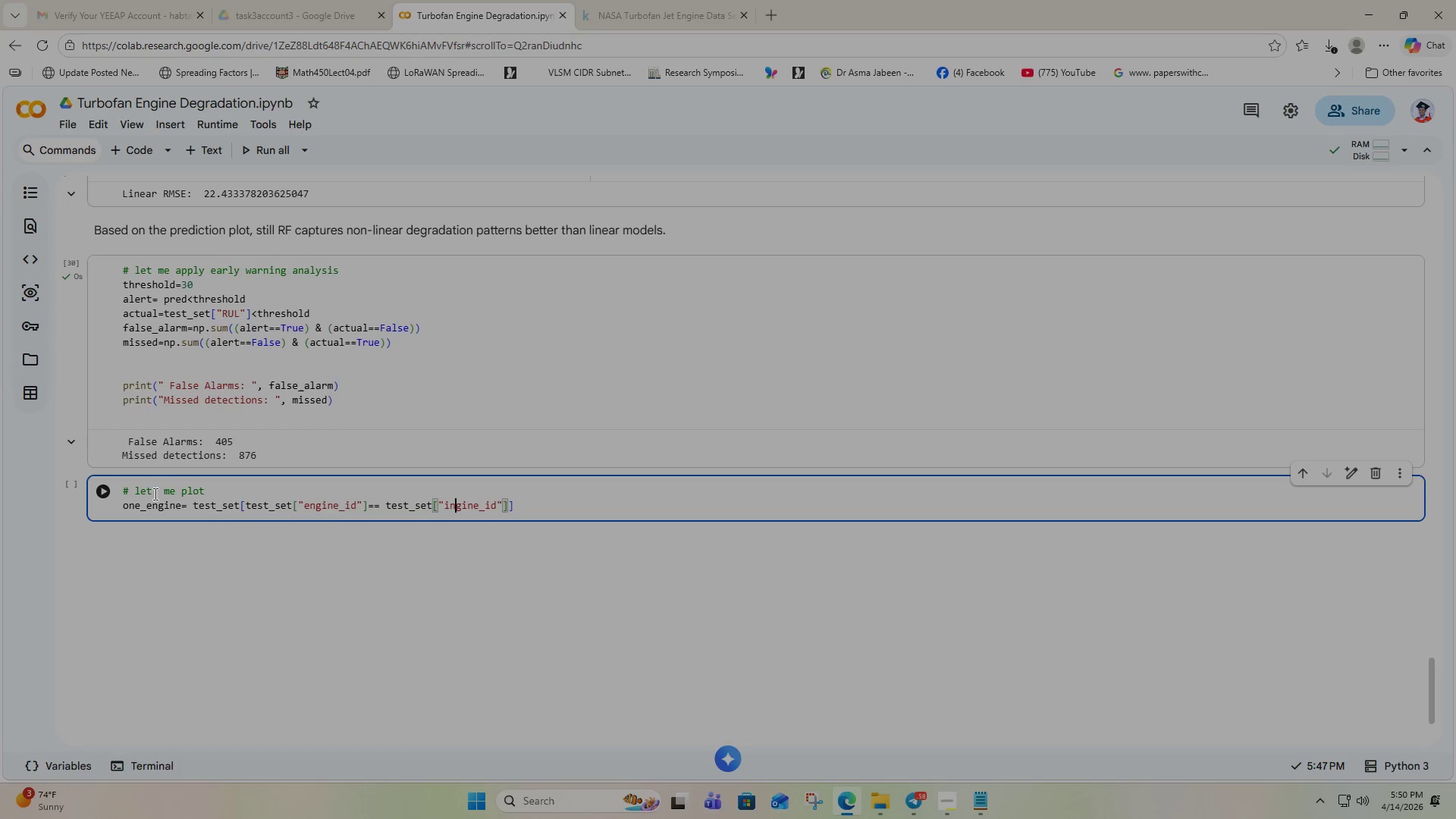 
key(ArrowLeft)
 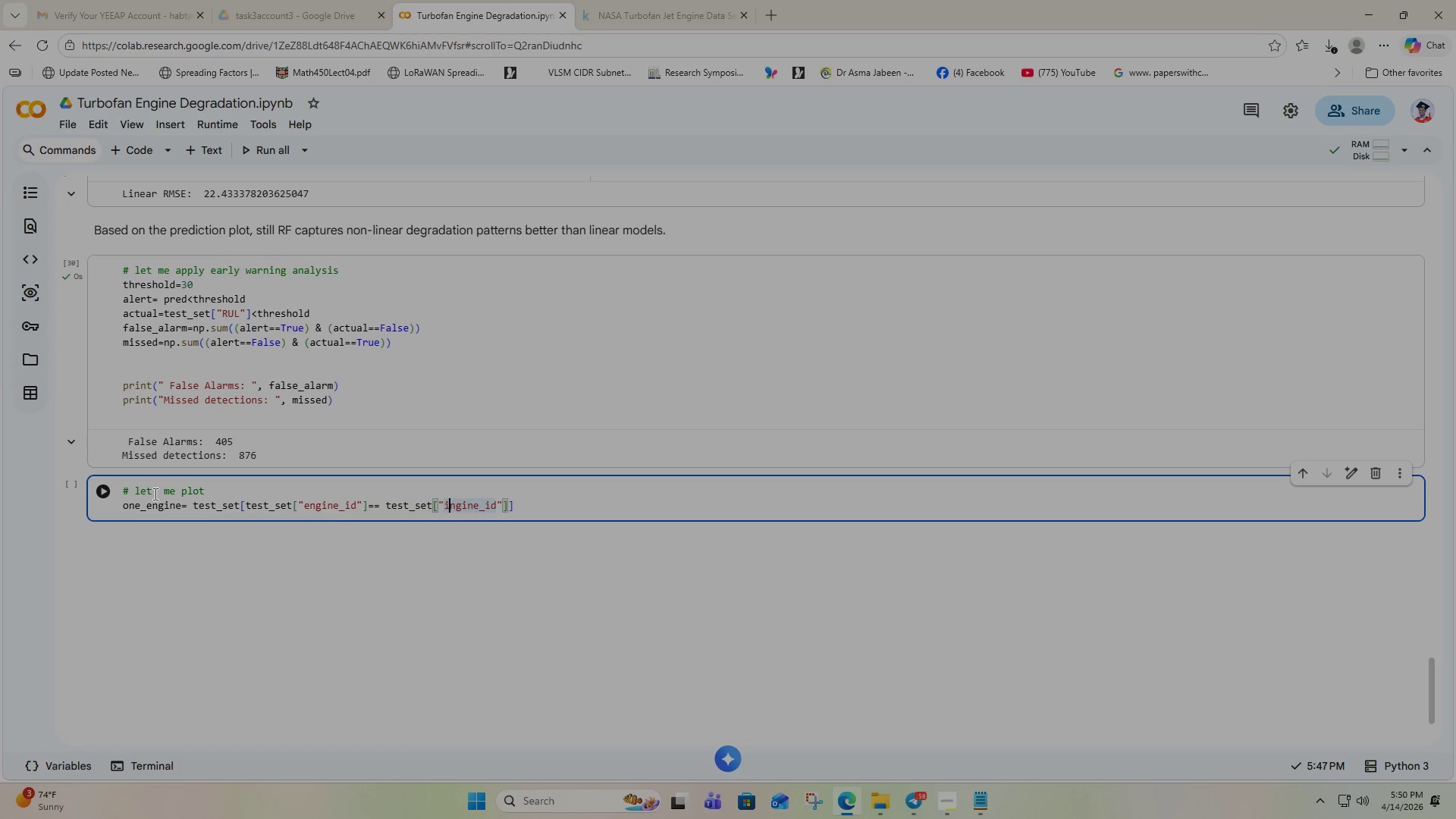 
key(ArrowLeft)
 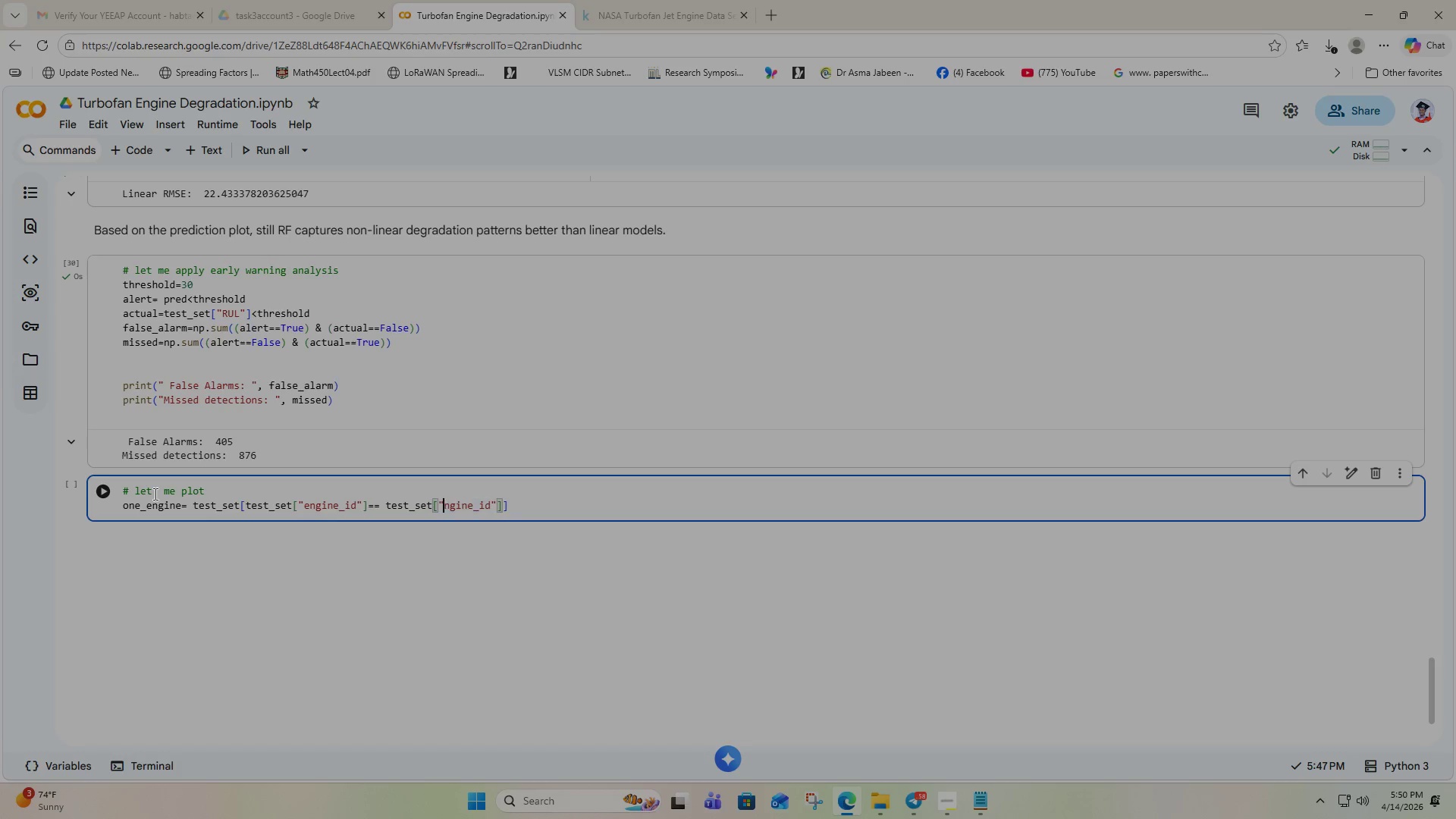 
key(Backspace)
 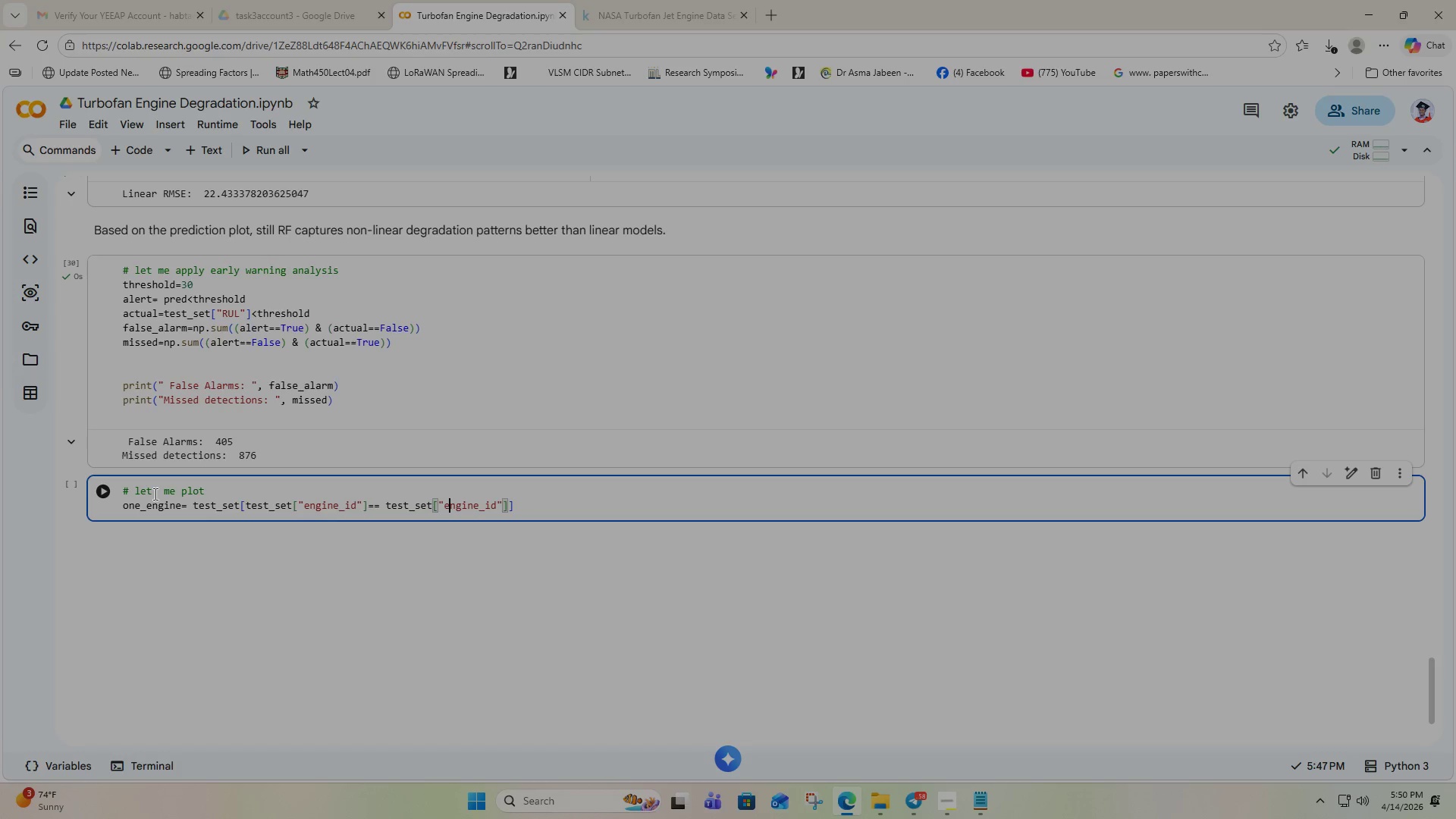 
key(E)
 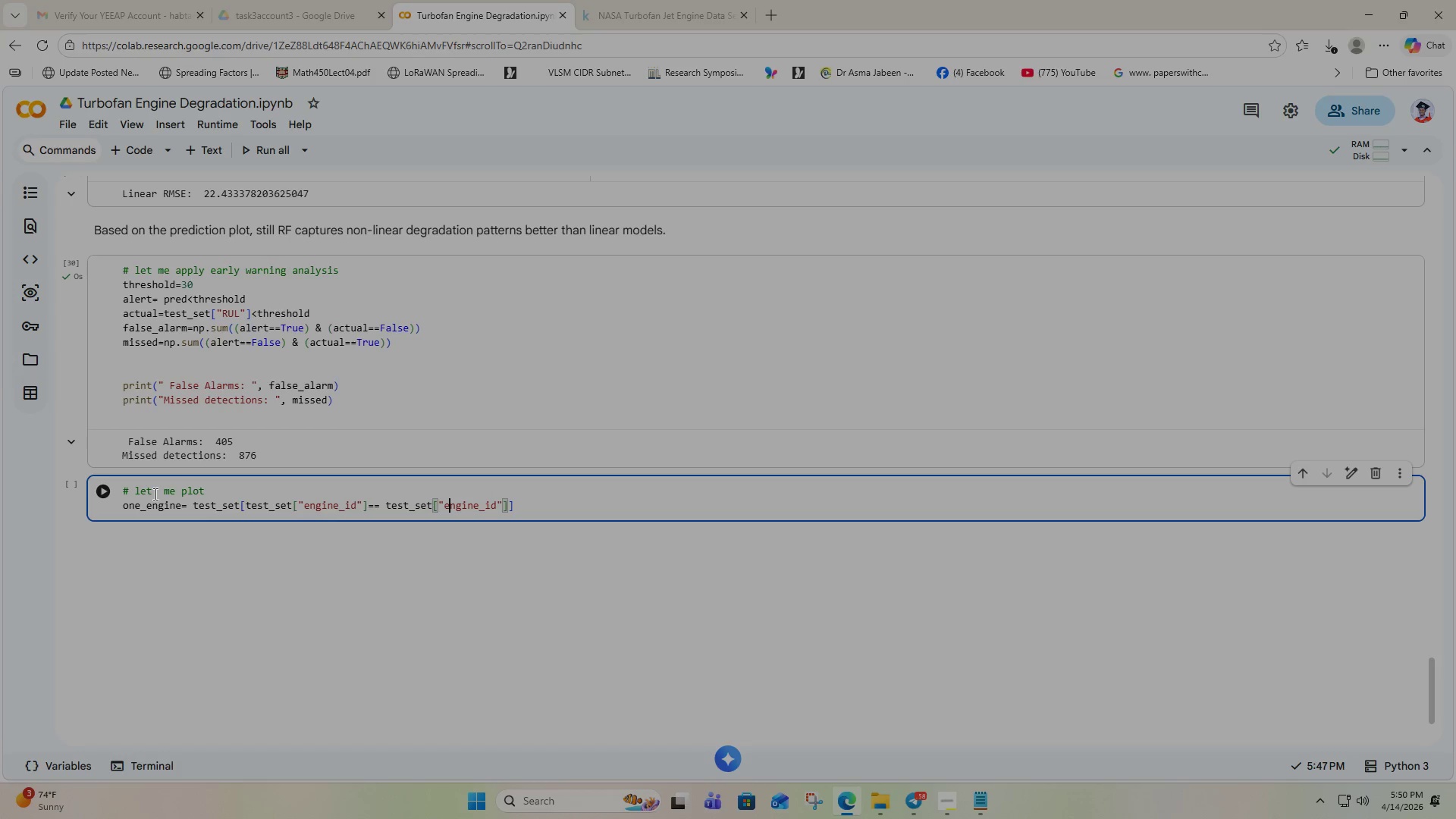 
key(ArrowRight)
 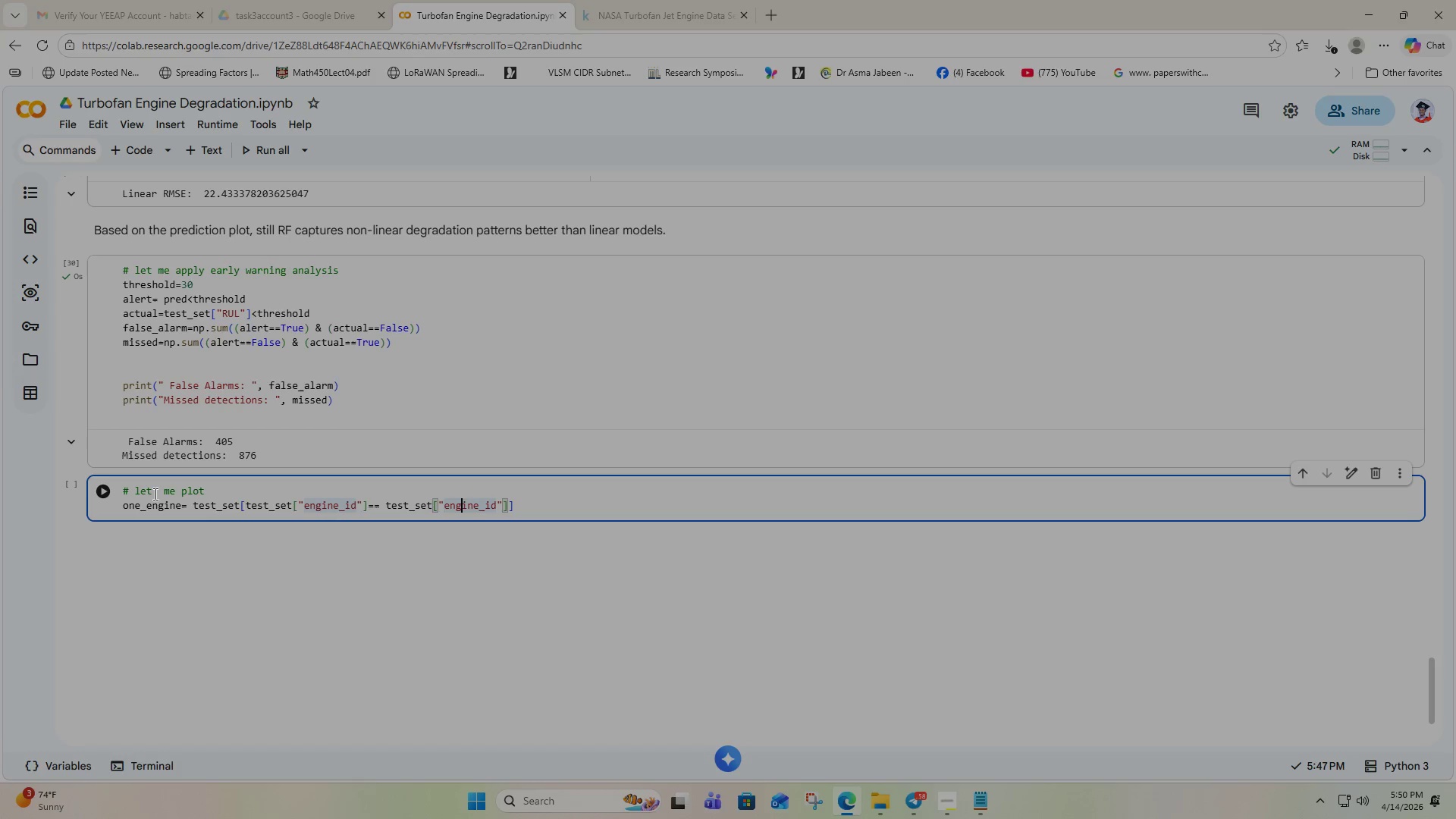 
key(ArrowRight)
 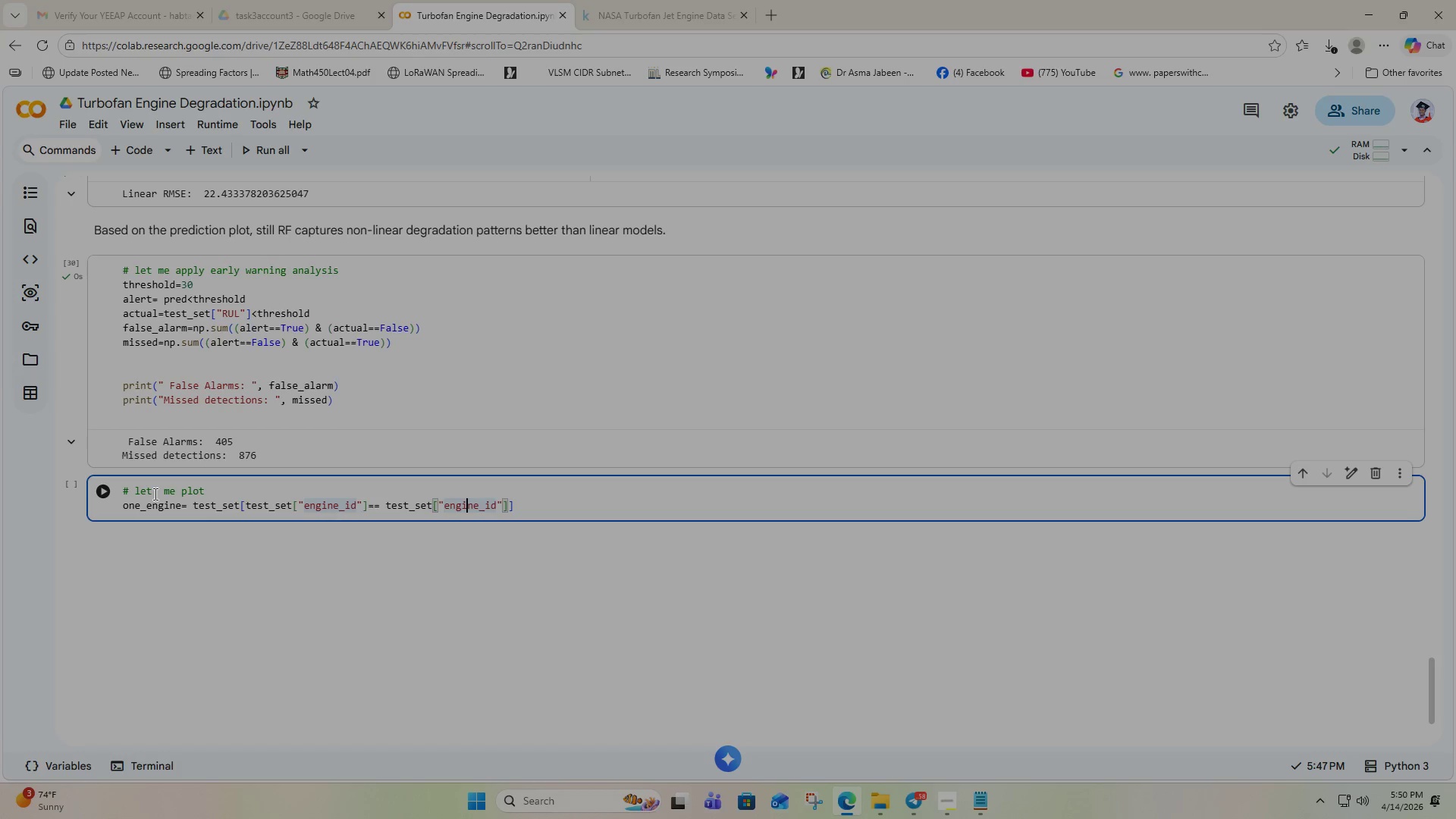 
key(ArrowRight)
 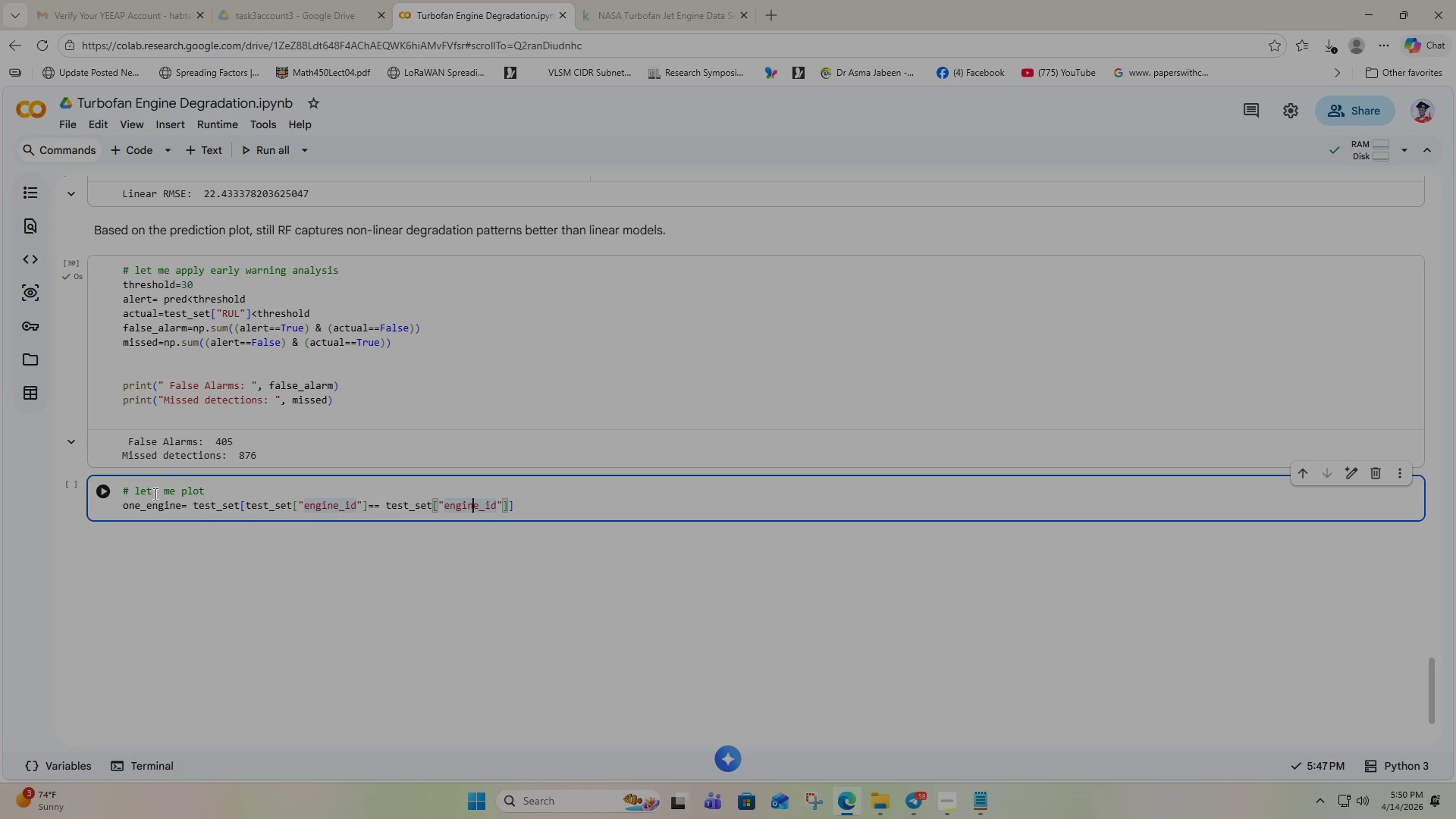 
key(ArrowRight)
 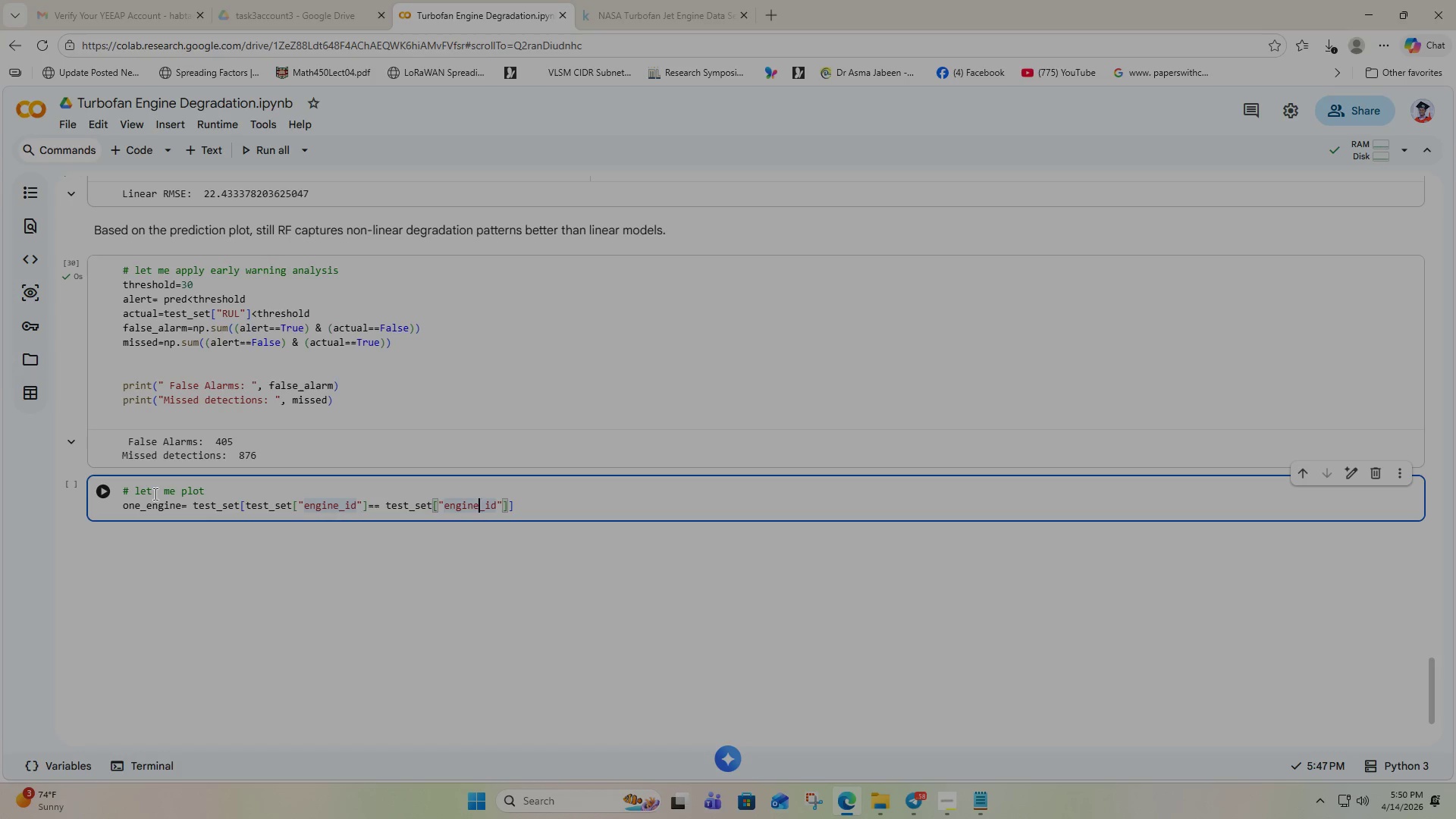 
key(ArrowRight)
 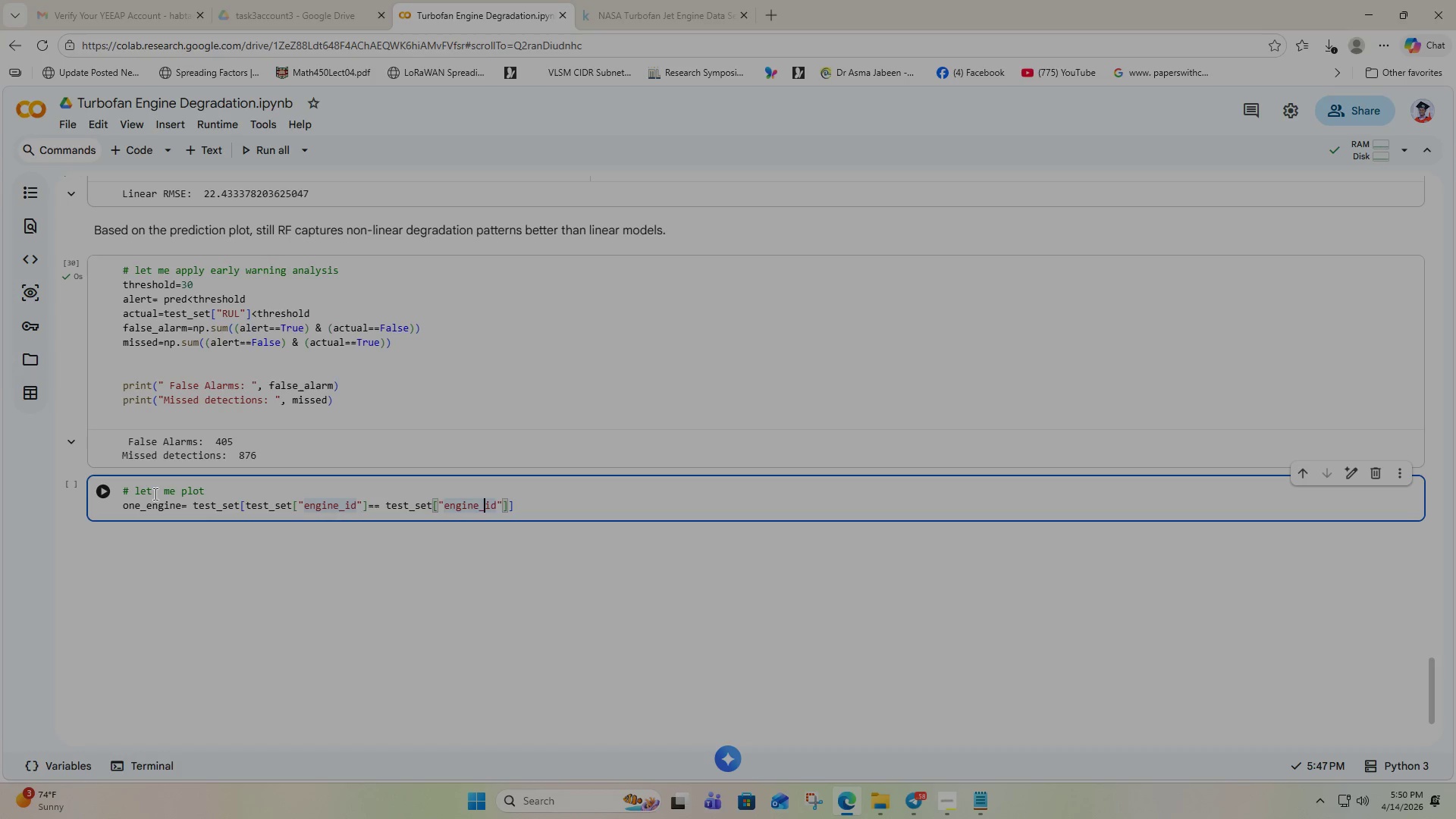 
key(ArrowRight)
 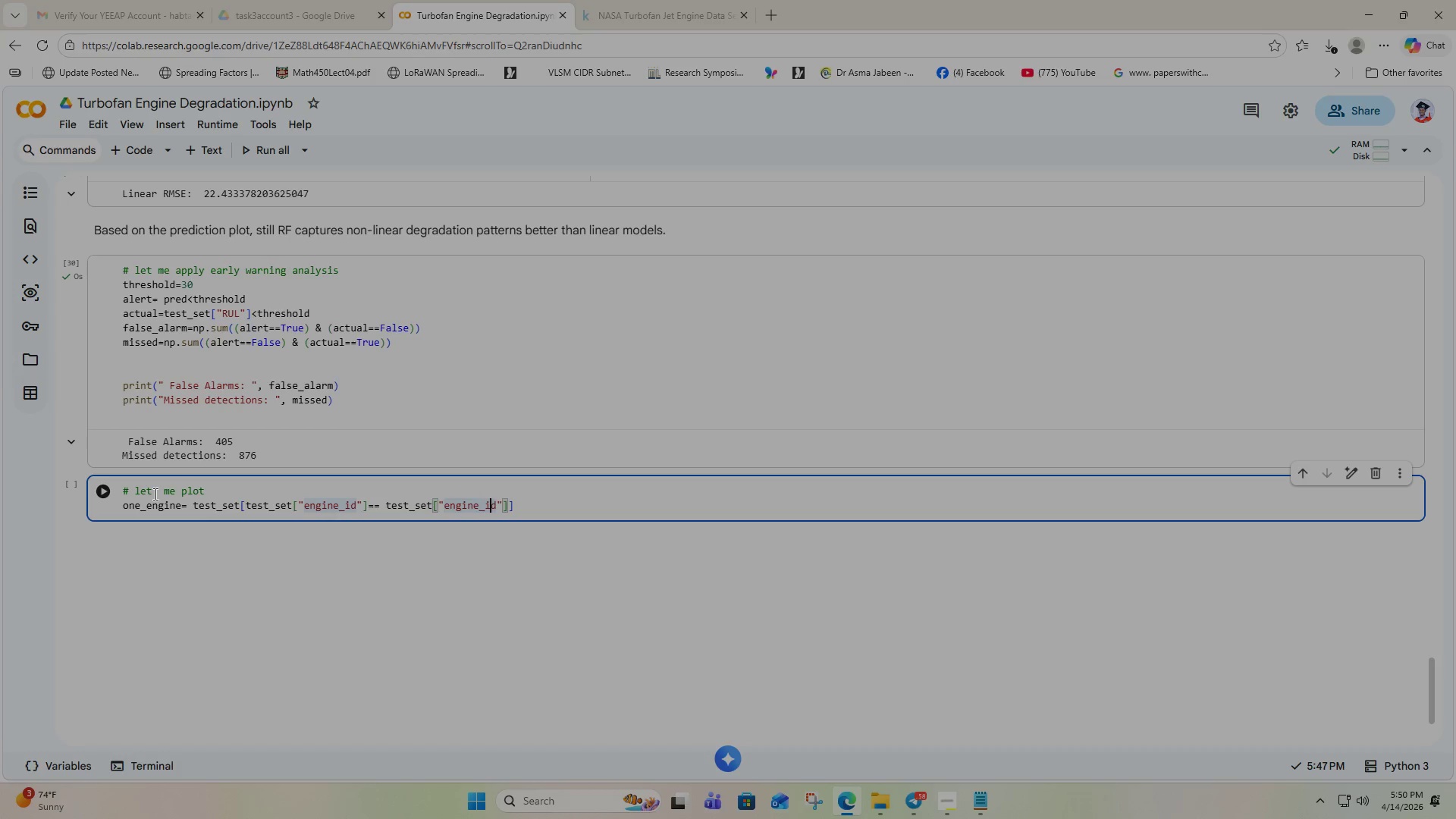 
key(ArrowRight)
 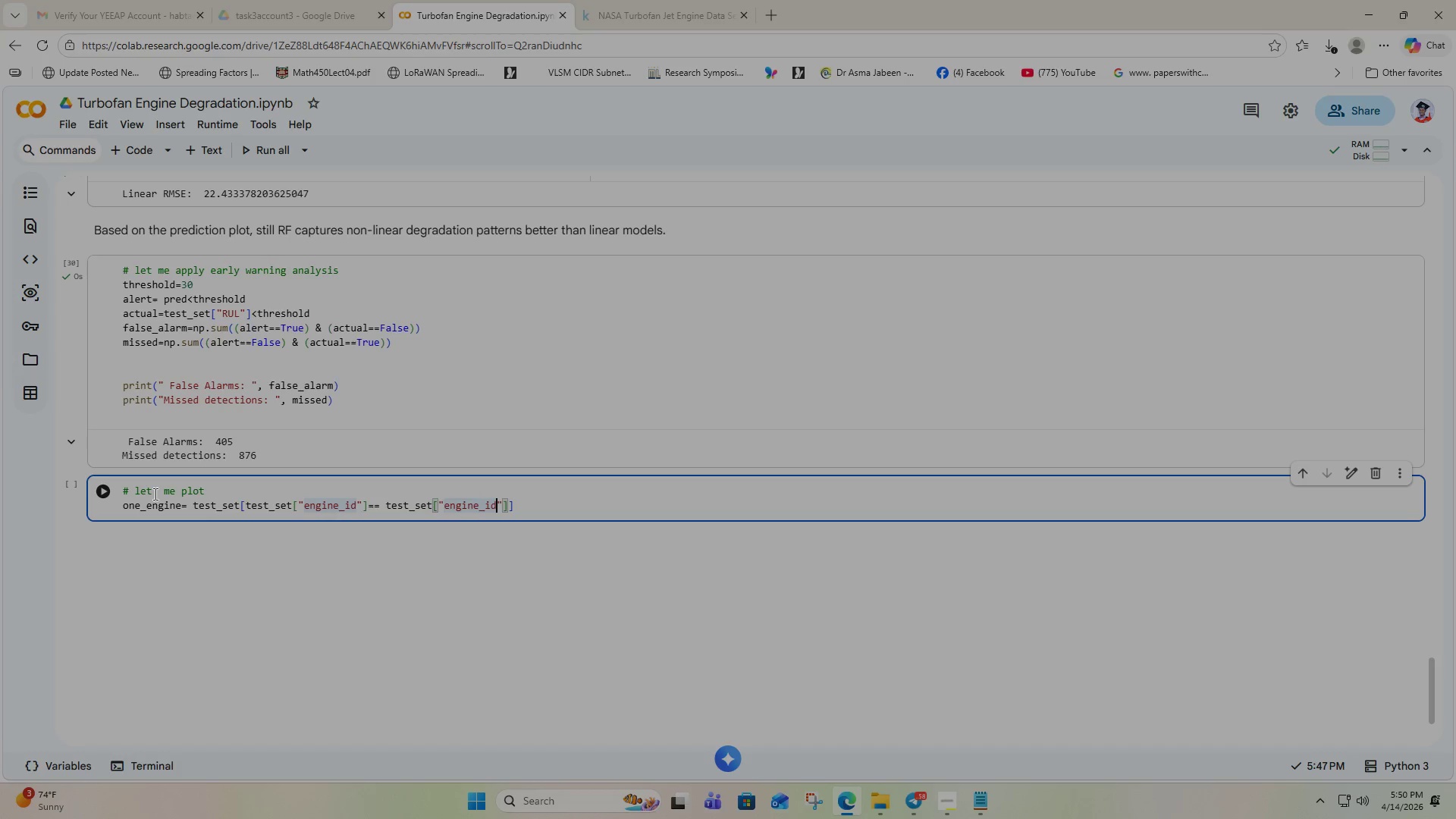 
key(ArrowRight)
 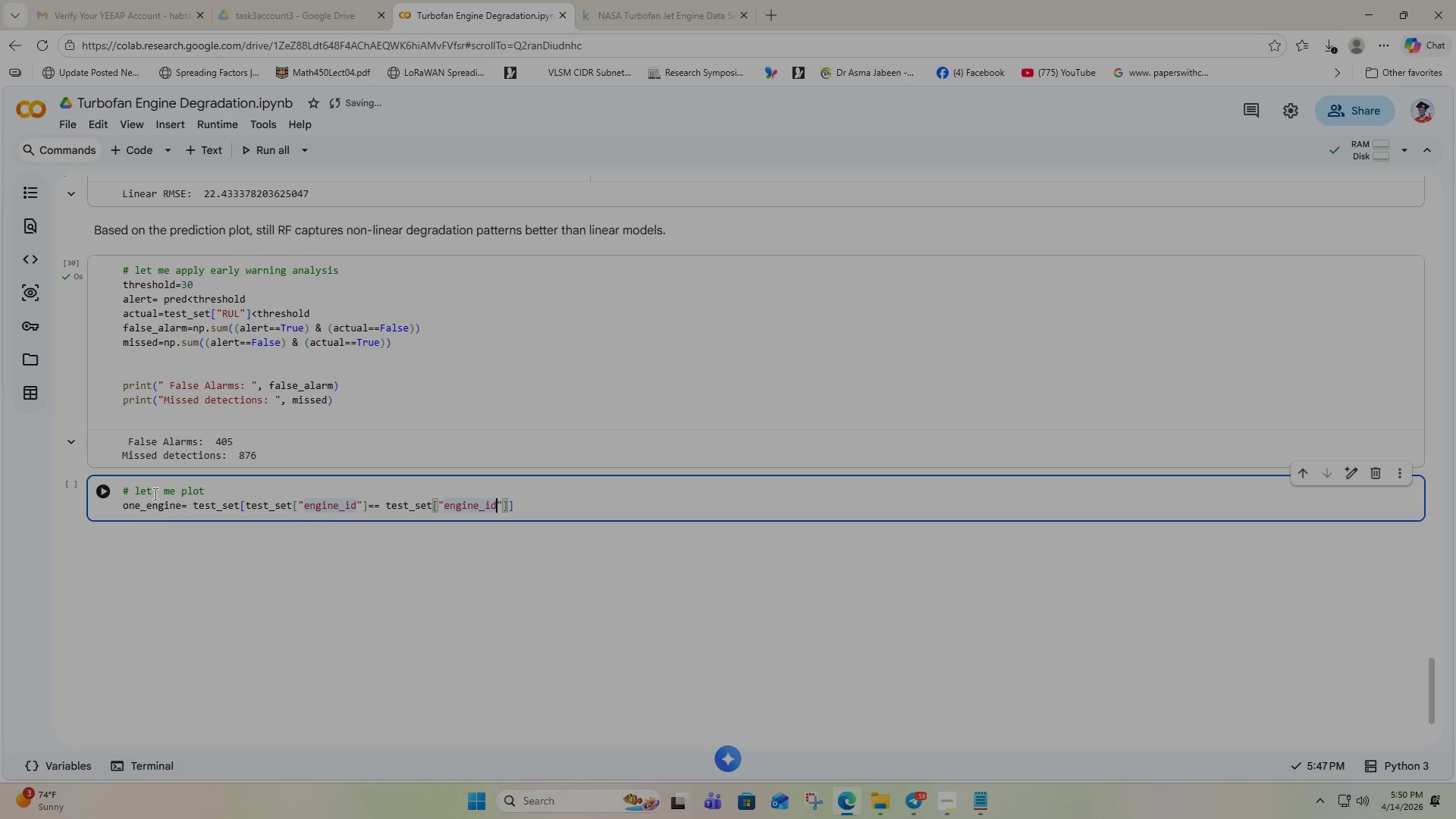 
key(ArrowRight)
 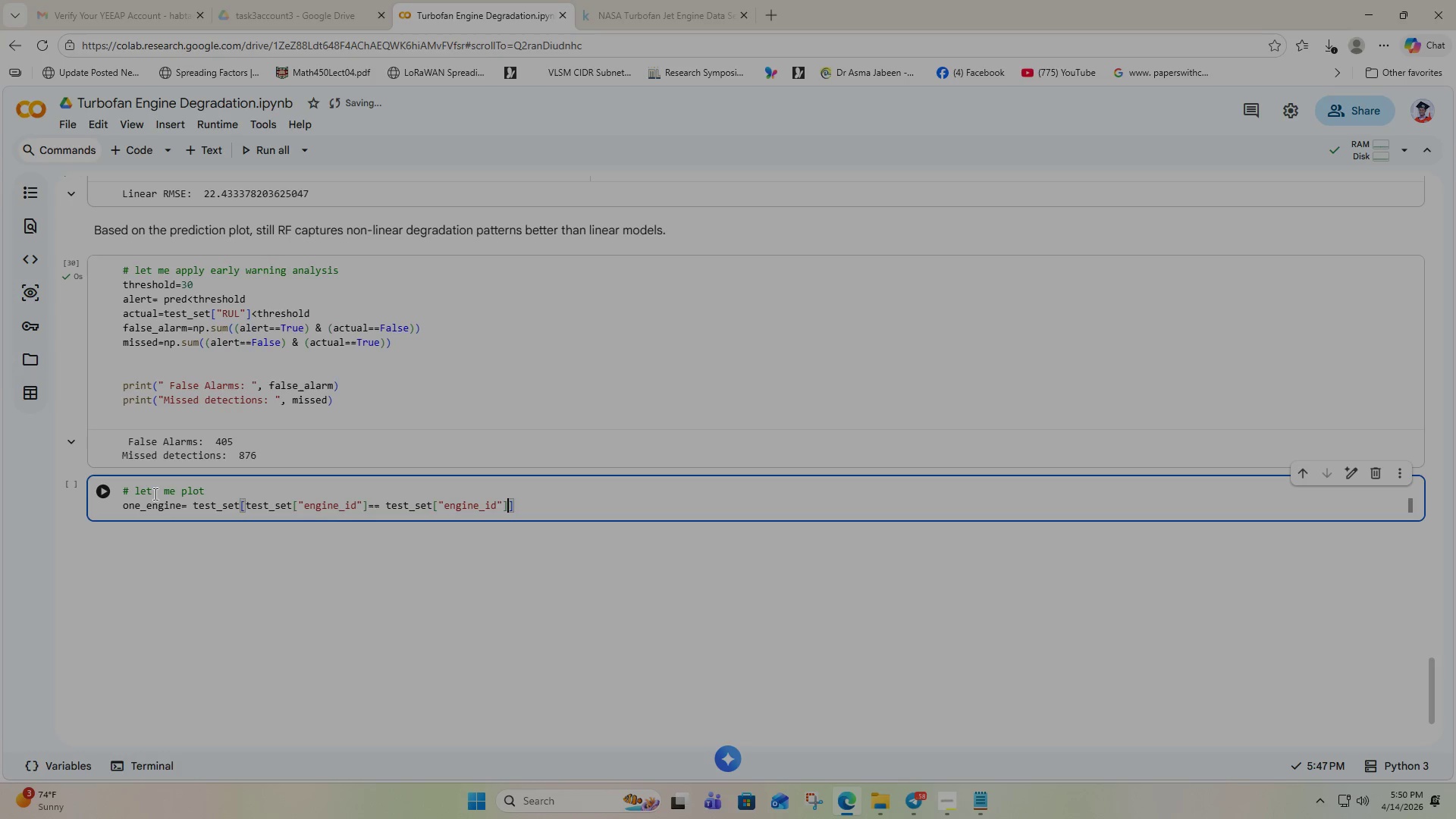 
key(ArrowRight)
 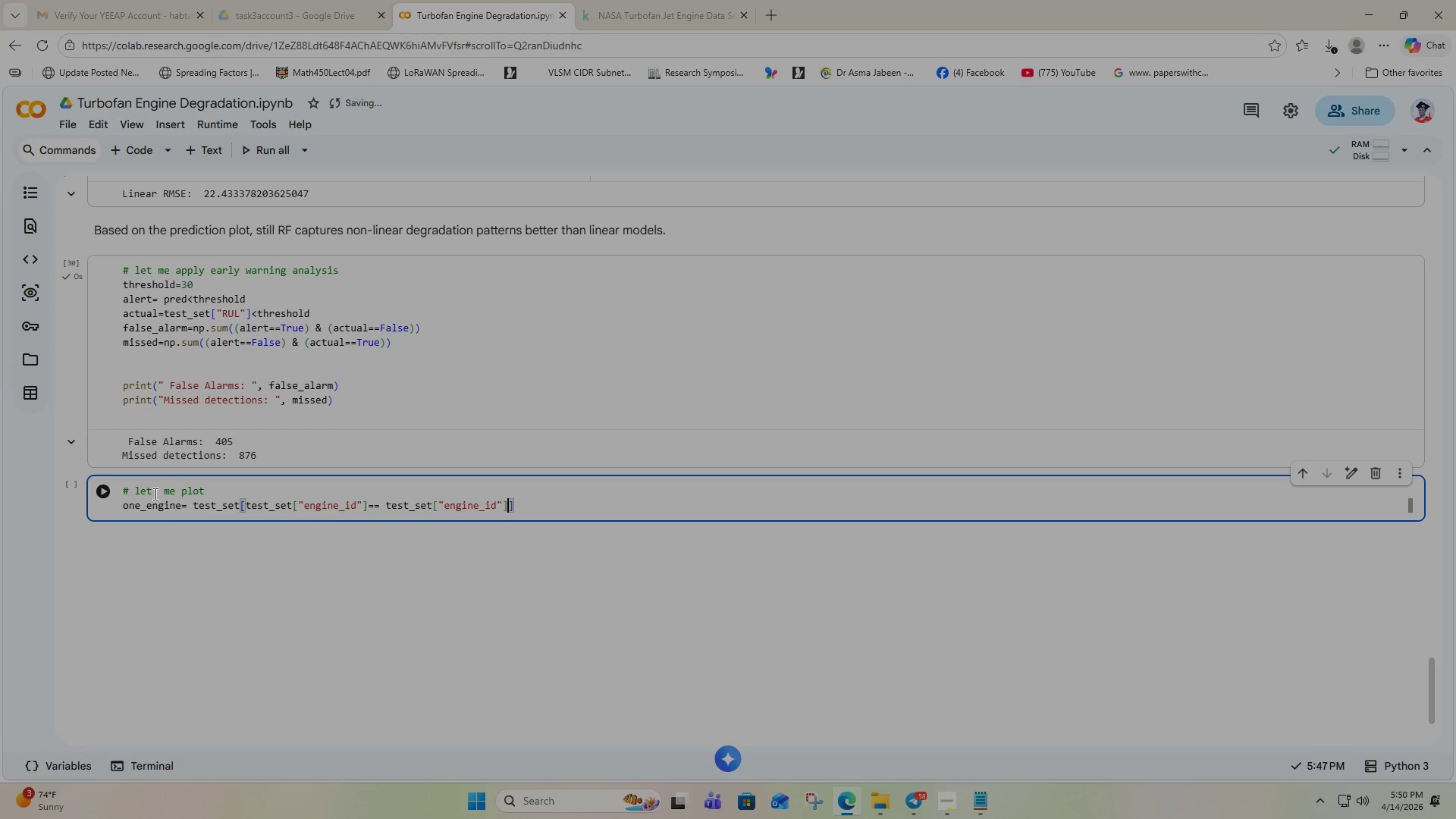 
type(.ilo)
 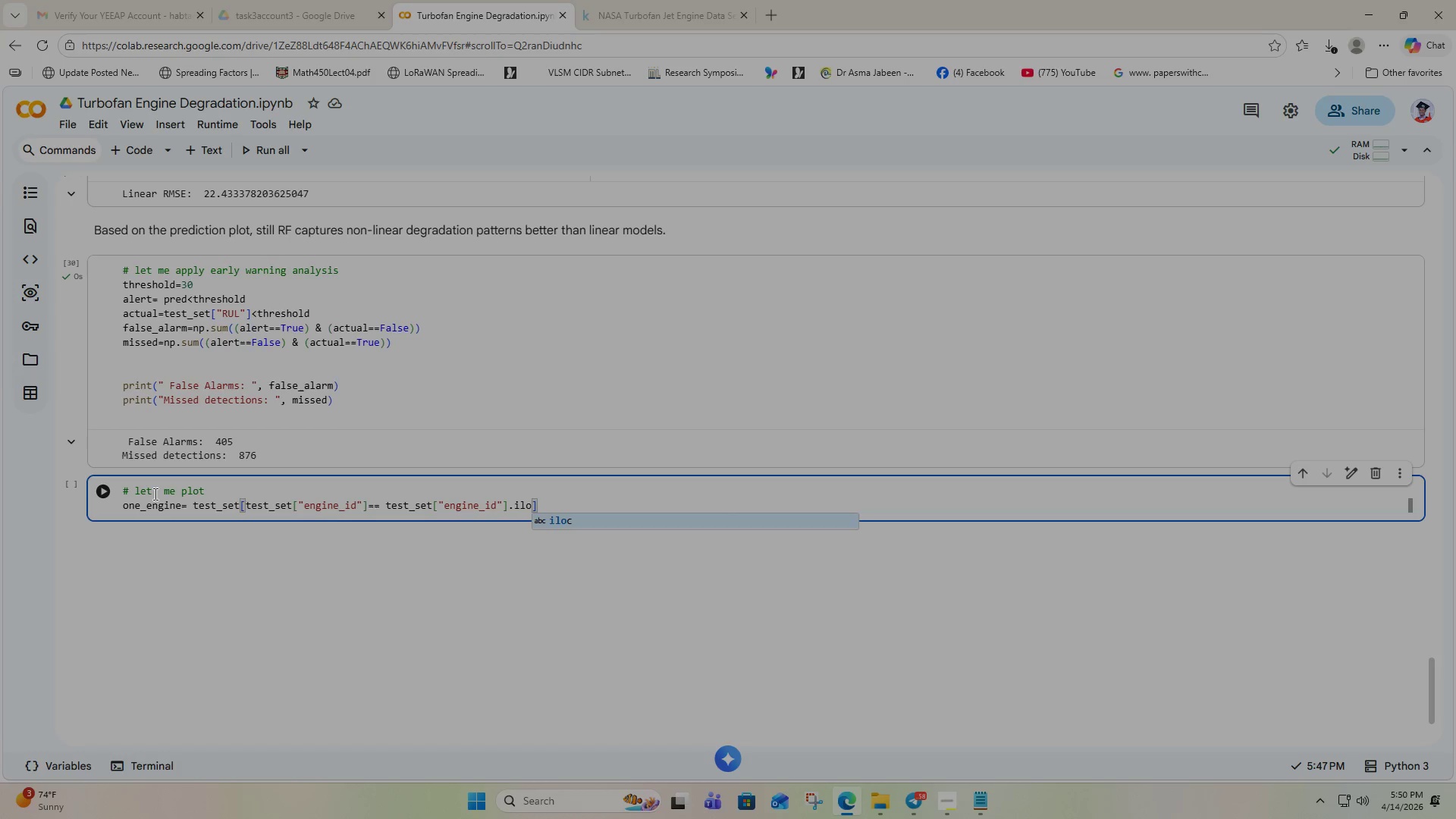 
key(Enter)
 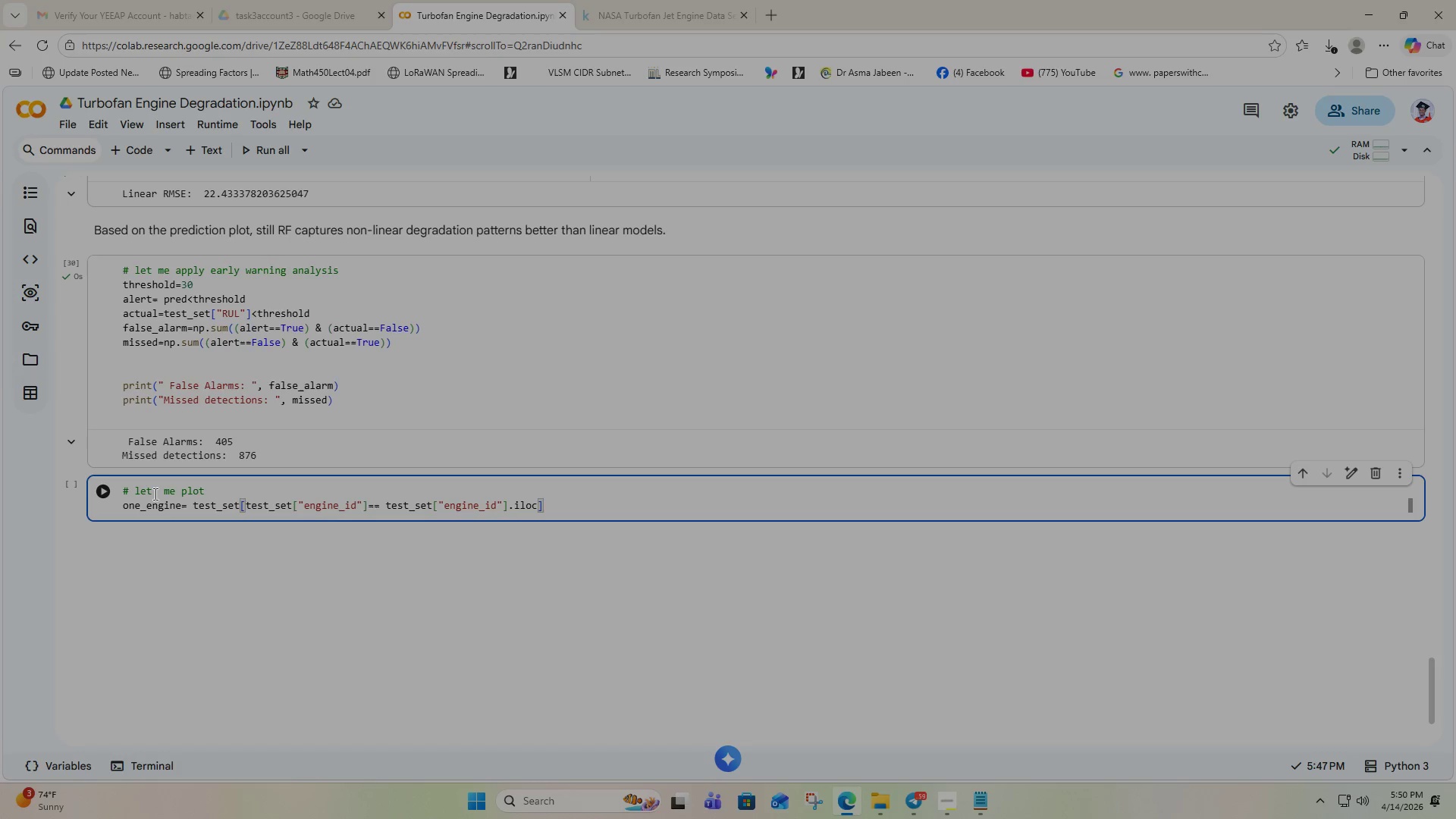 
key(BracketLeft)
 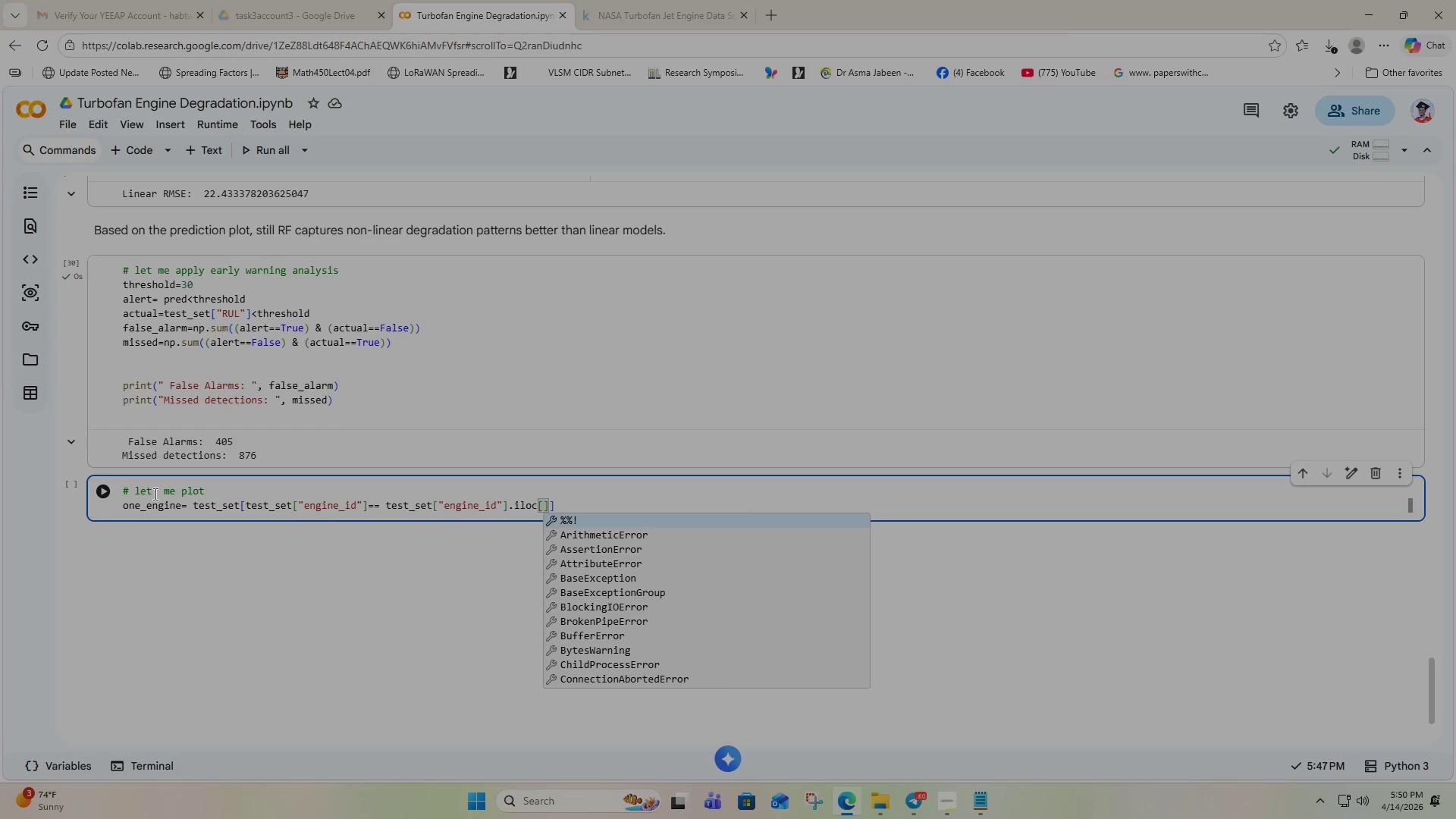 
key(0)
 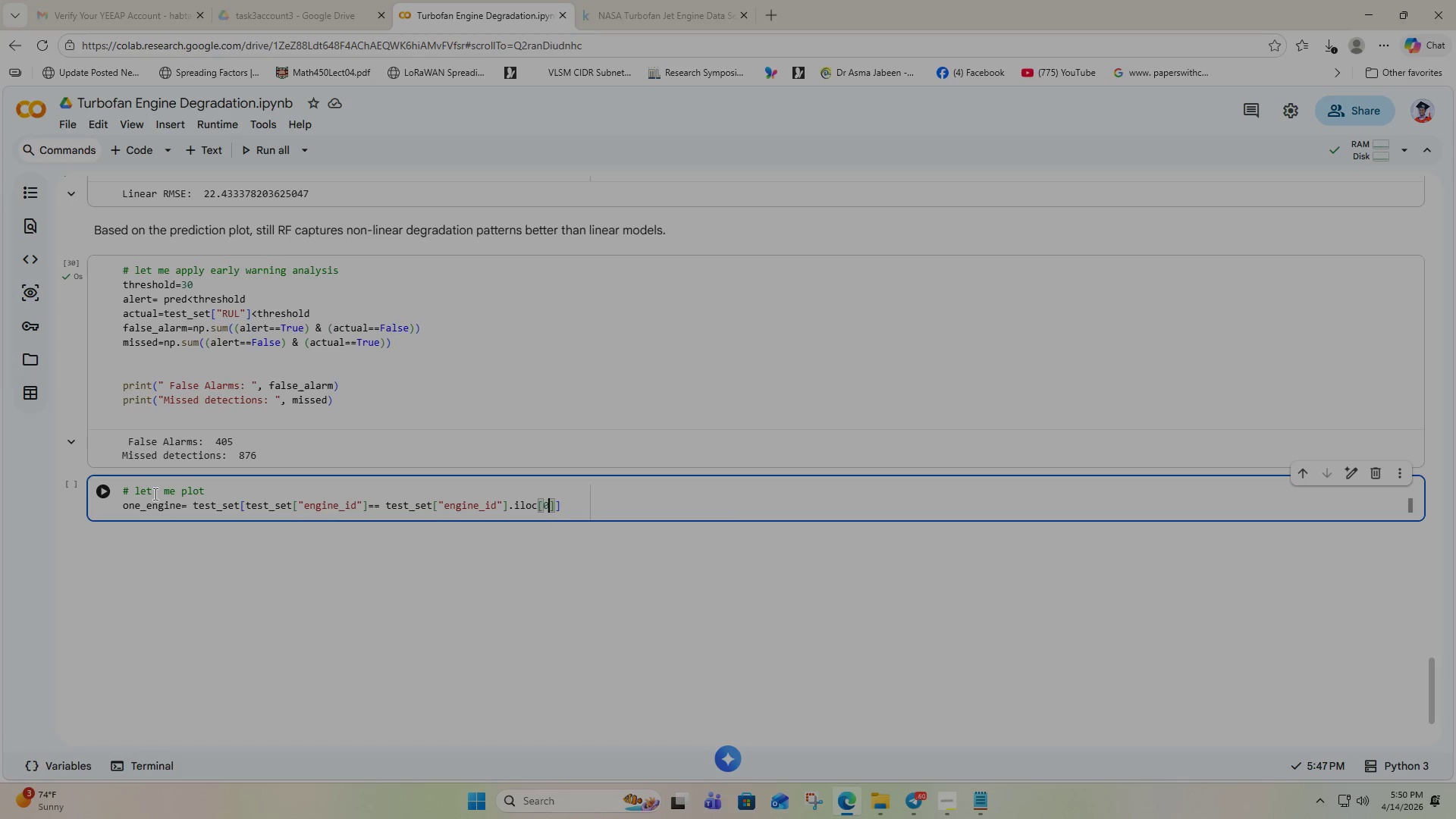 
key(ArrowRight)
 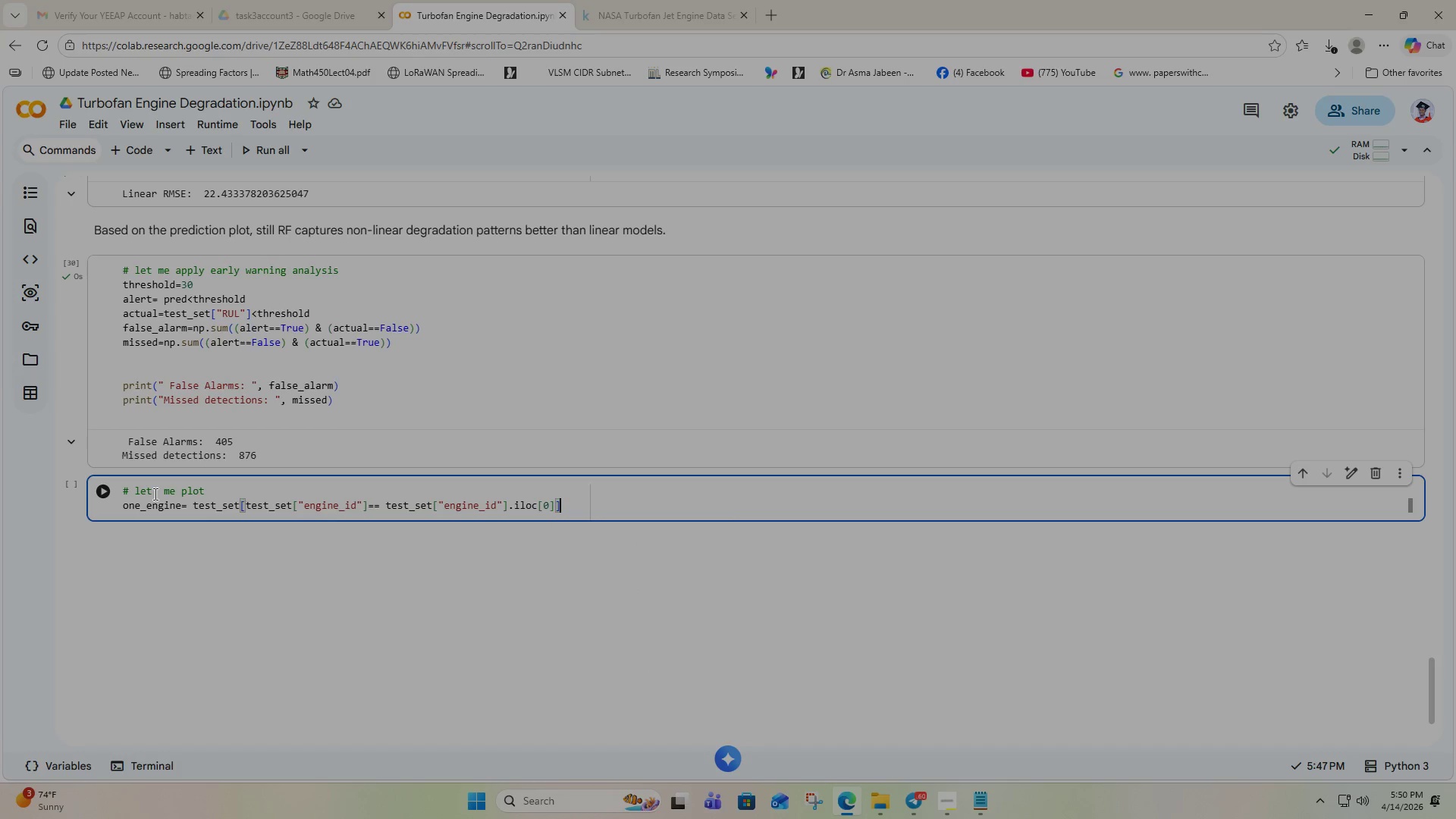 
key(ArrowRight)
 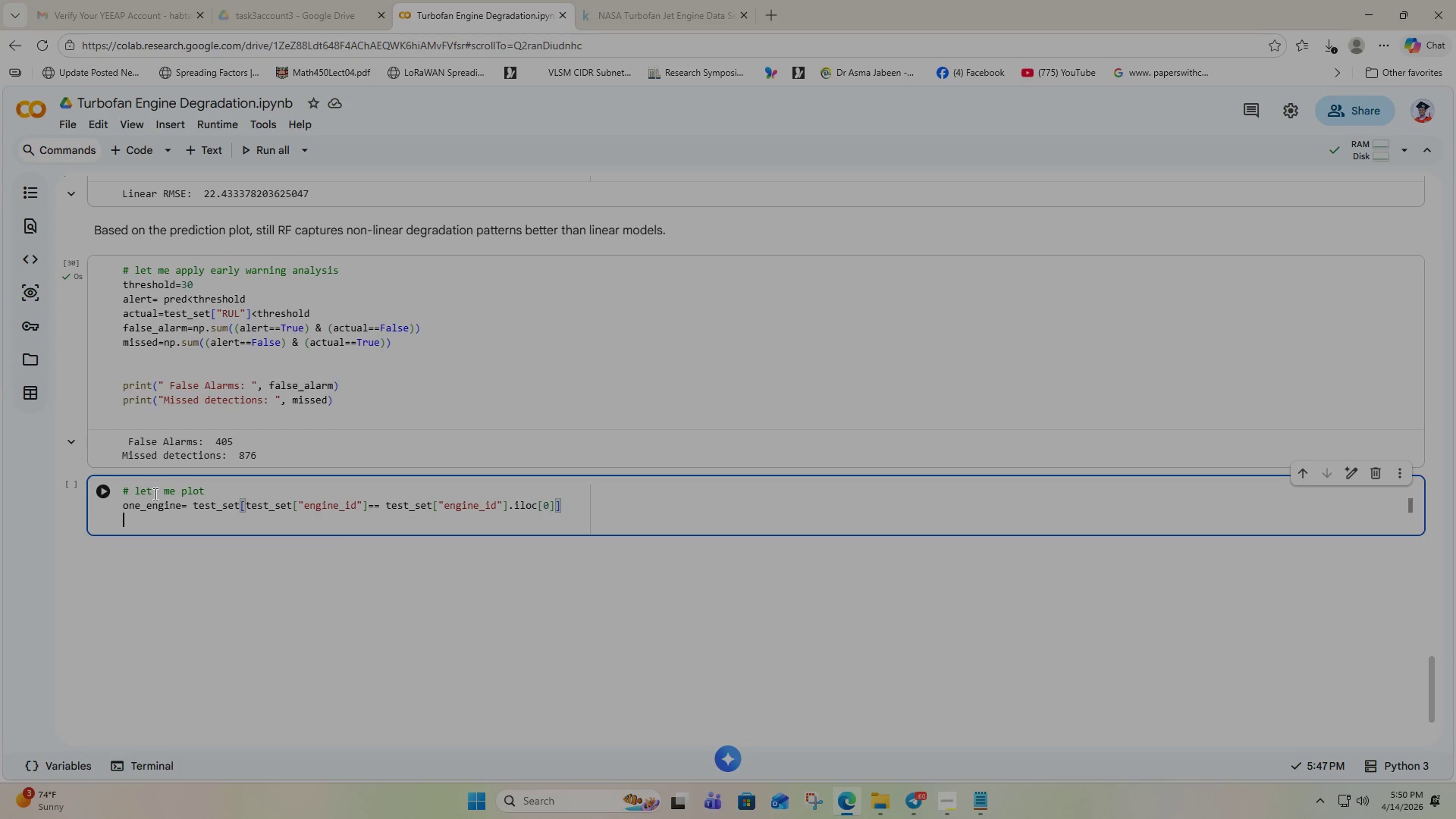 
key(Enter)
 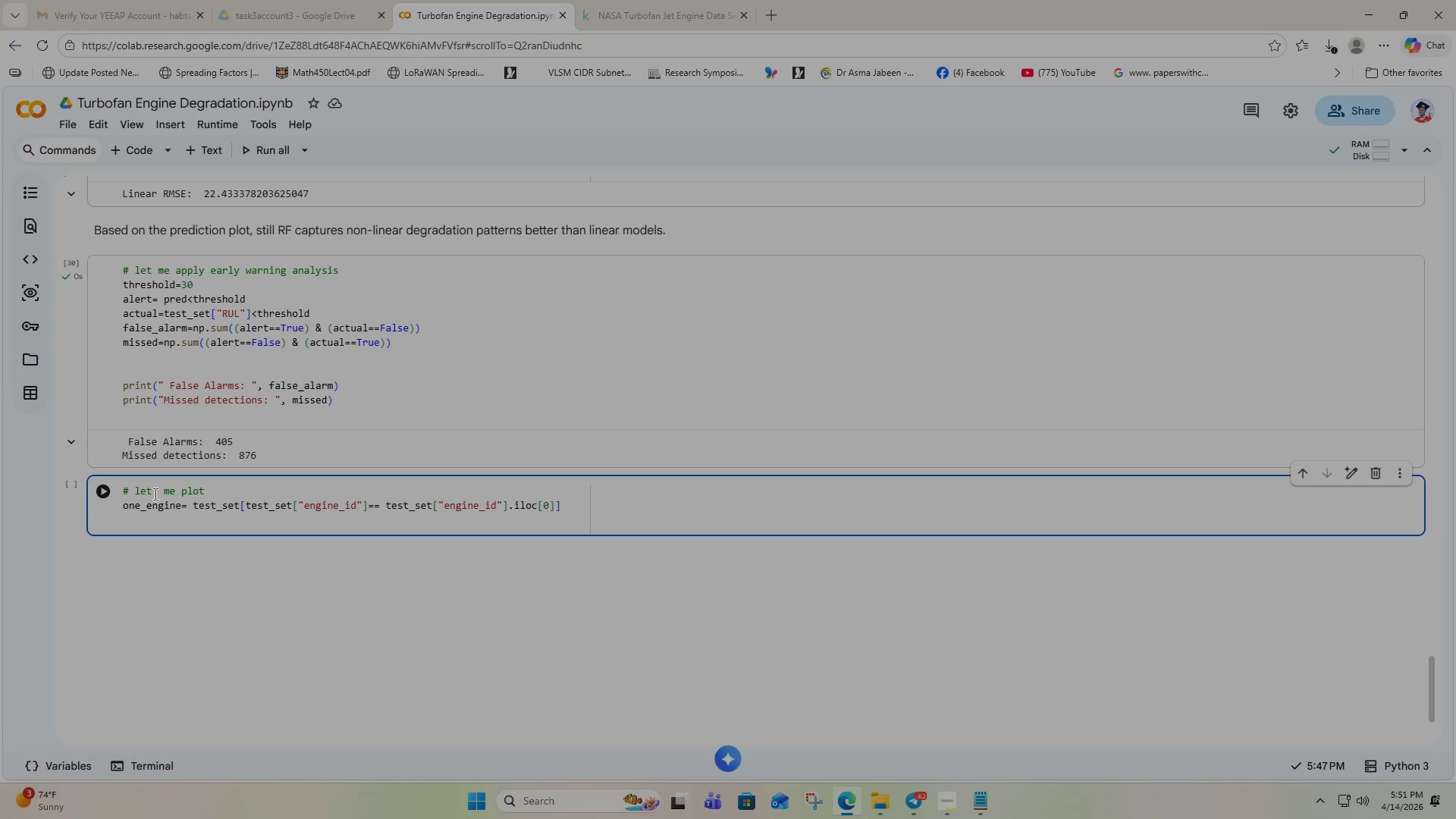 
wait(46.77)
 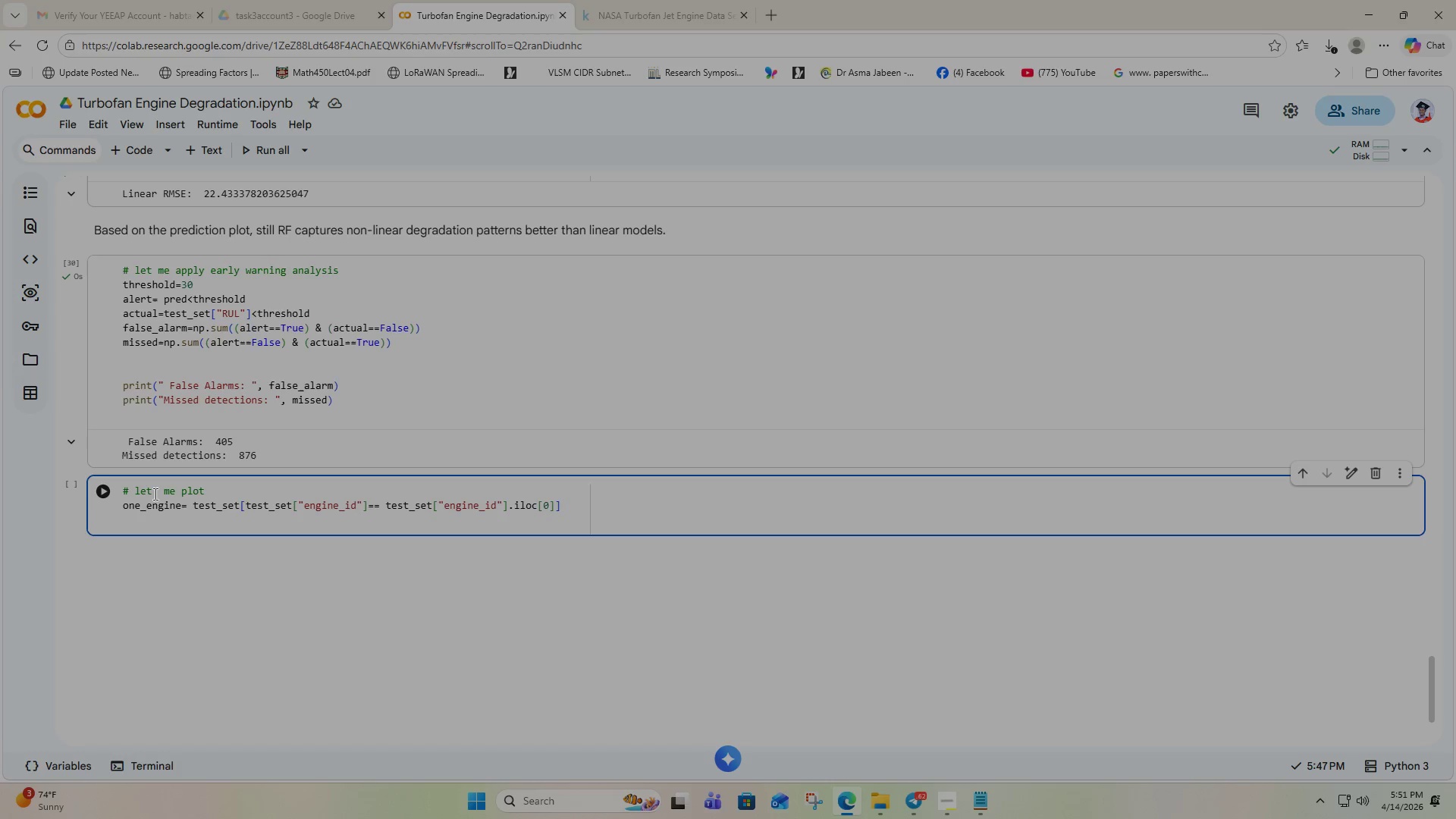 
type(pred_line=)
 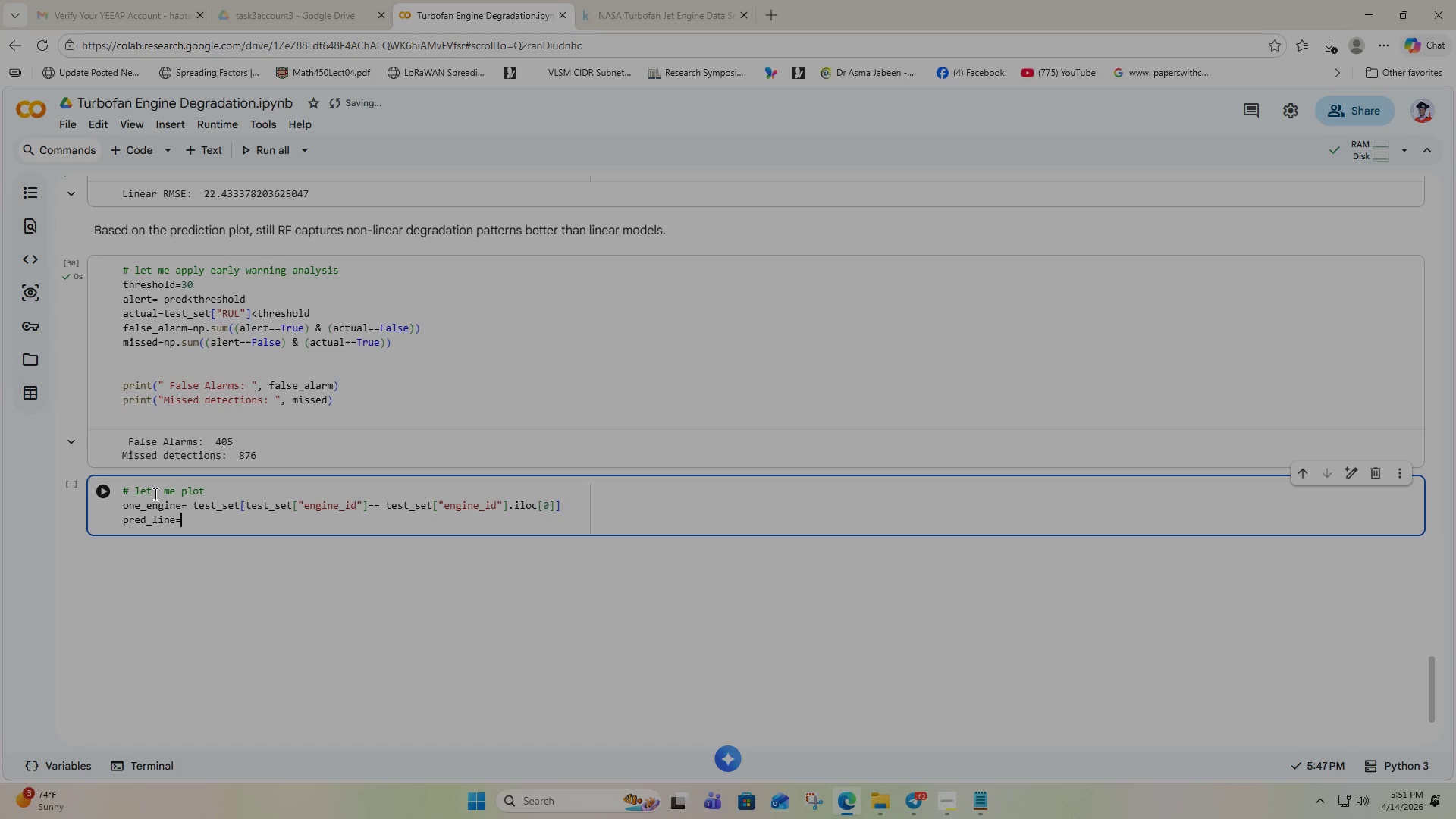 
type(rf)
 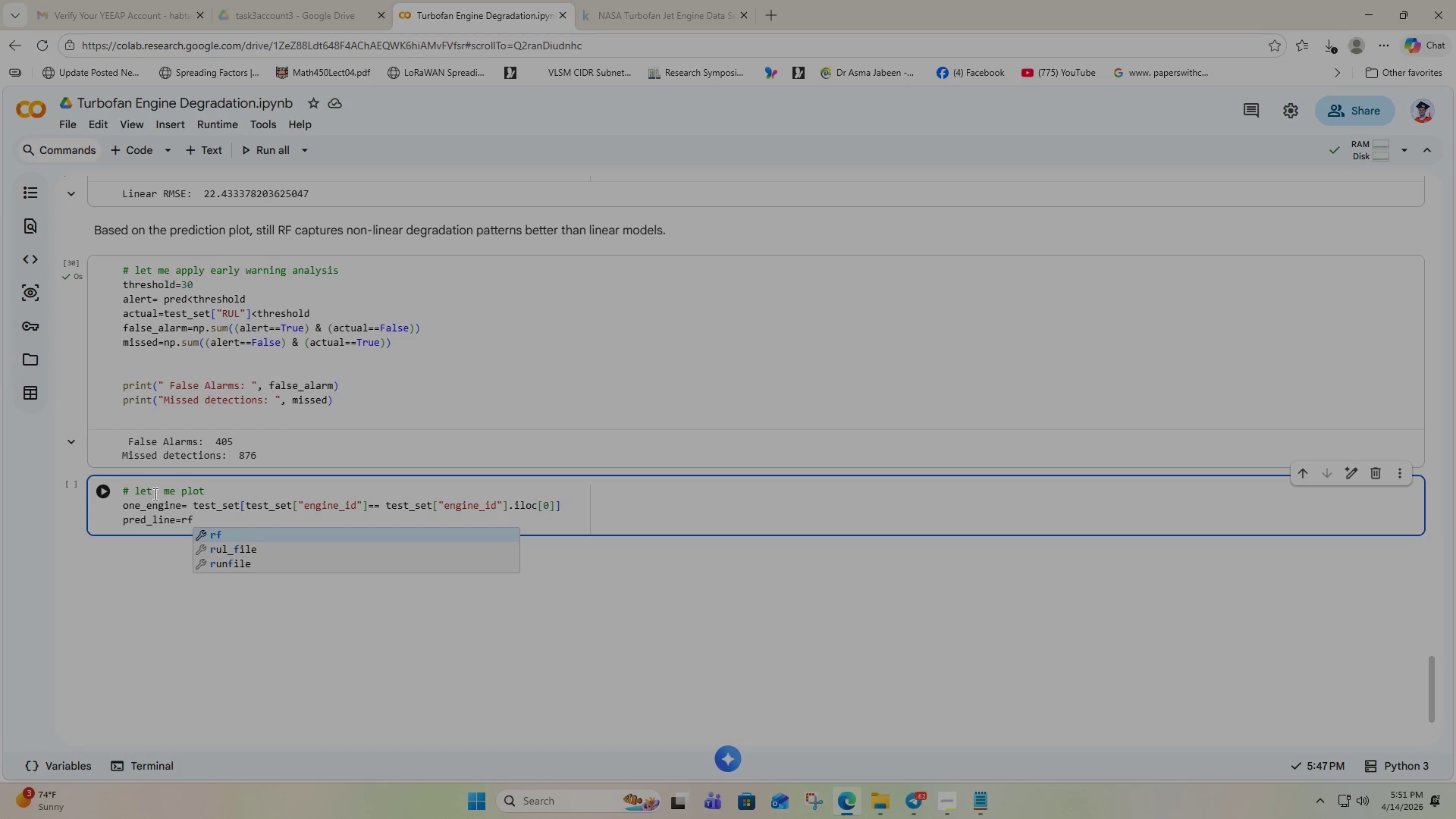 
type(.pre)
 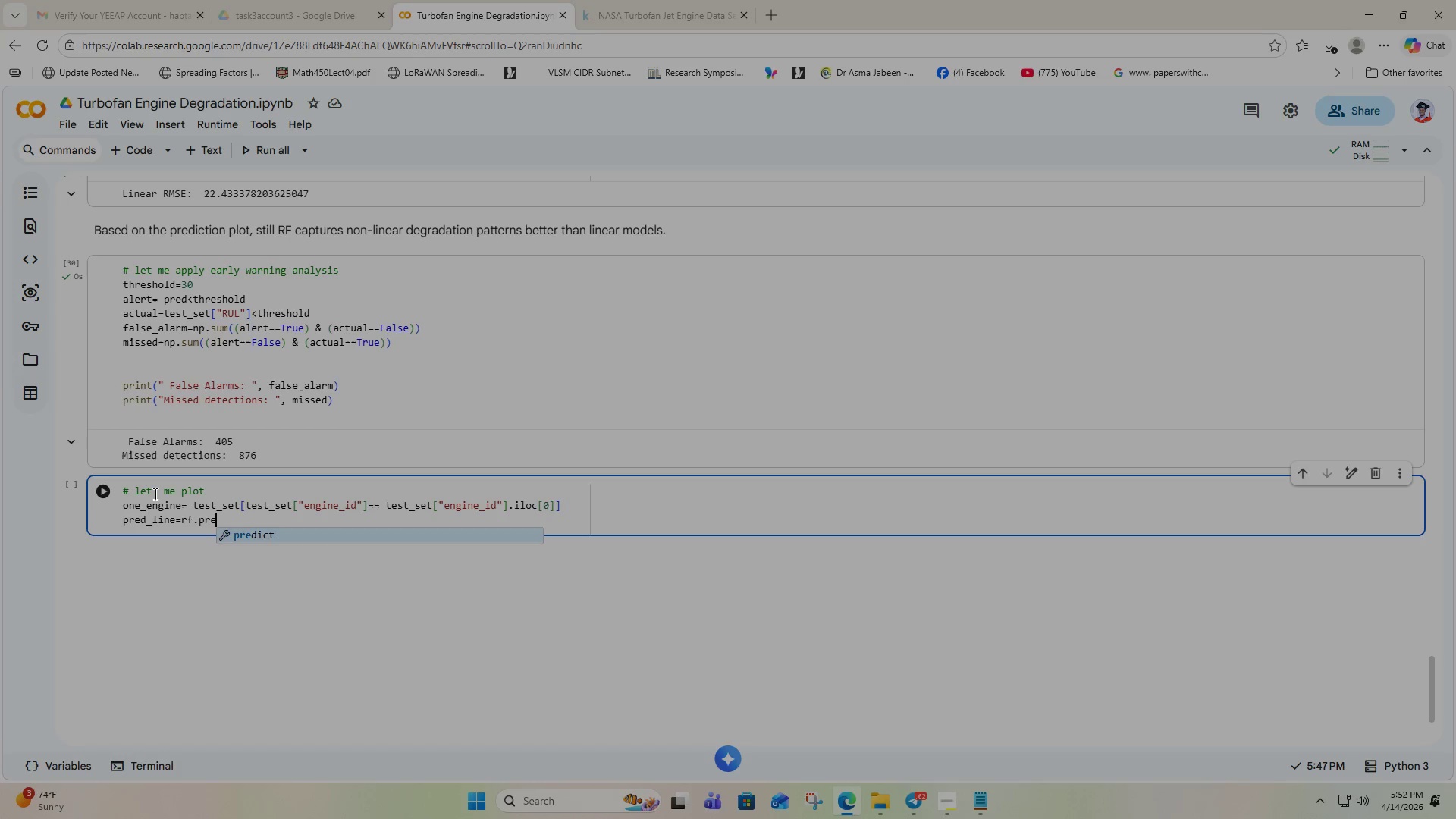 
key(Enter)
 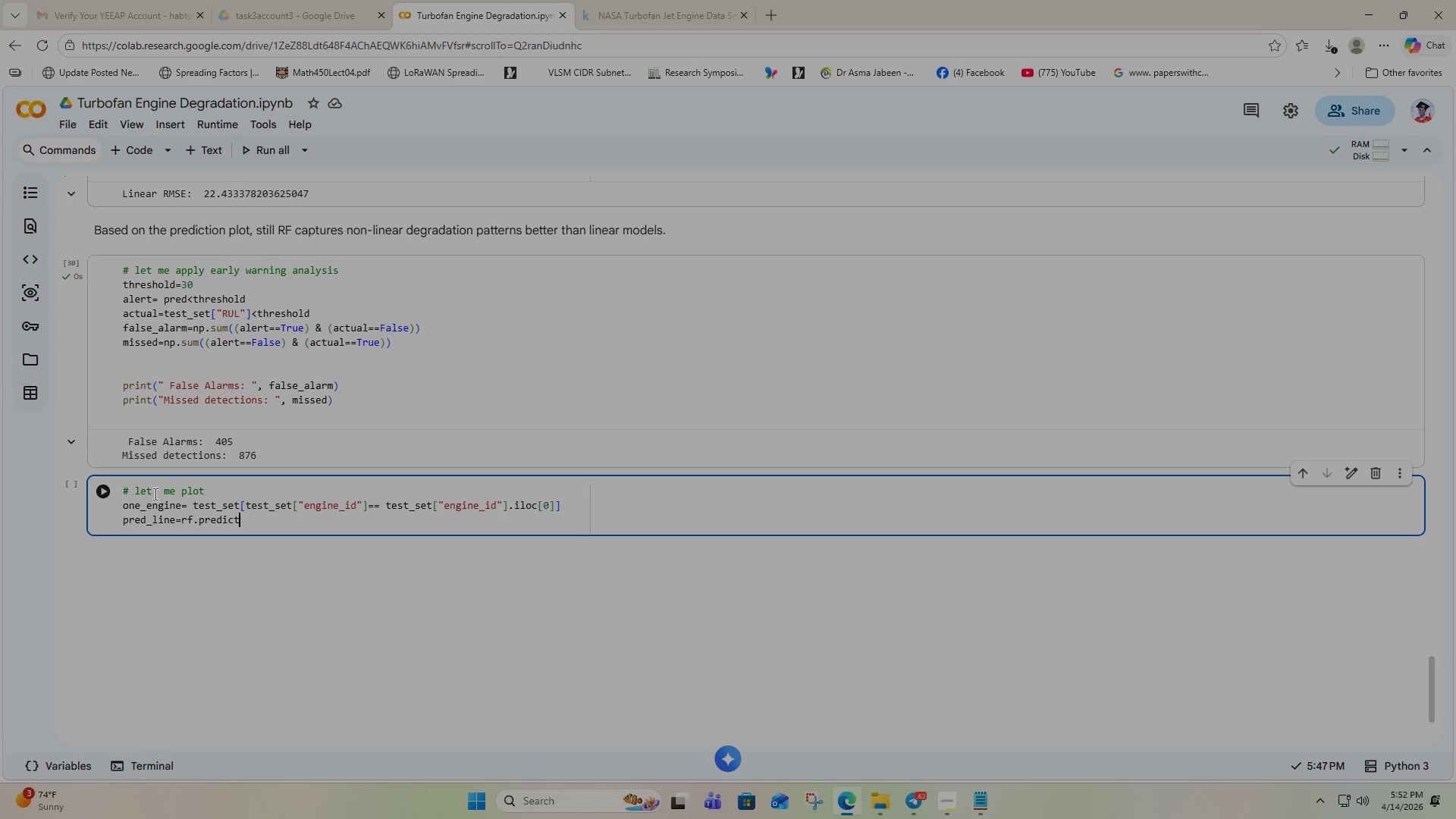 
type((one_engine)
 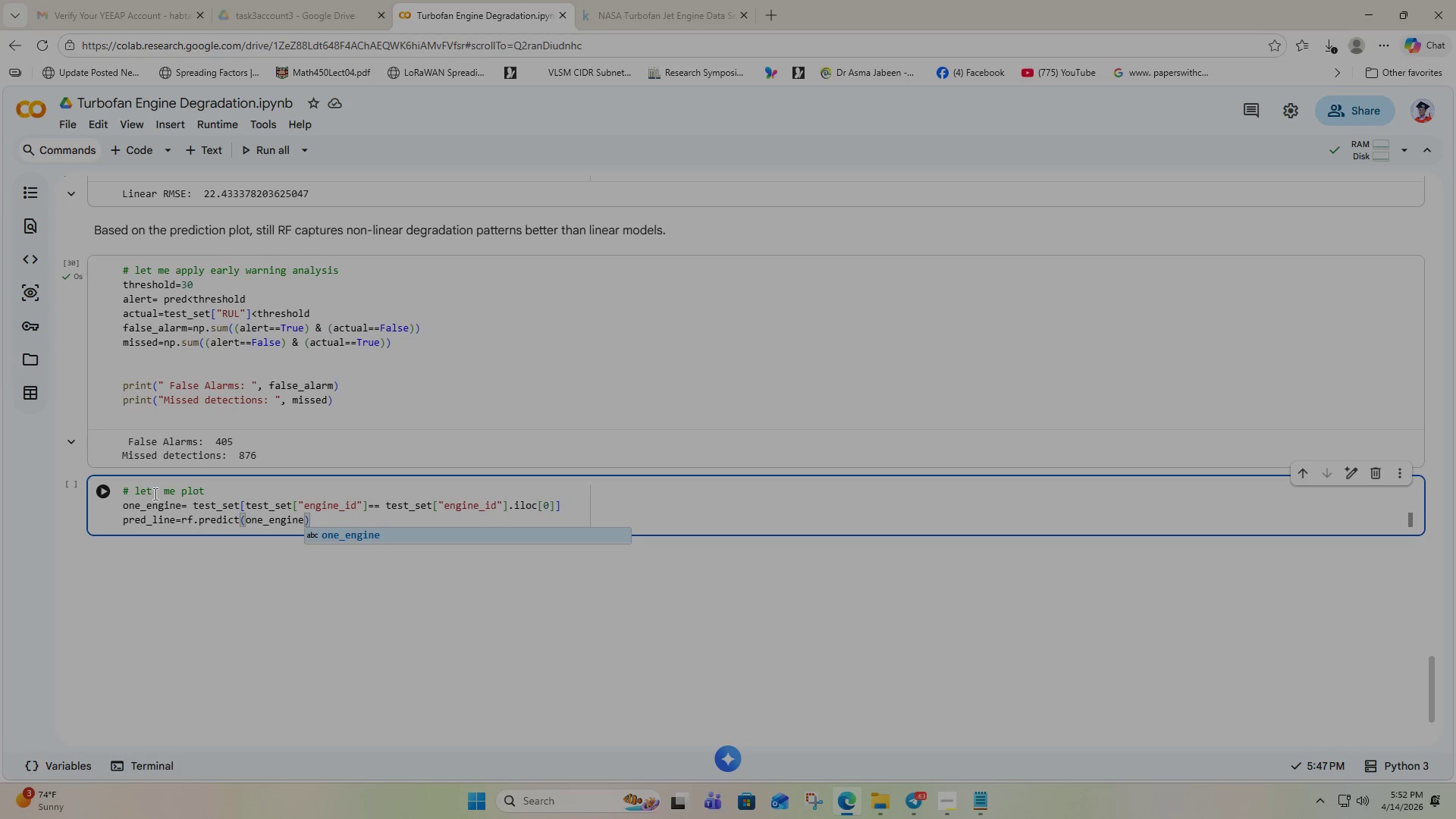 
type([featues)
 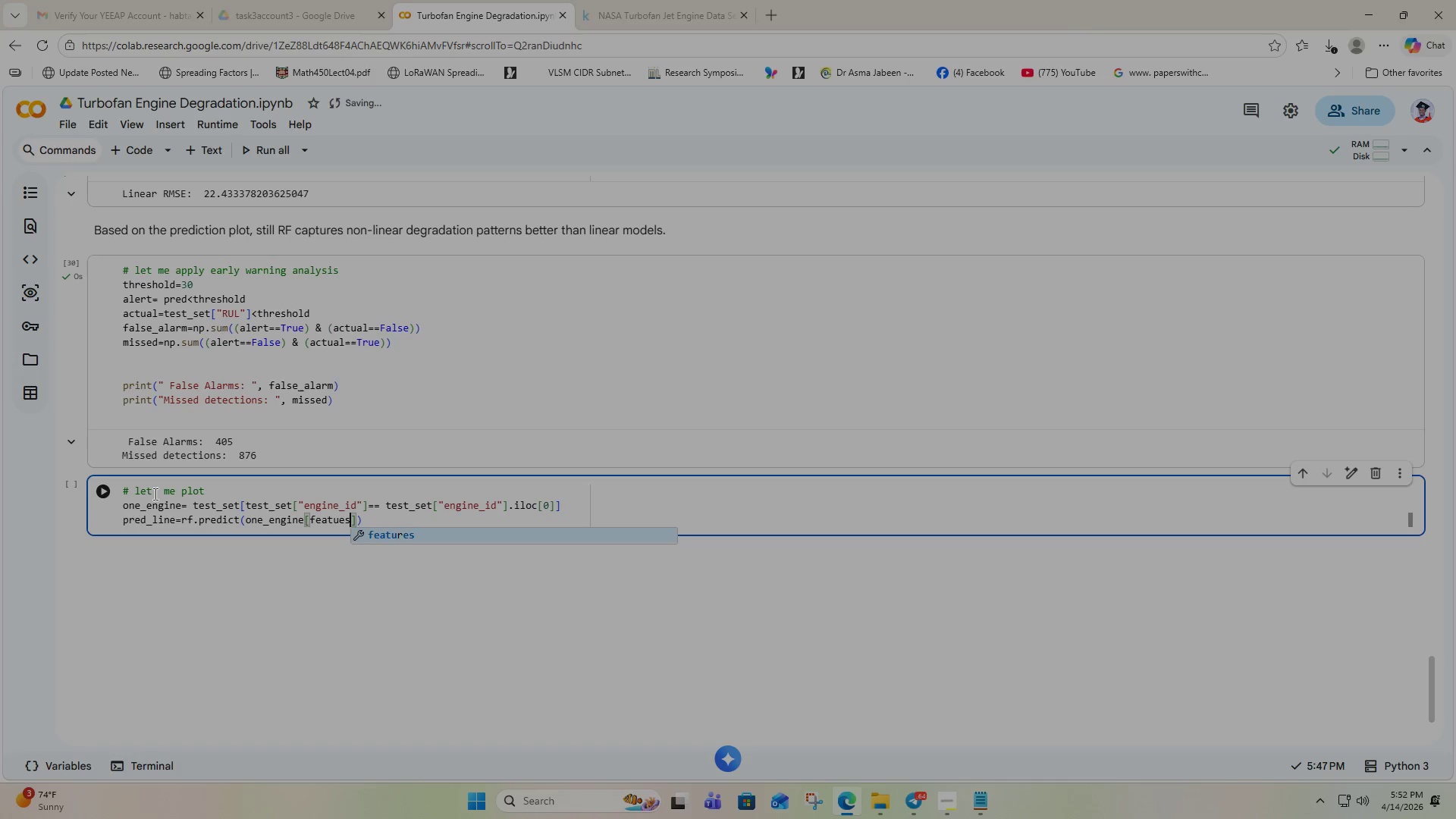 
key(ArrowRight)
 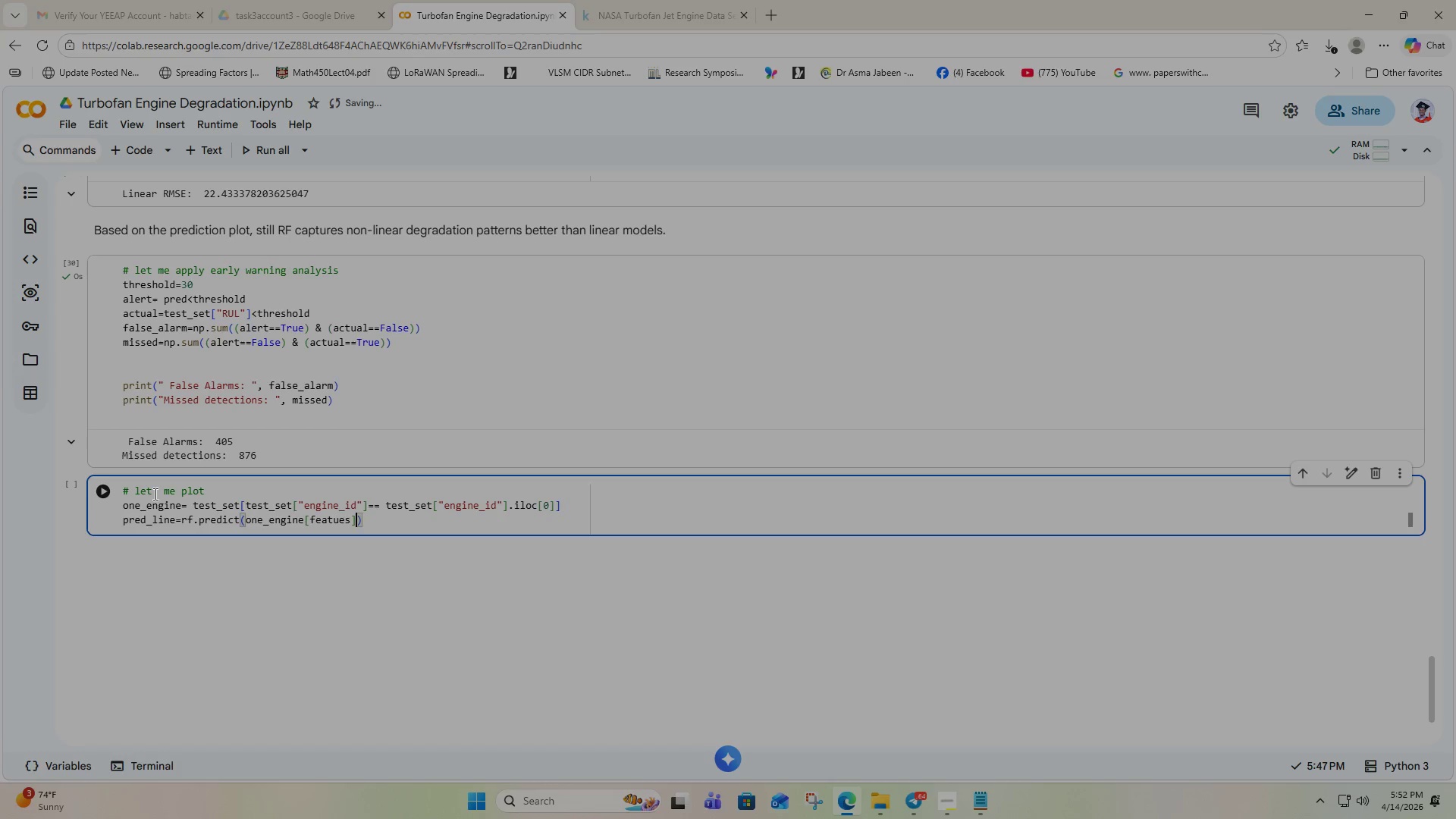 
key(Backspace)
key(Backspace)
key(Backspace)
type(res)
 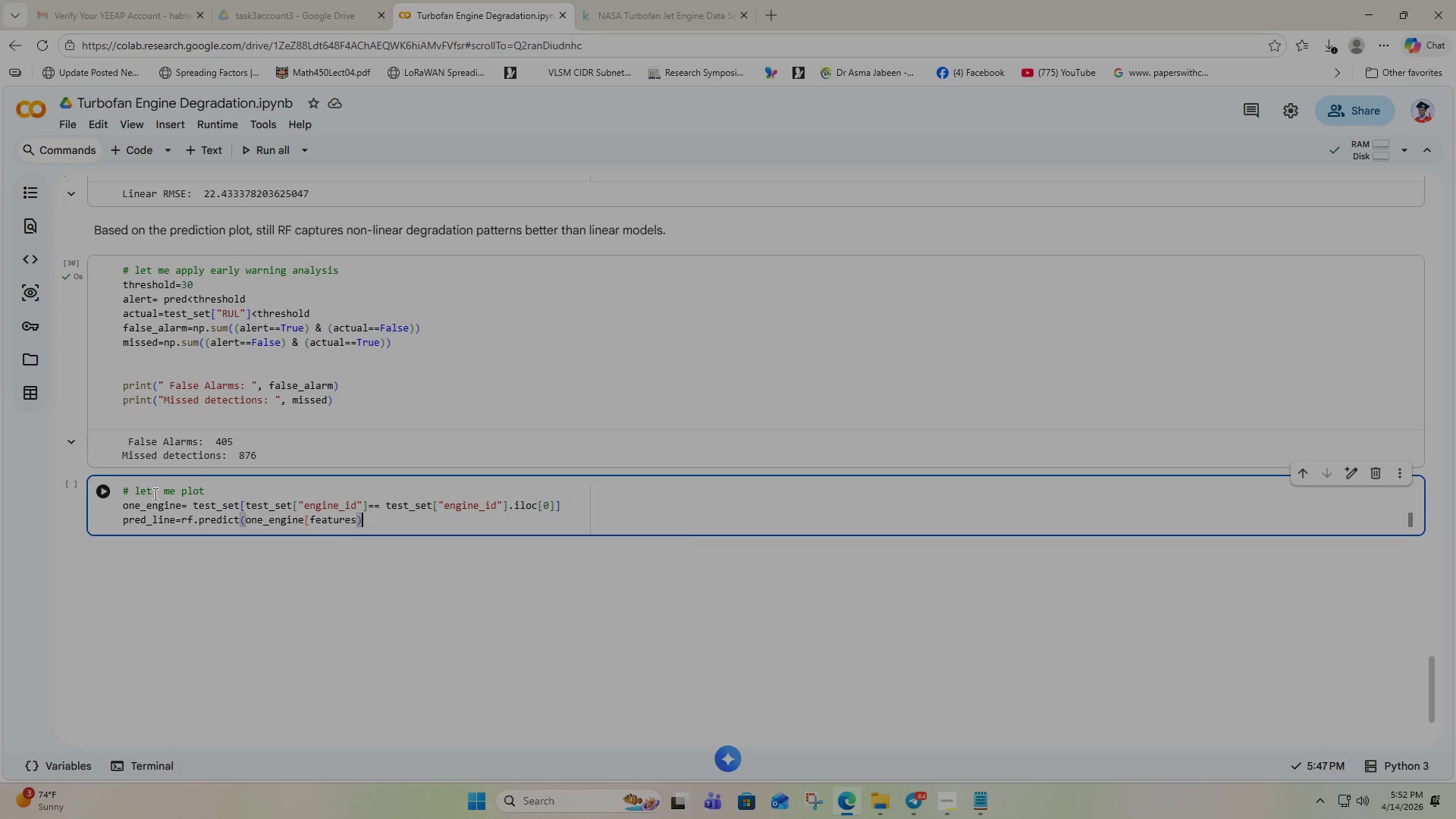 
key(ArrowRight)
 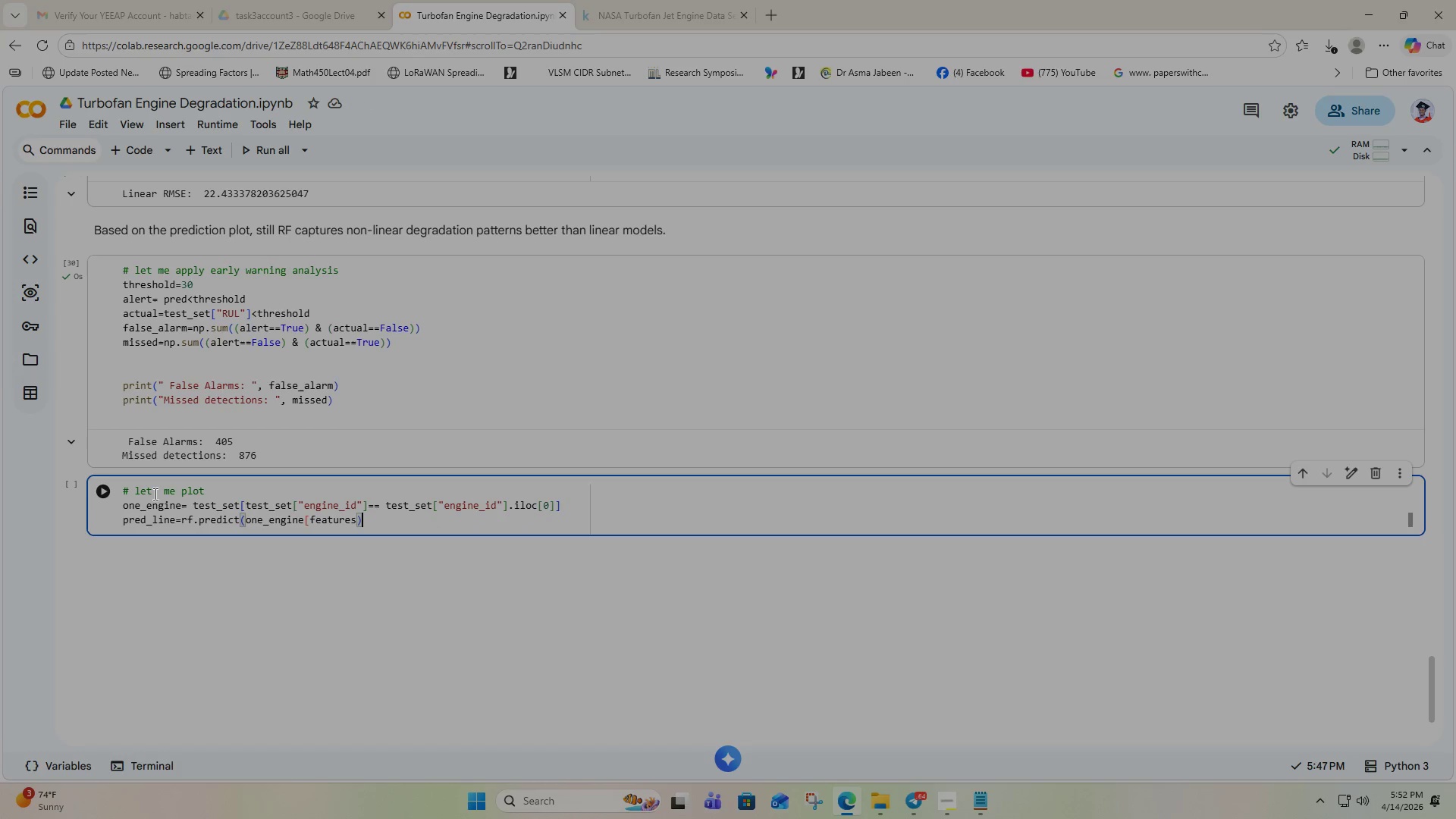 
key(ArrowRight)
 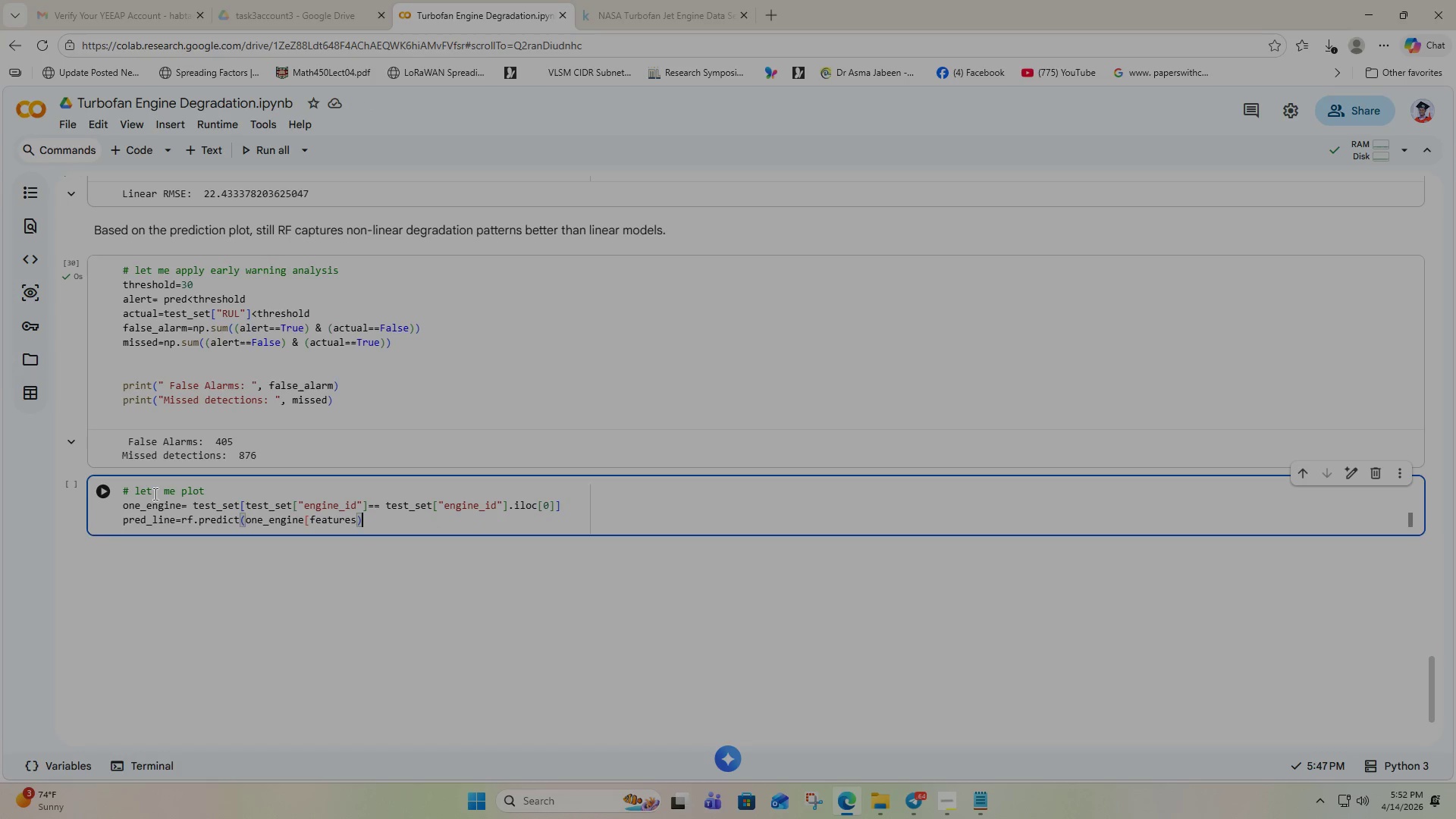 
key(Enter)
 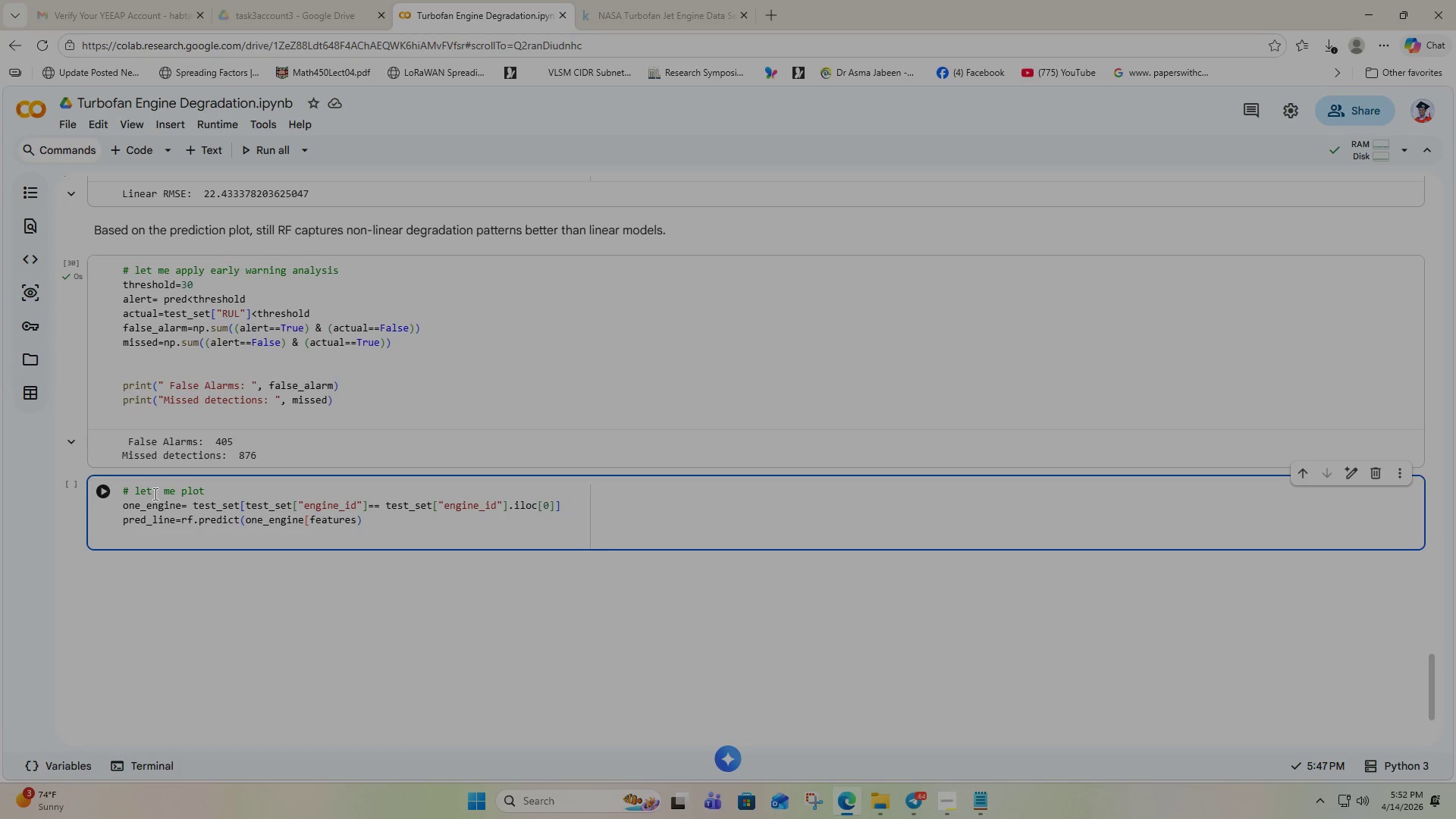 
key(Enter)
 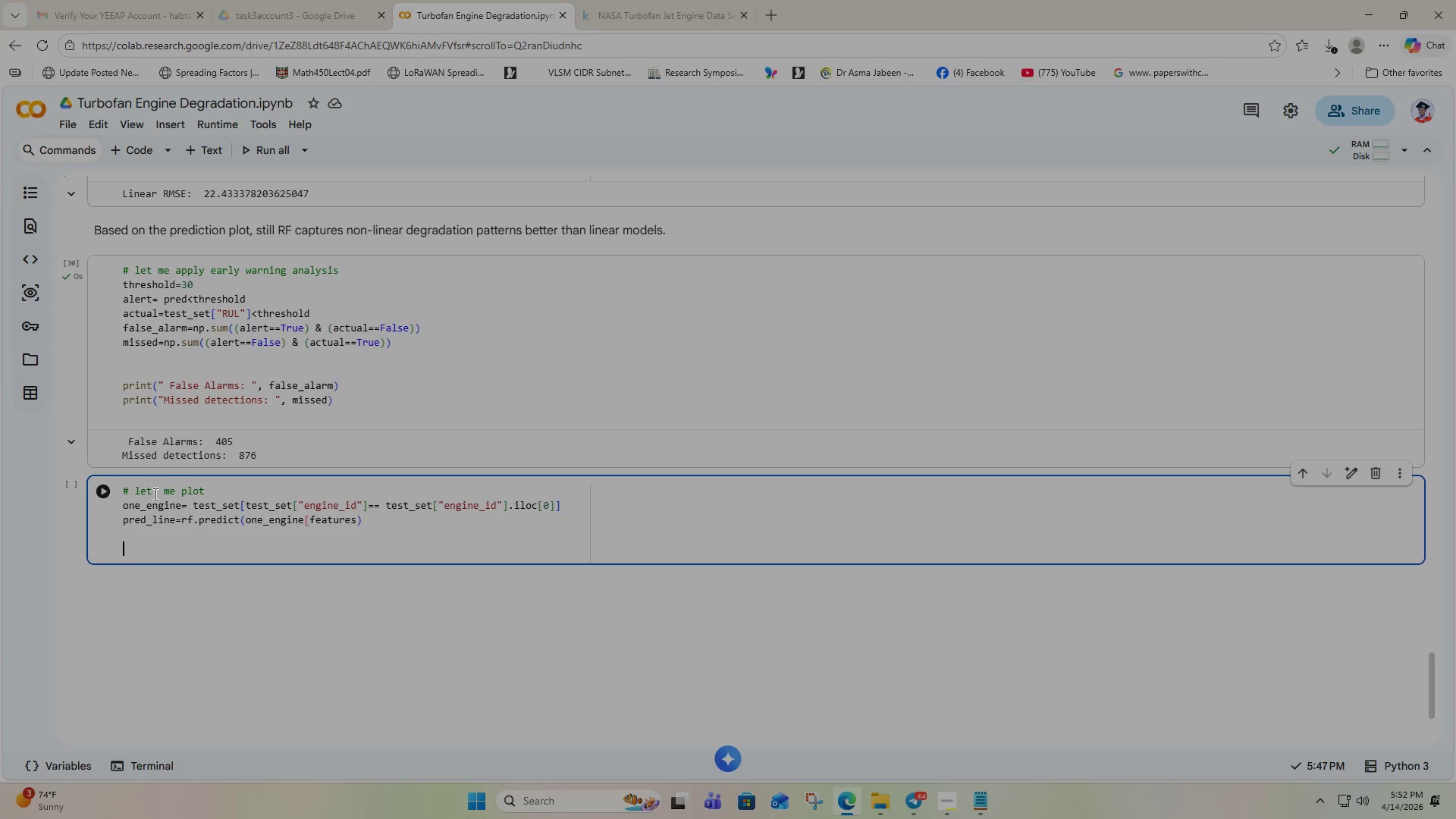 
hold_key(key=ShiftLeft, duration=2.61)
 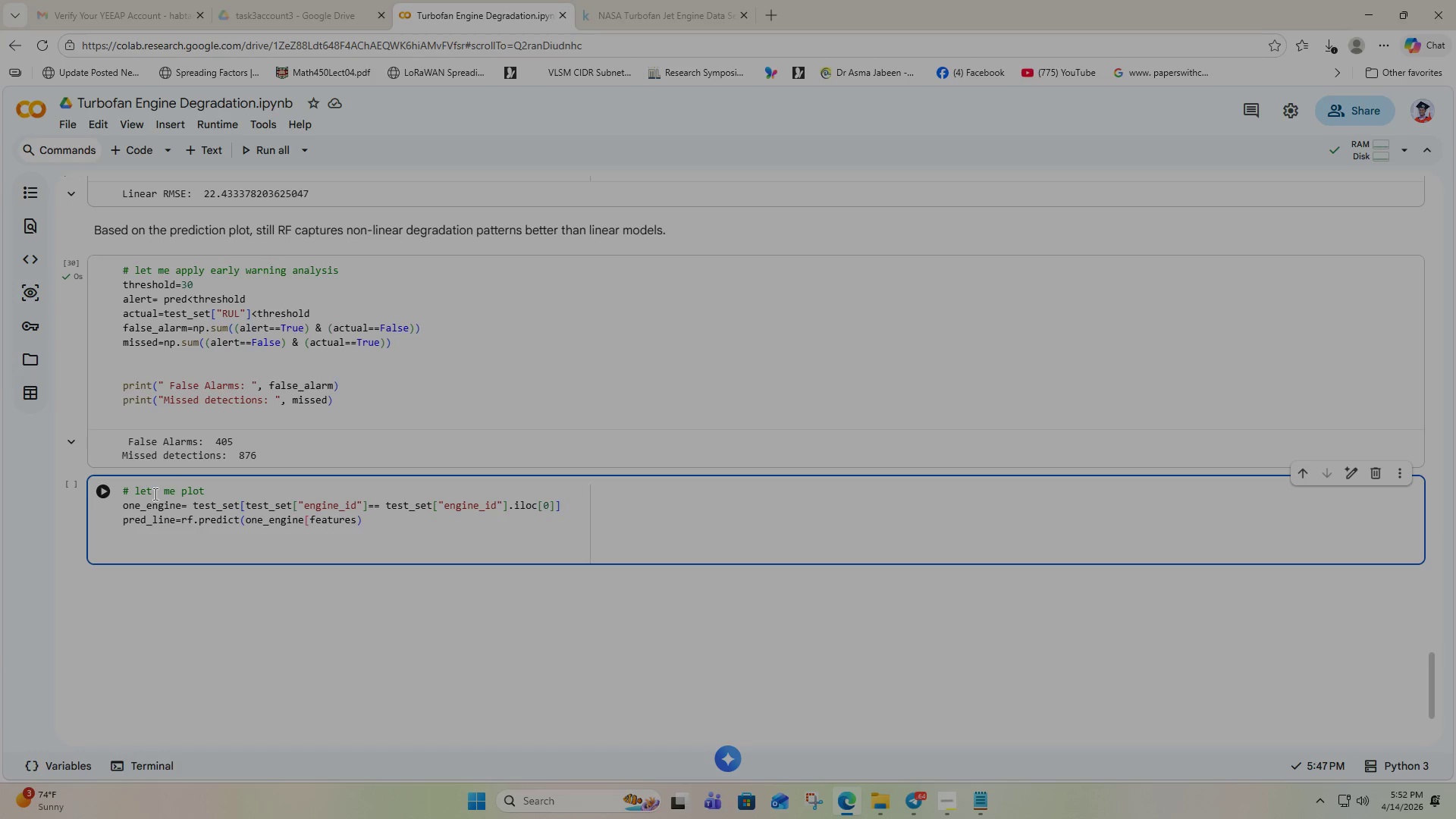 
type(plt.figu)
 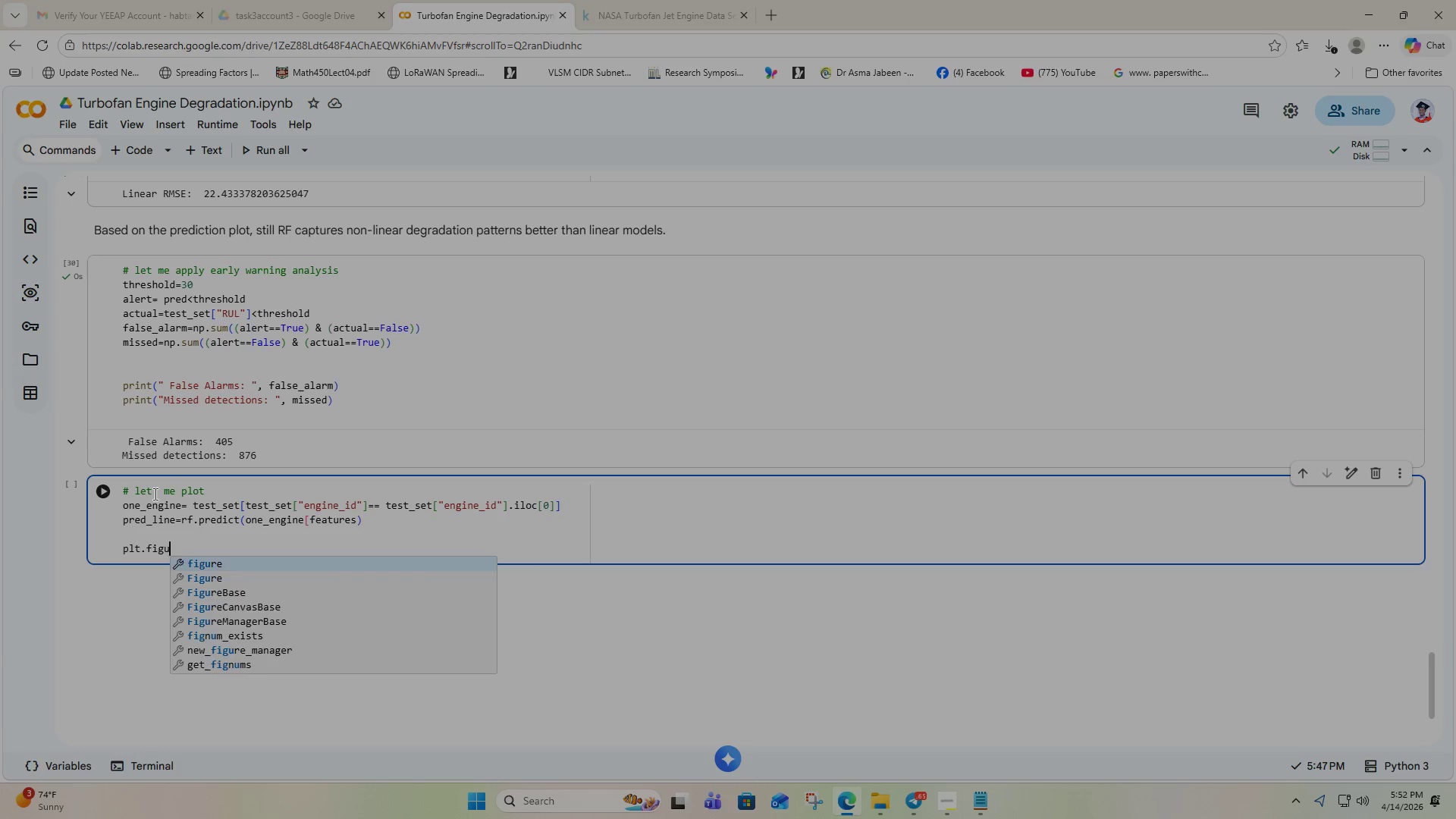 
key(Enter)
 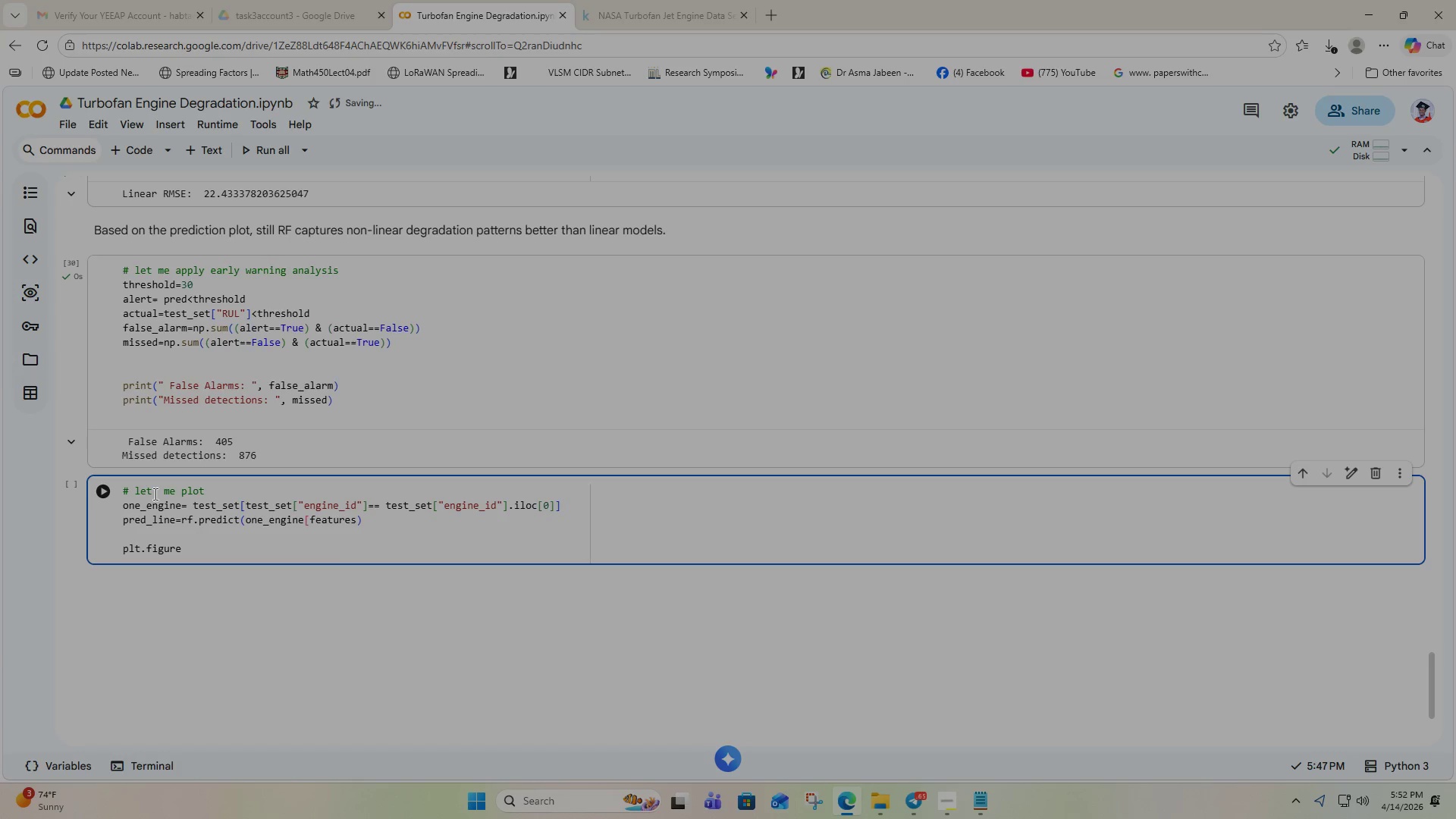 
type((fig)
 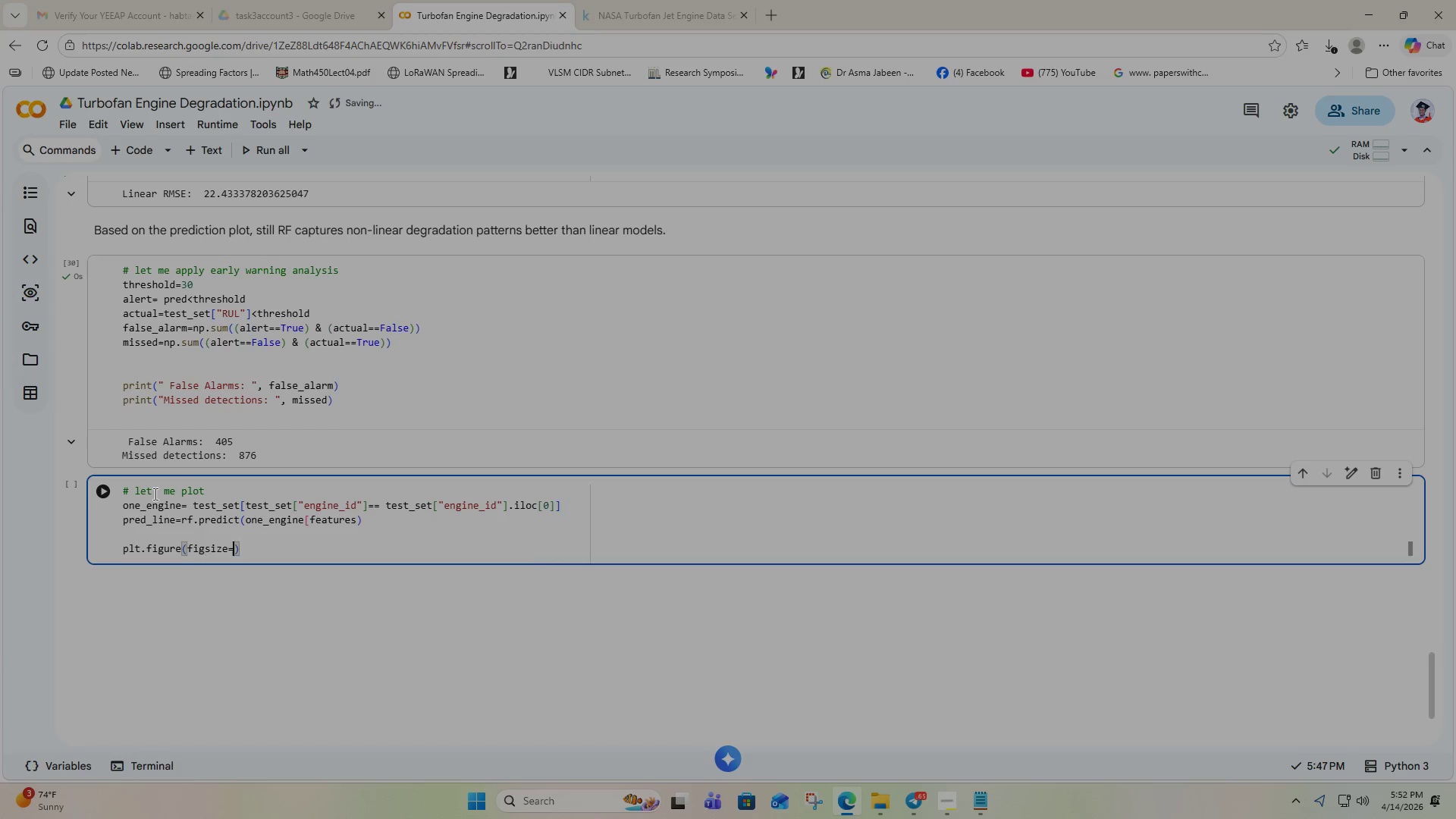 
key(Enter)
 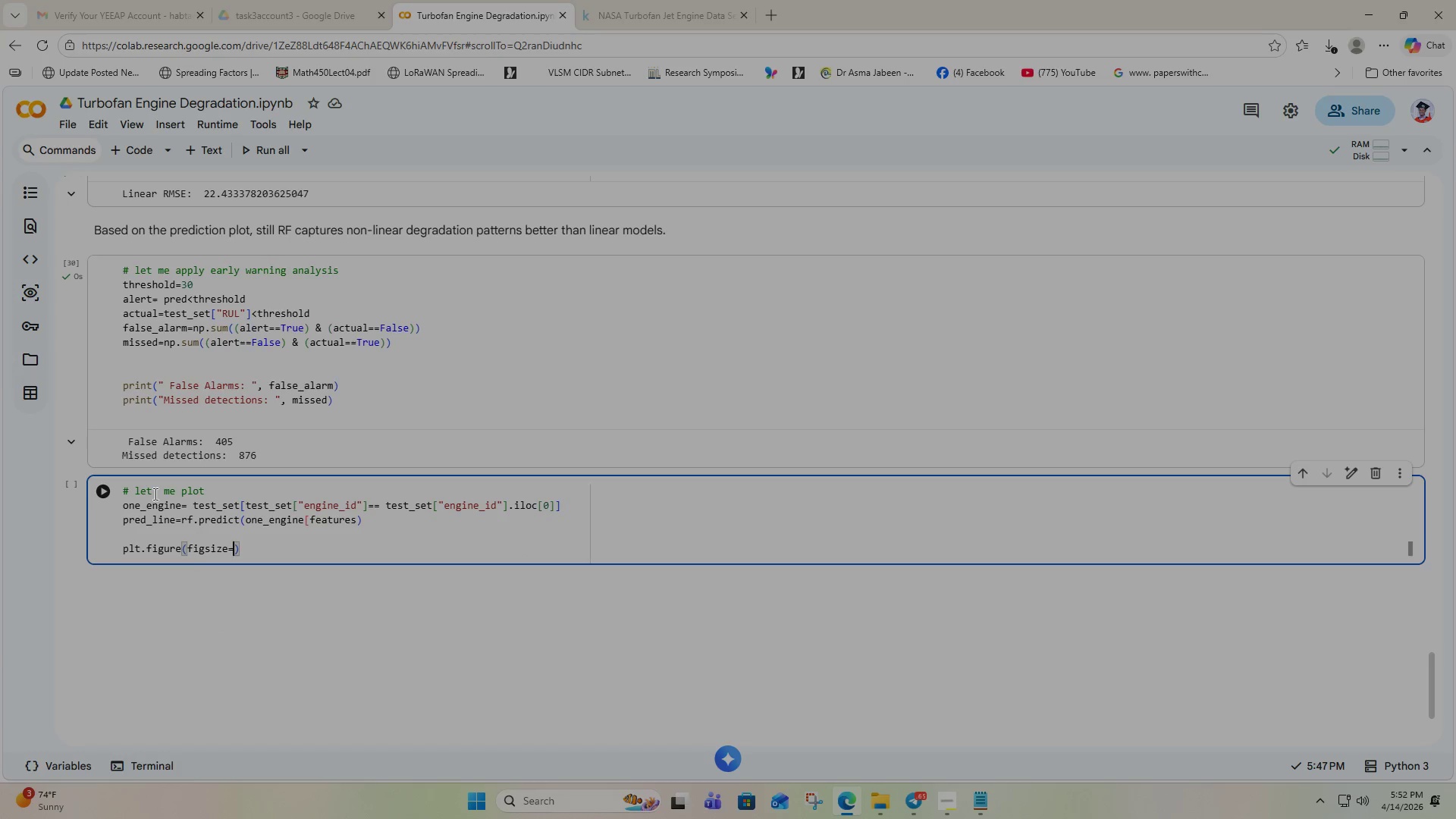 
type((10,5)
key(Backspace)
type(6)
 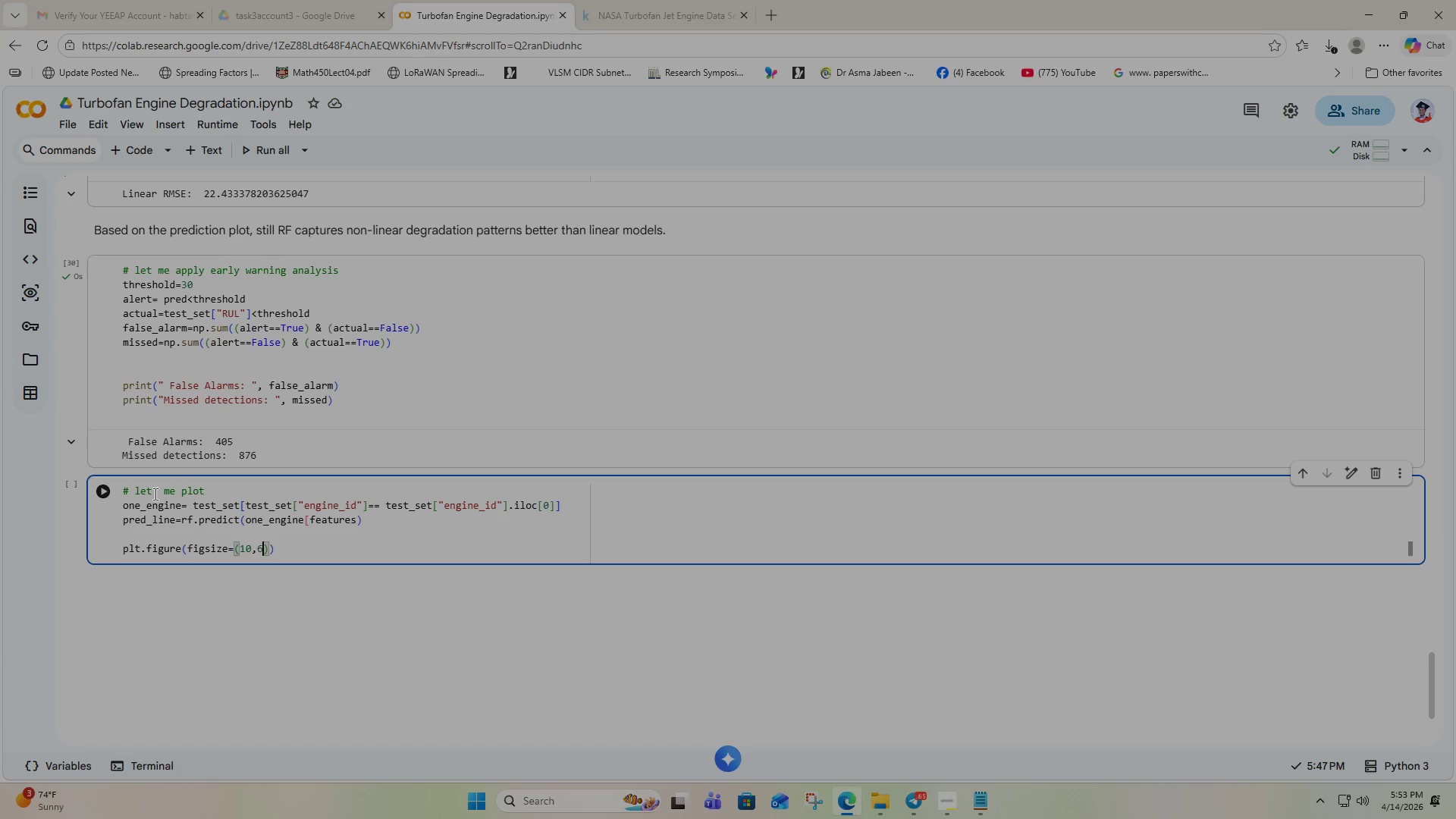 
key(ArrowRight)
 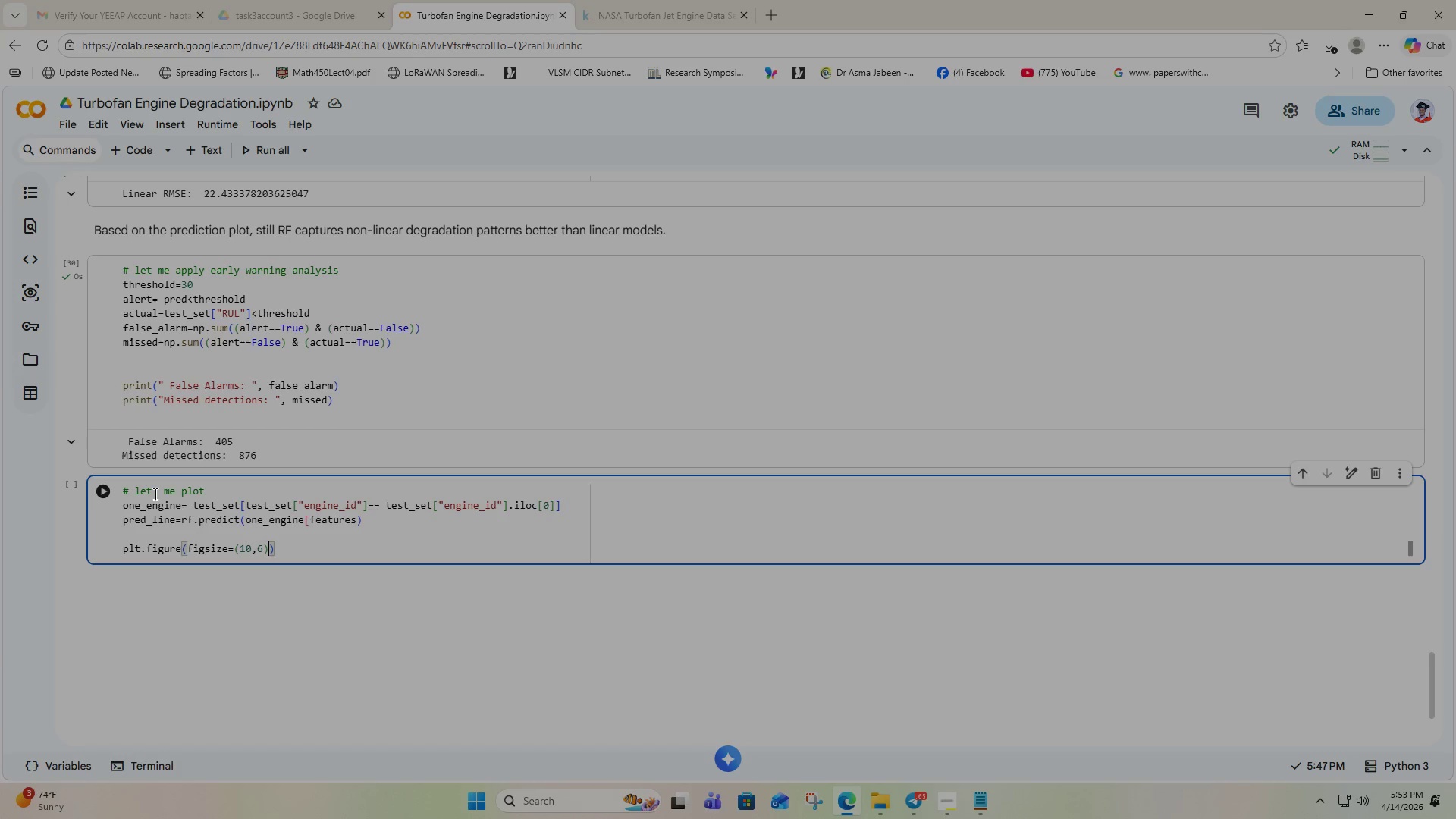 
key(ArrowRight)
 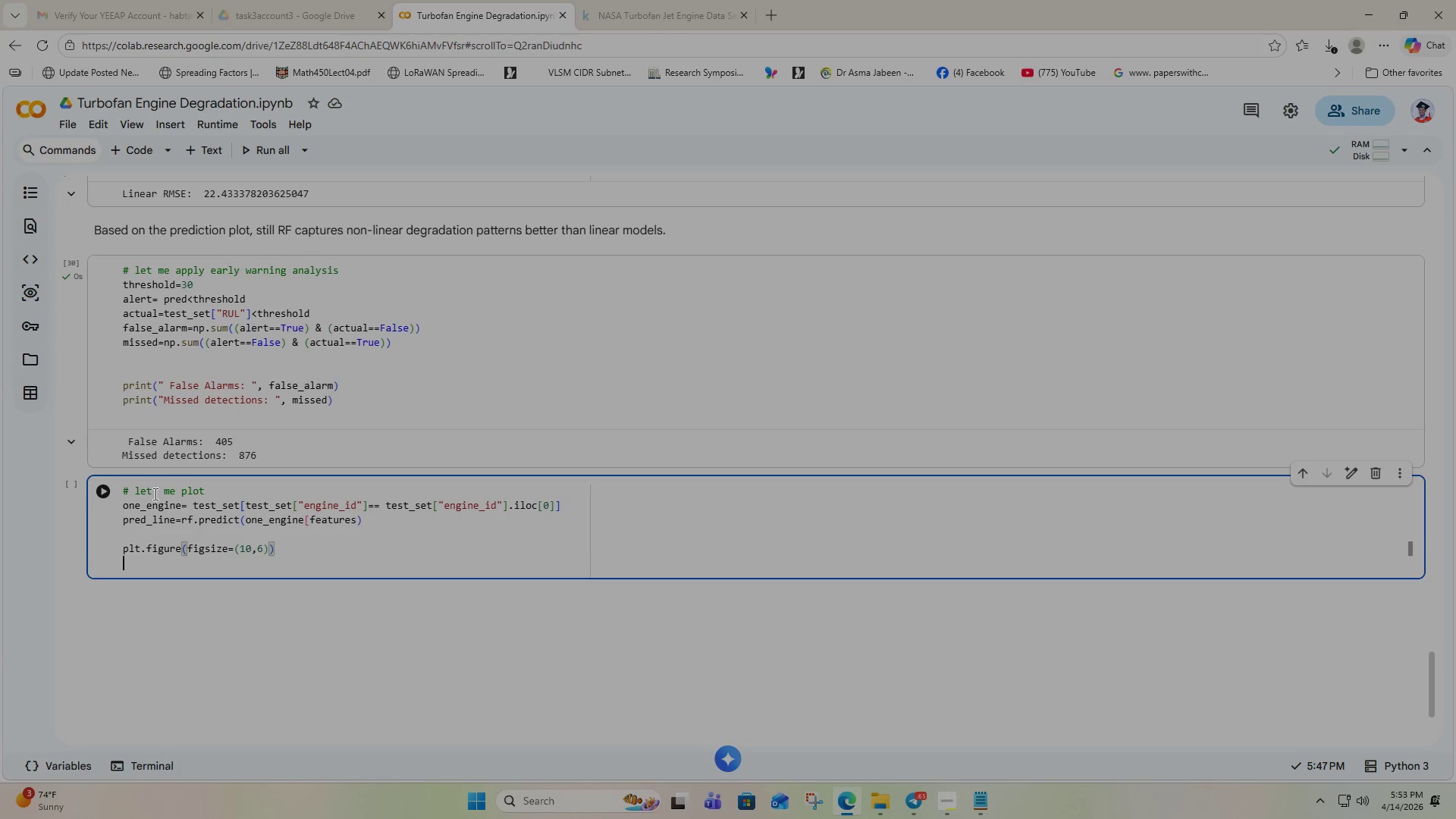 
key(Enter)
 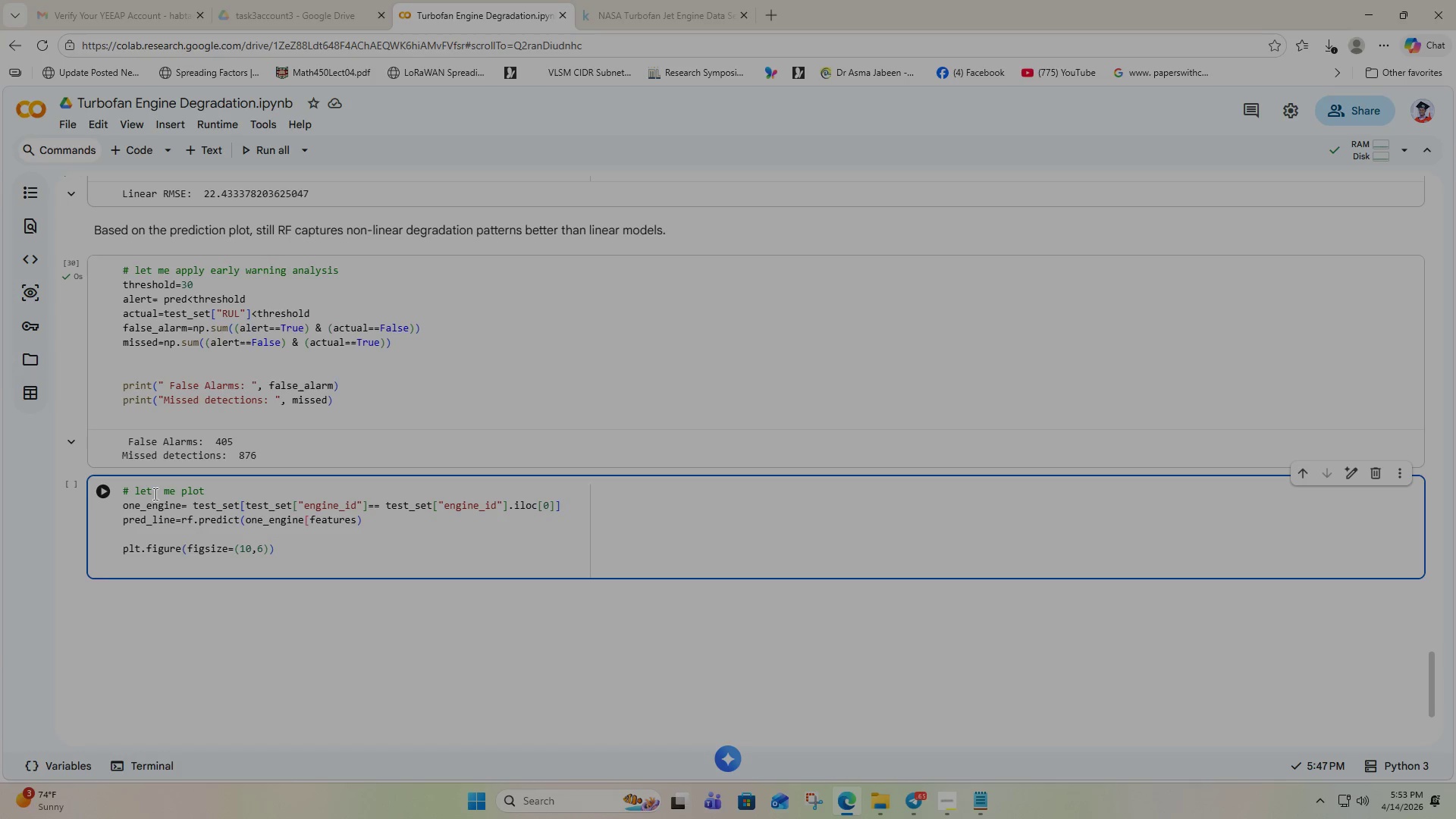 
wait(10.83)
 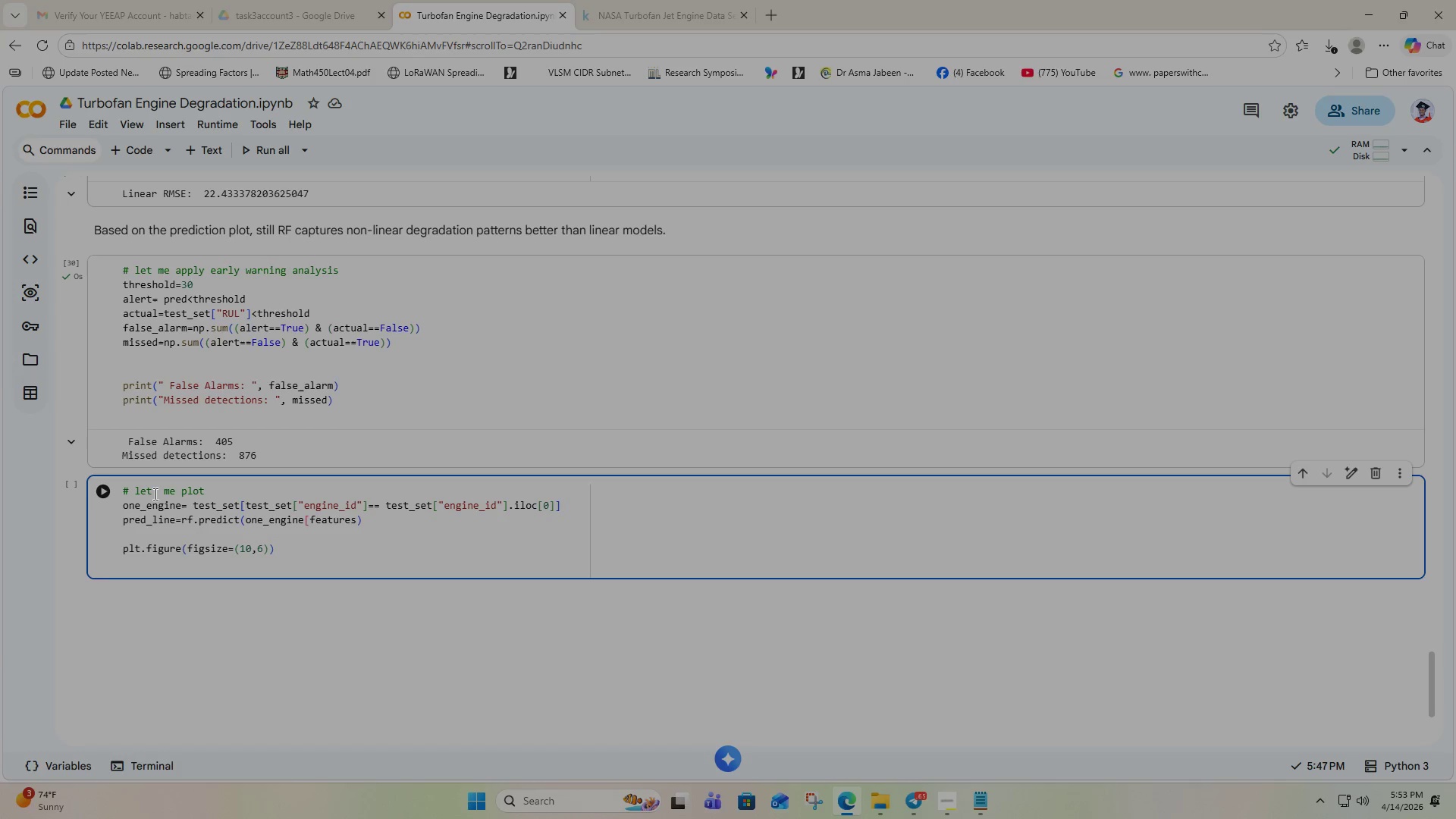 
type(plt.plot()
 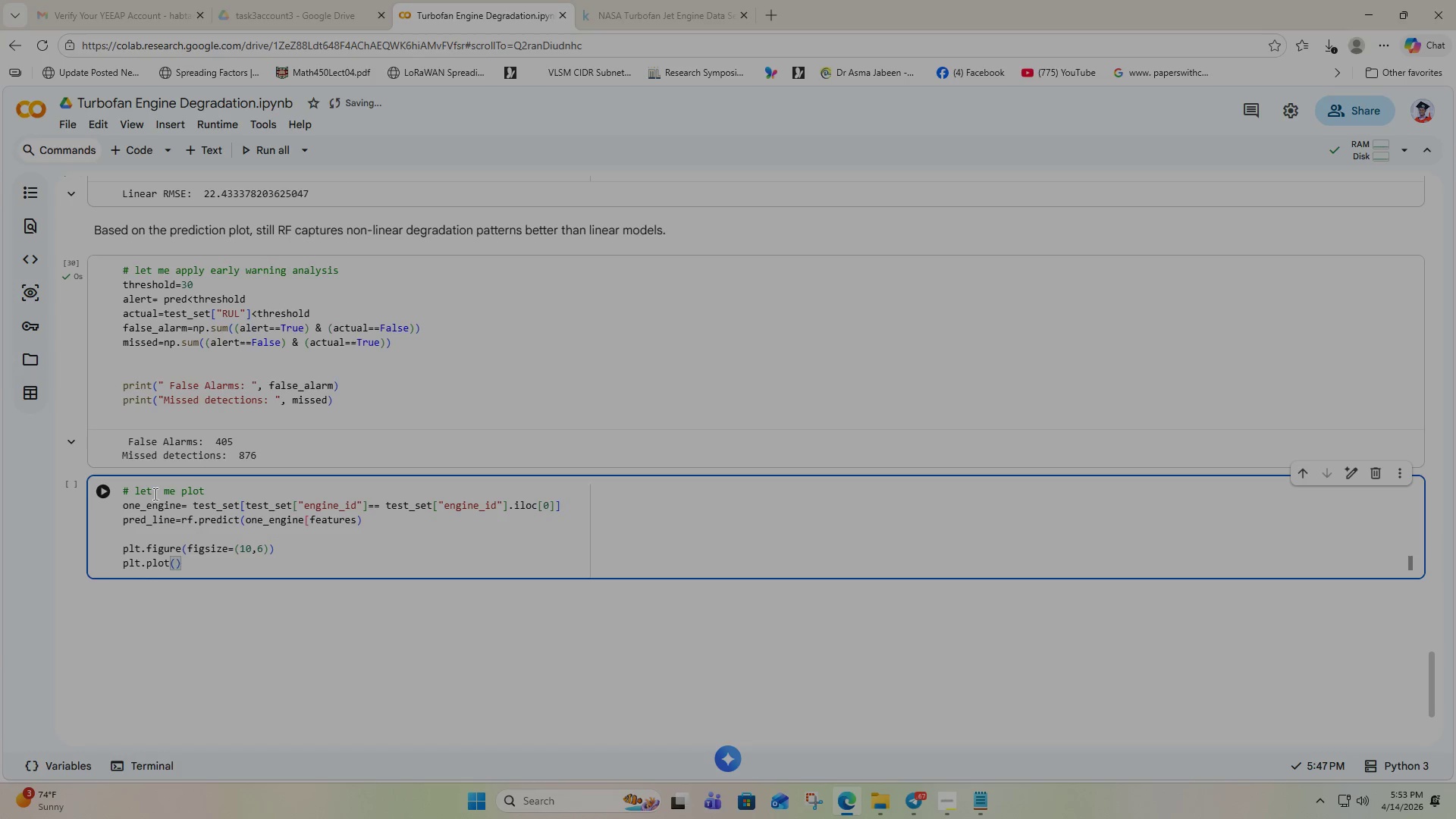 
wait(7.03)
 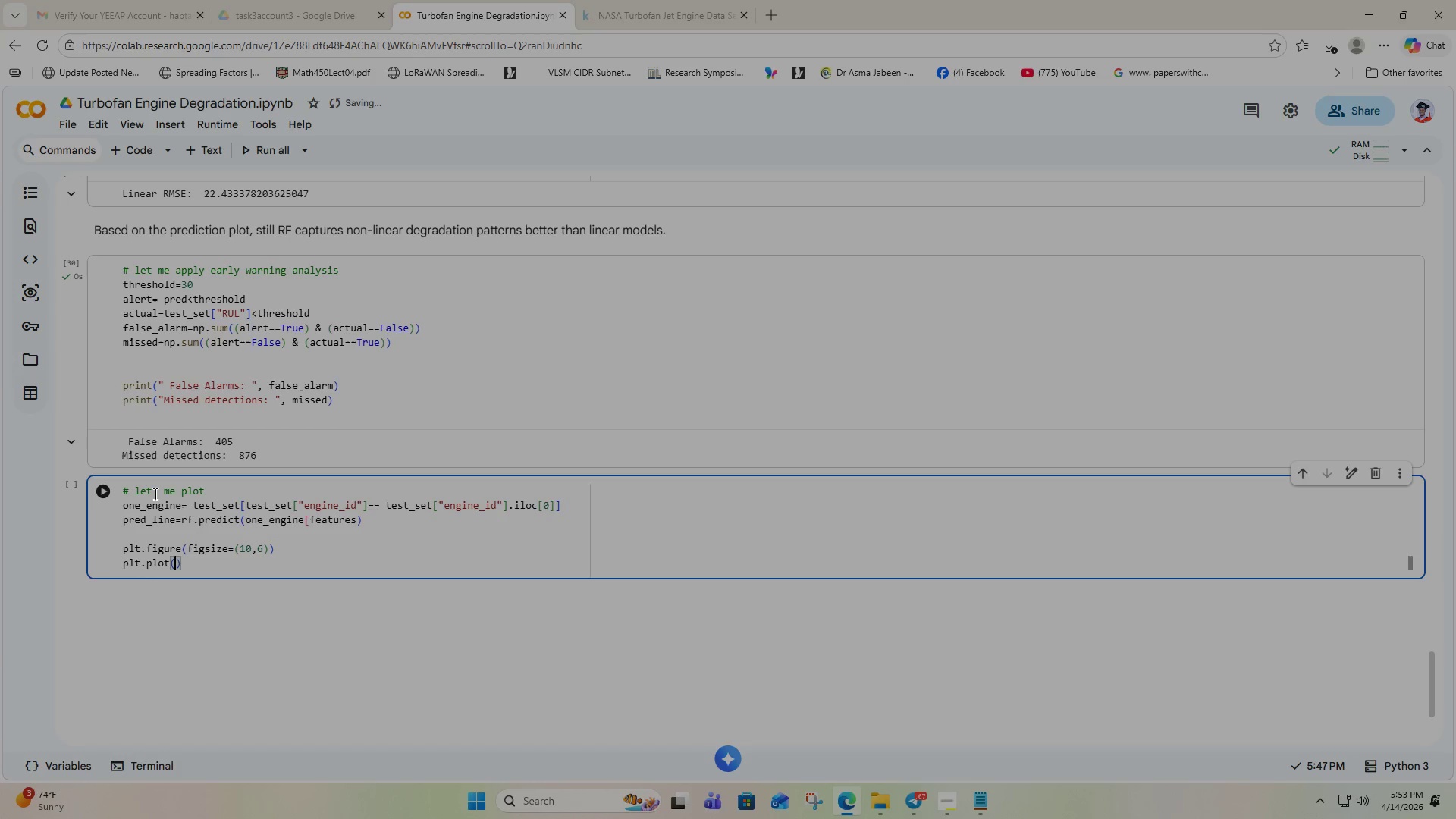 
type(one_engine["Cycle)
 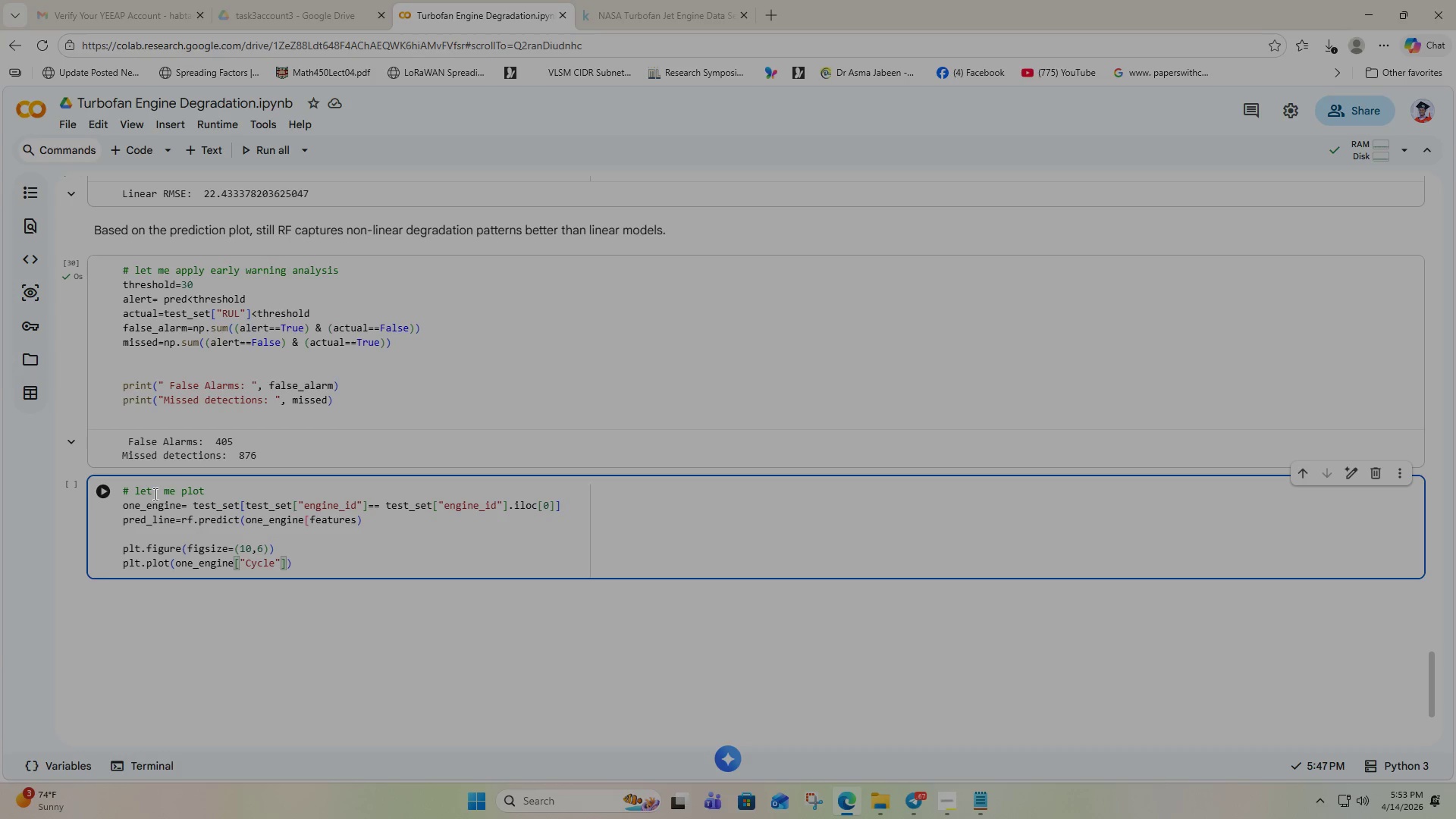 
key(ArrowRight)
 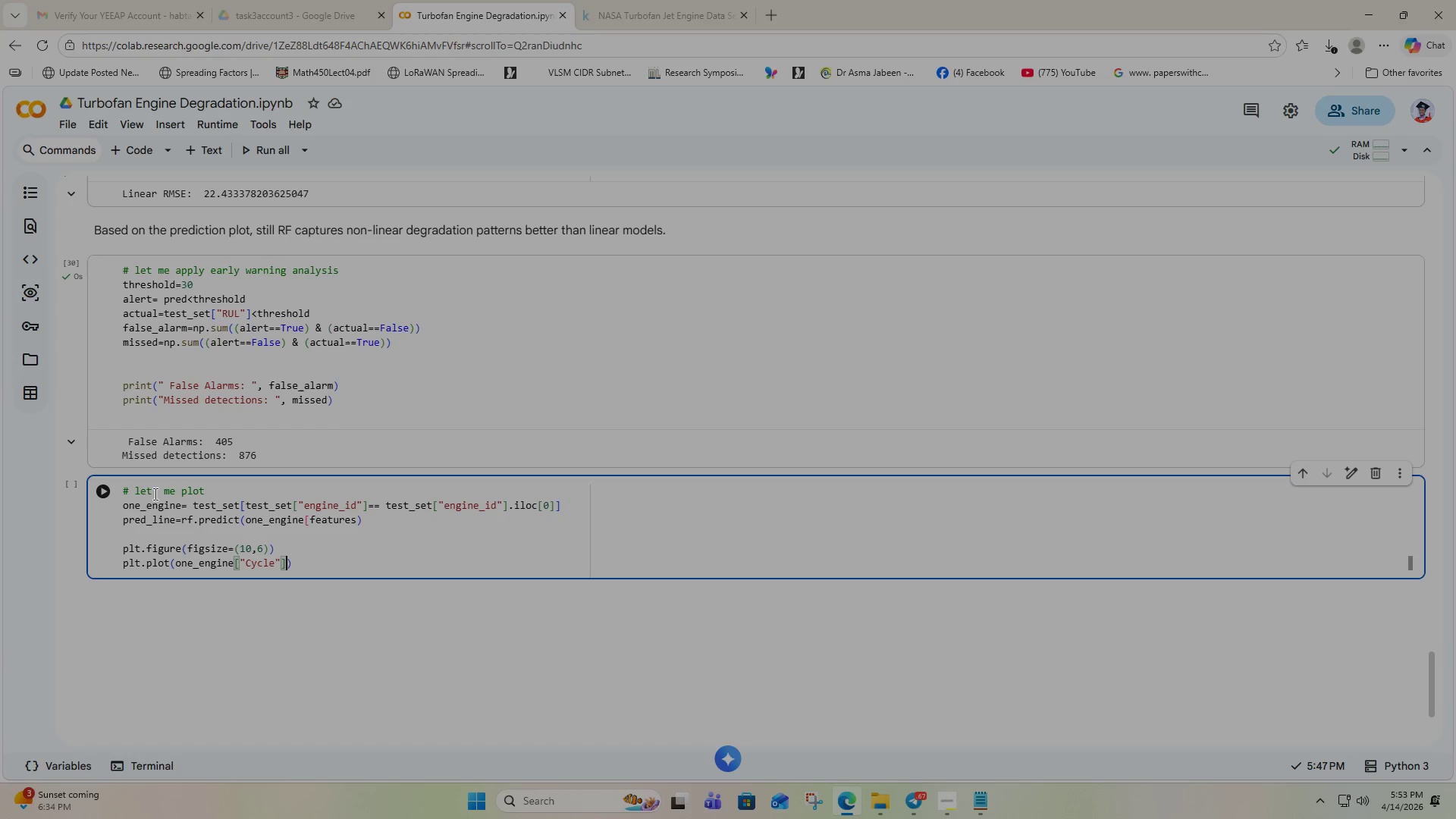 
key(ArrowRight)
 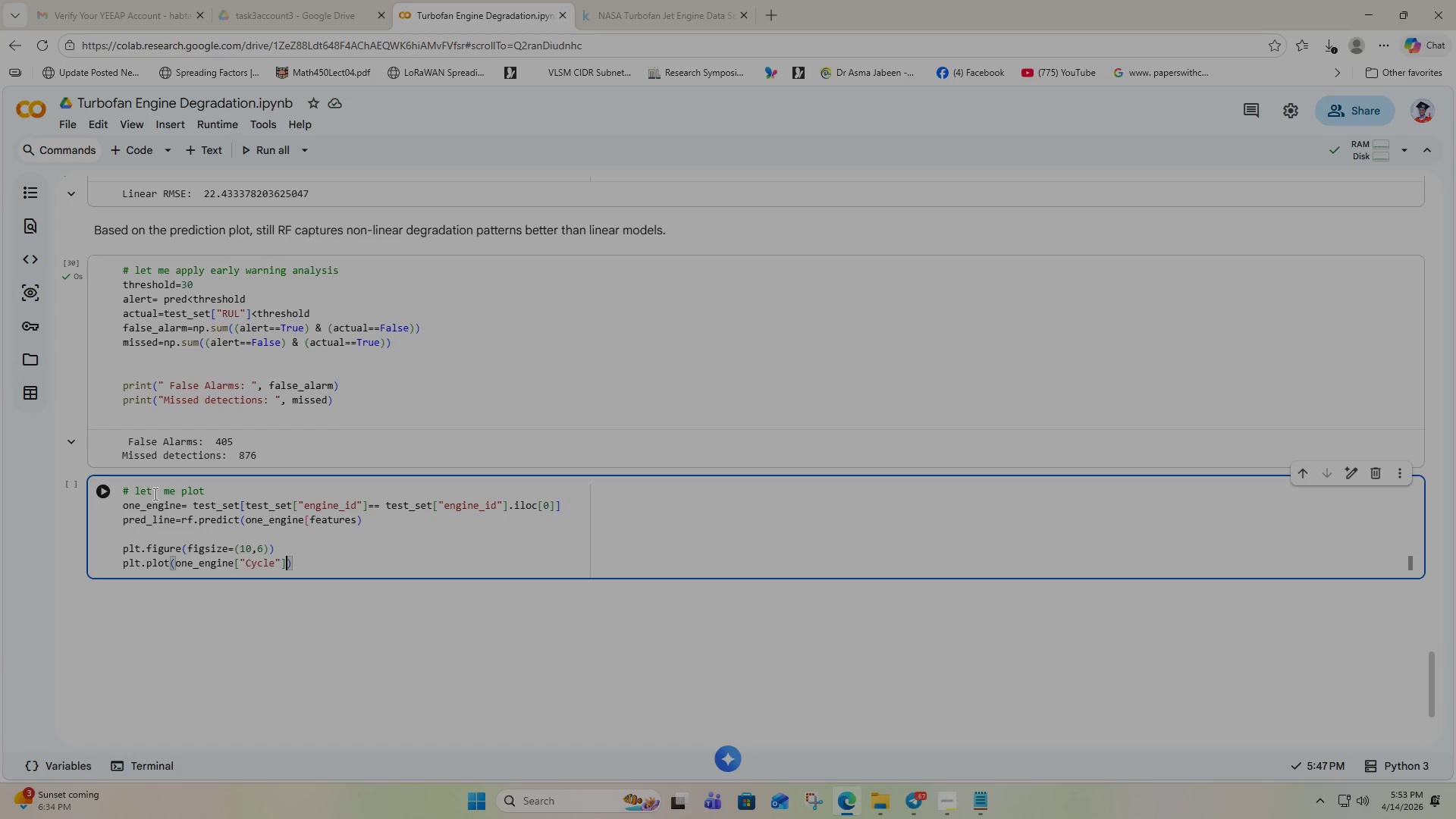 
type(, one_engine)
 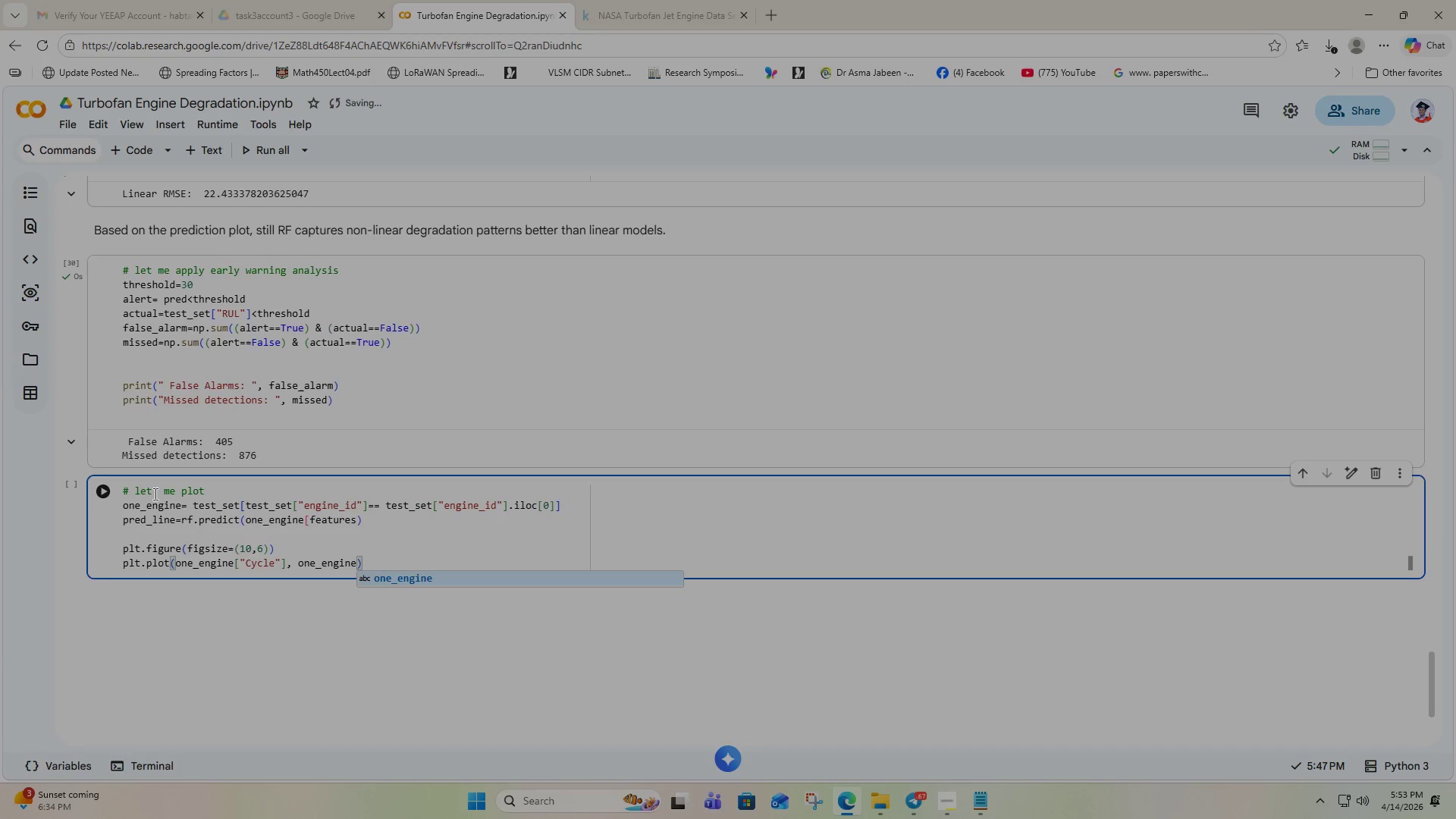 
hold_key(key=ShiftRight, duration=1.59)
 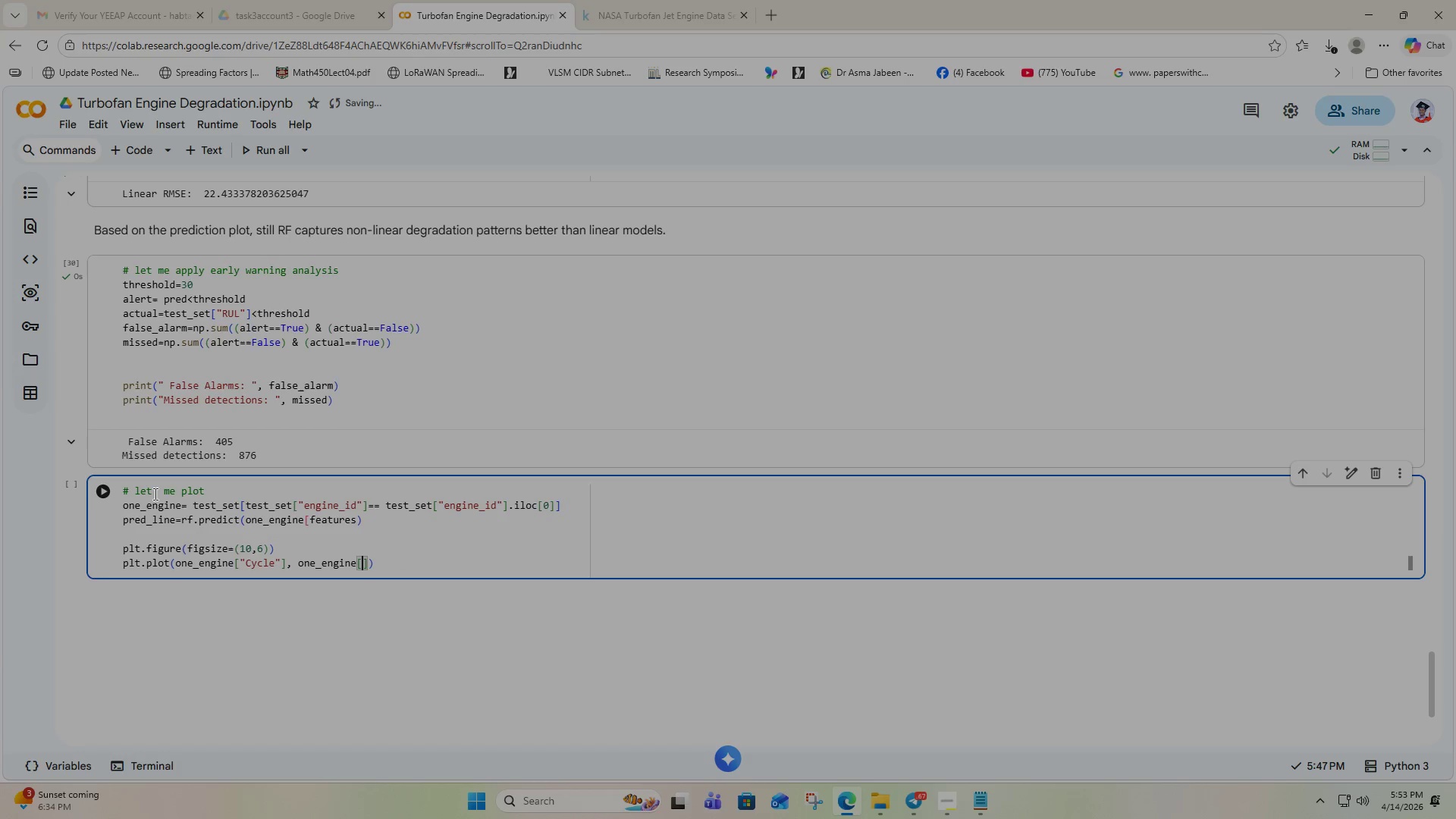 
type(["RUL)
 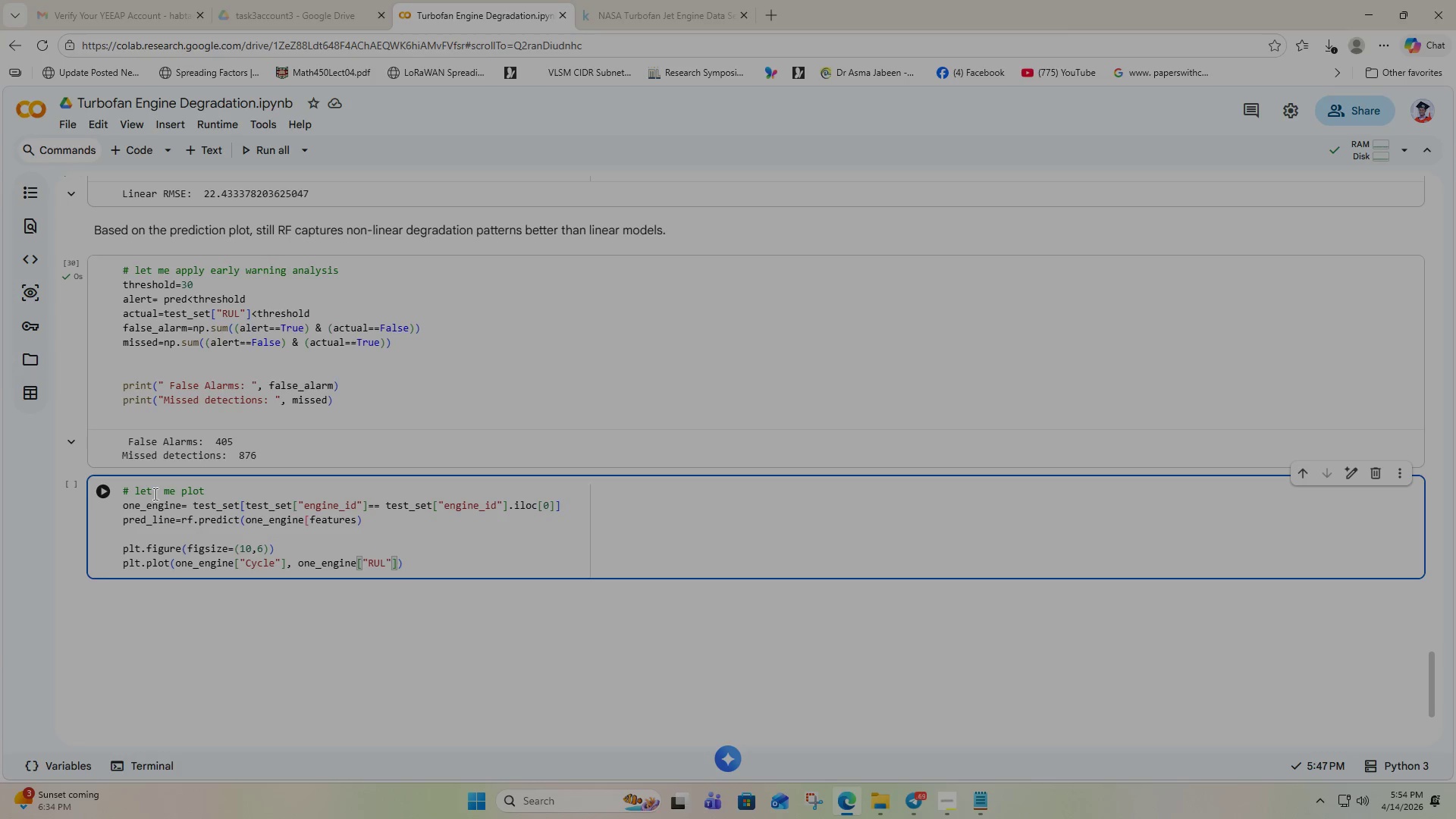 
key(ArrowRight)
 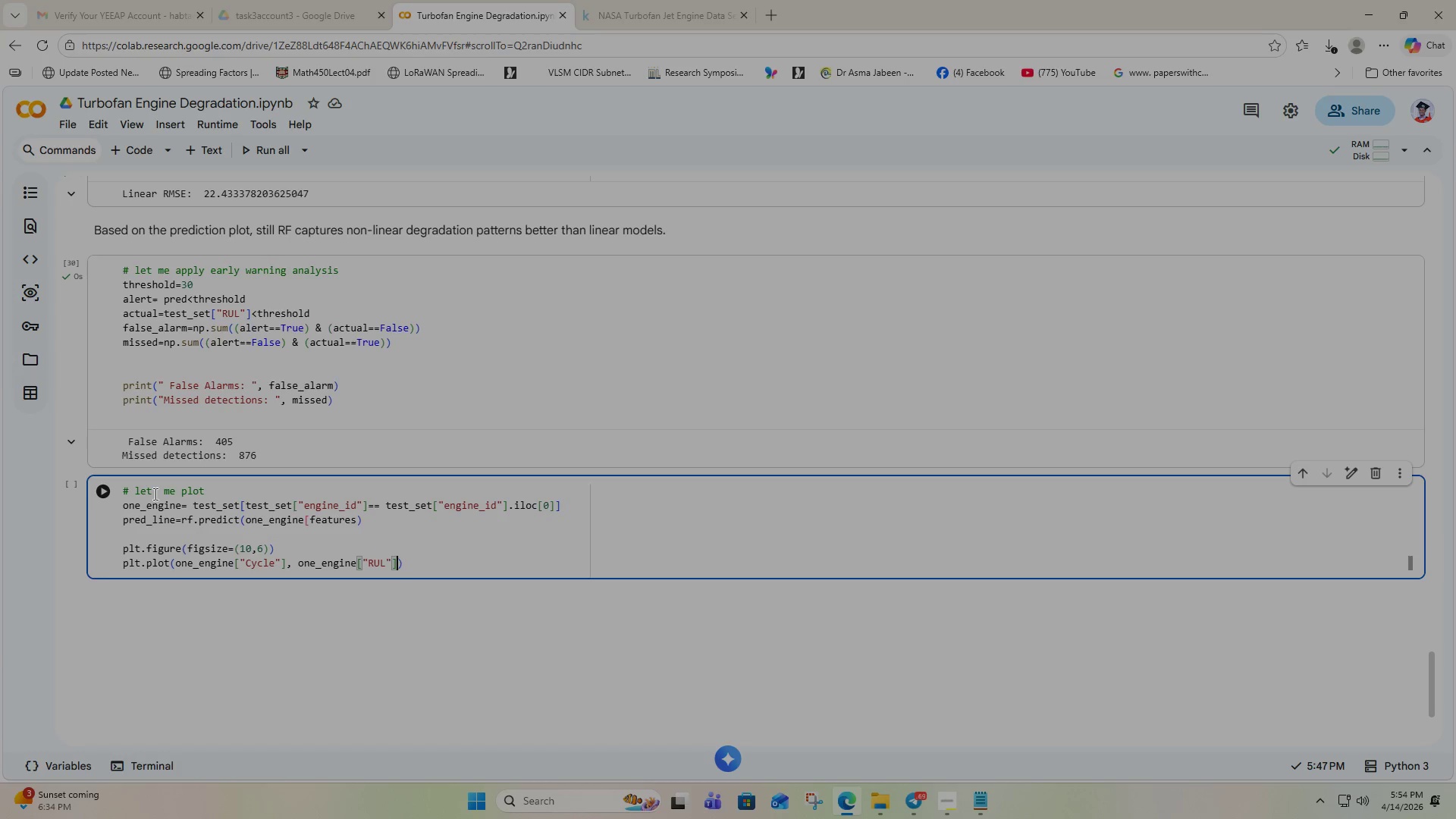 
key(ArrowRight)
 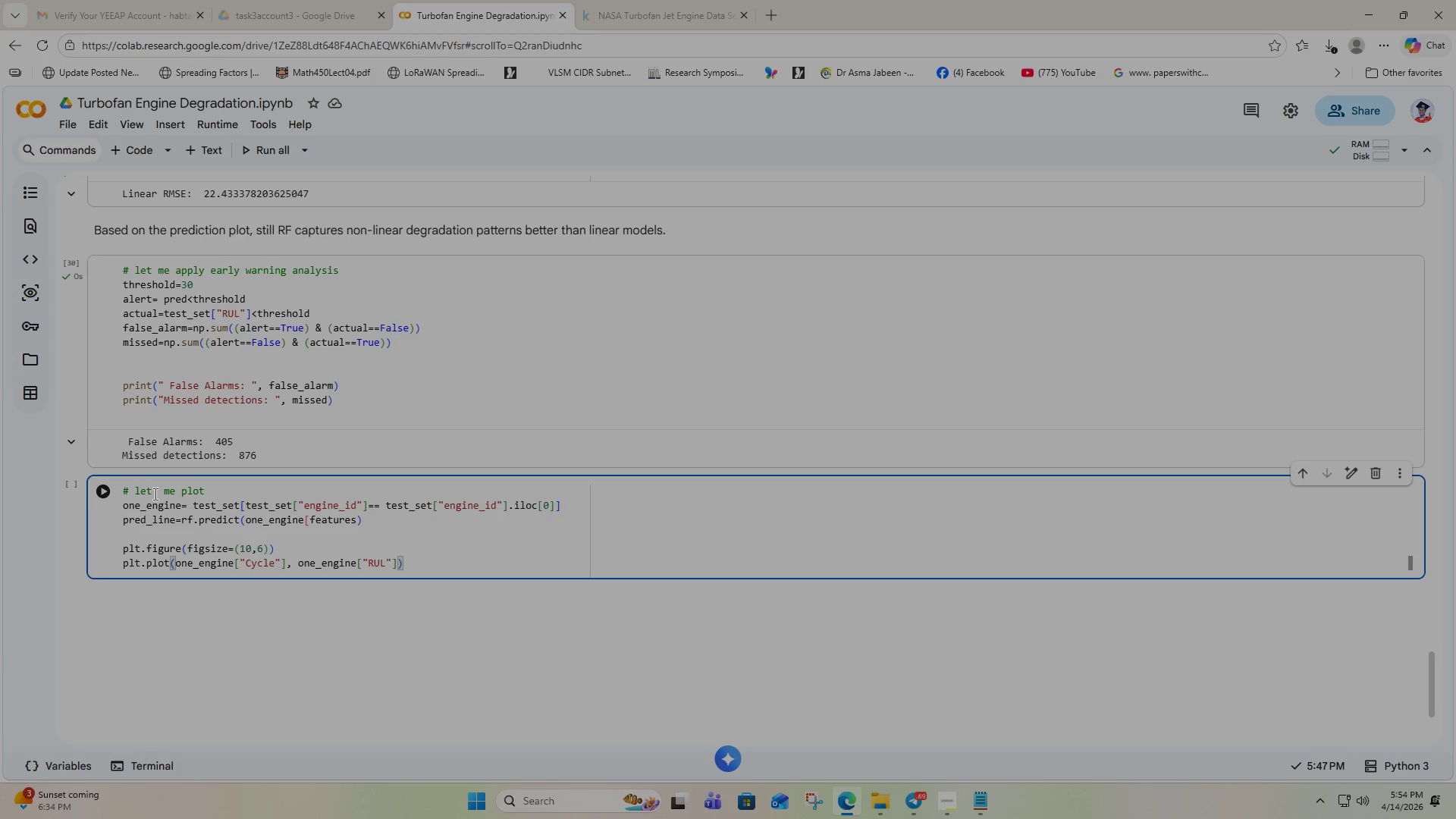 
key(Comma)
 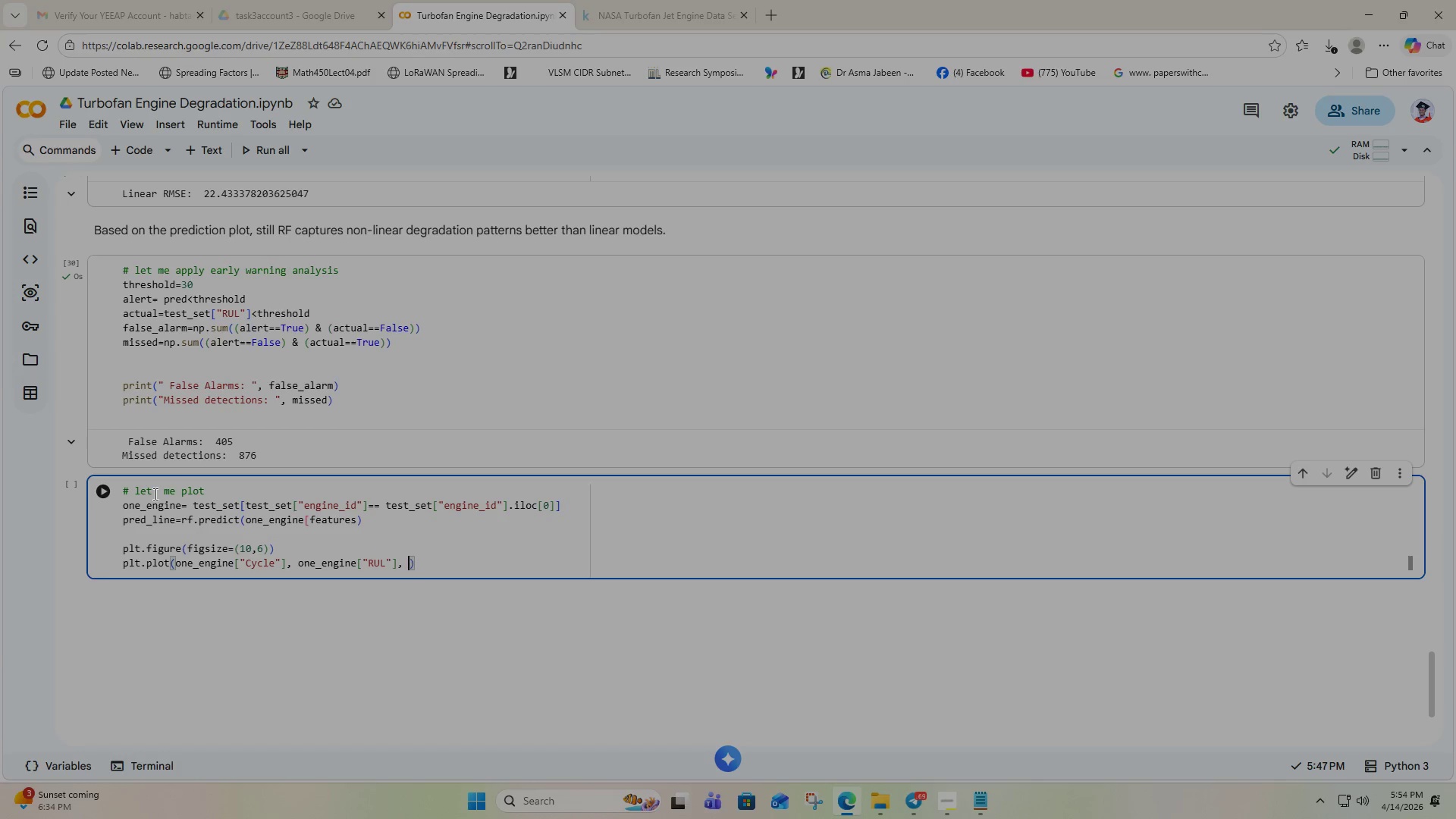 
key(Space)
 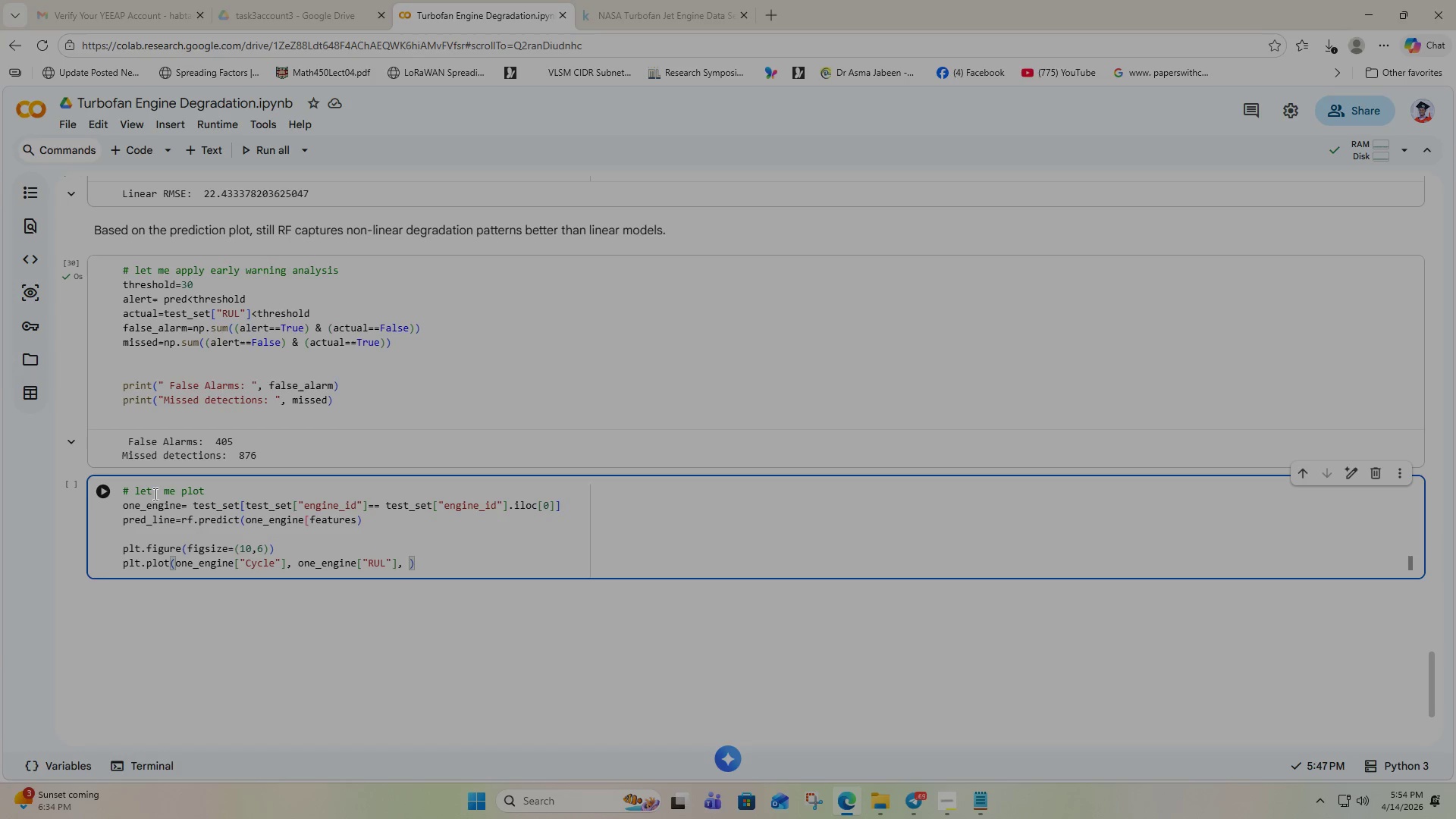 
type(label )
key(Backspace)
type(="Actual)
 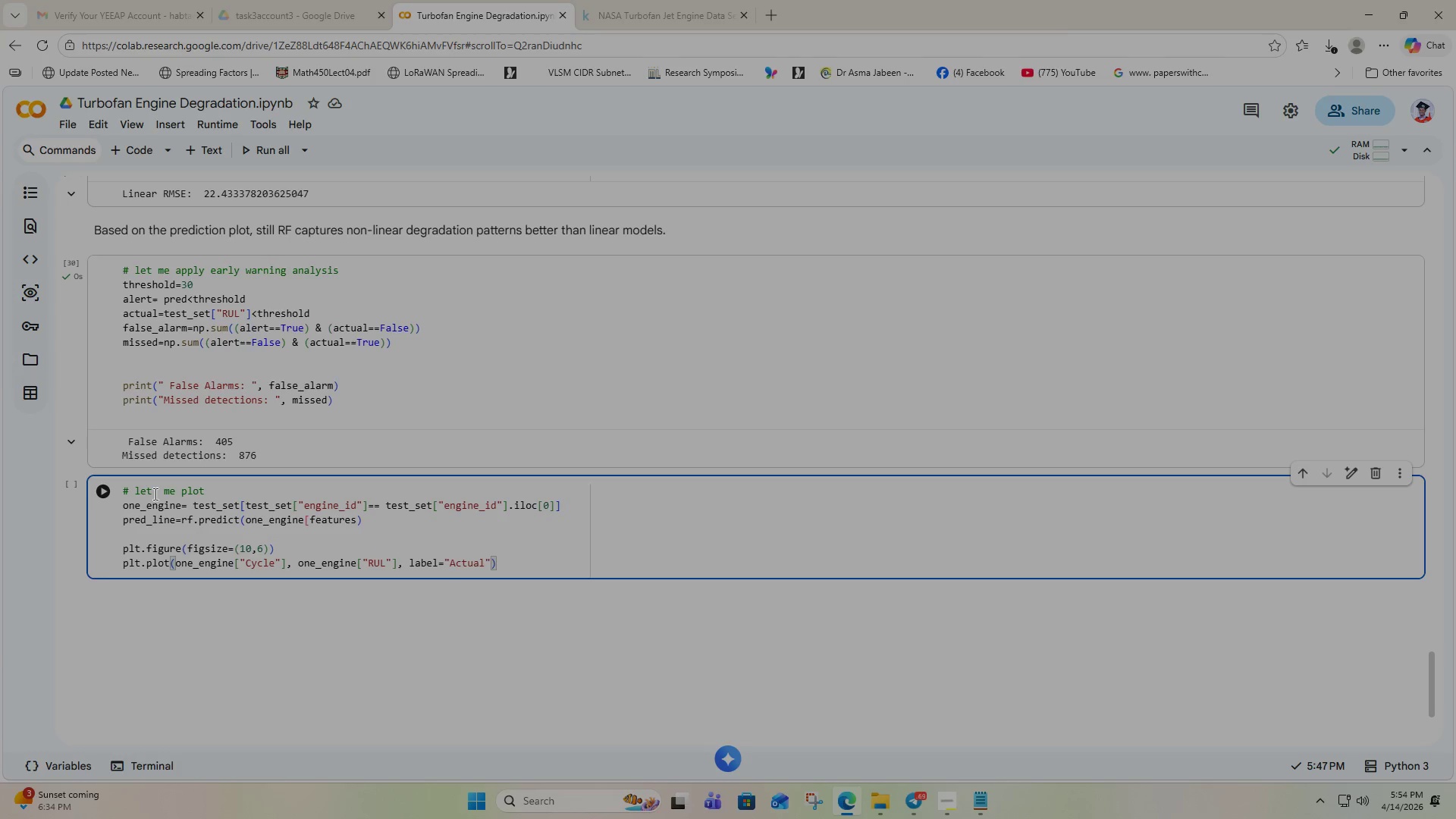 
key(ArrowRight)
 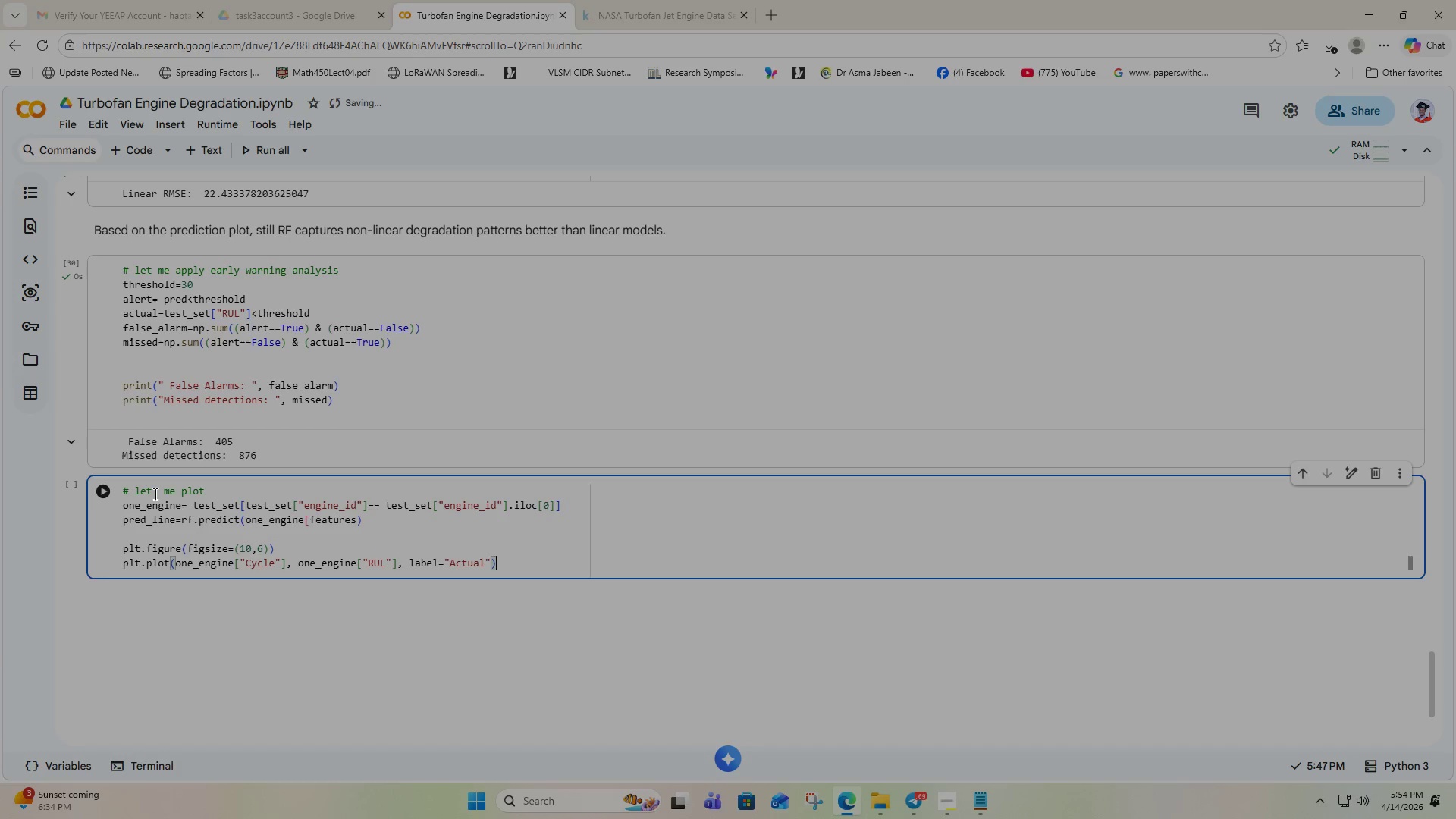 
key(ArrowRight)
 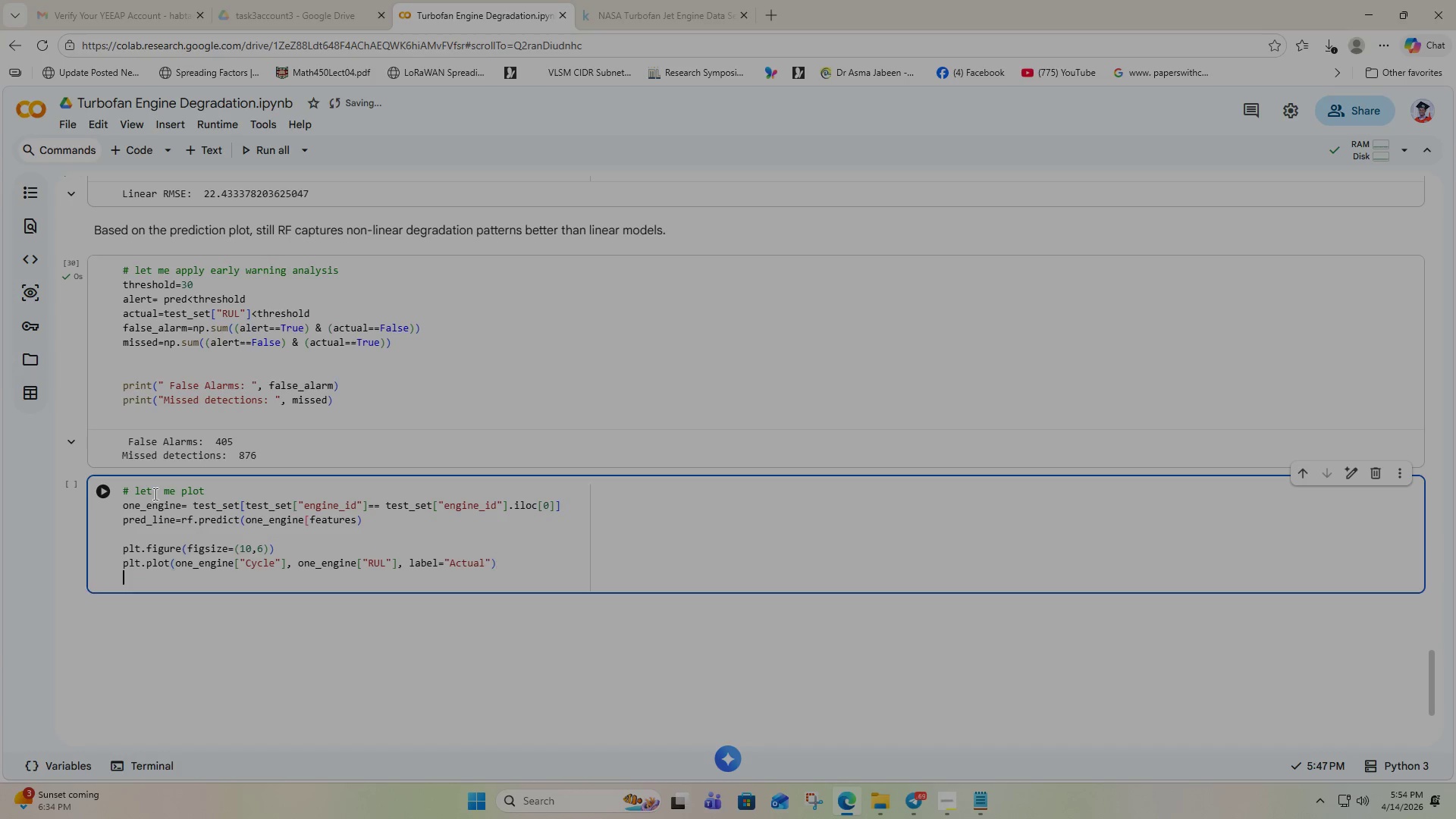 
key(Enter)
 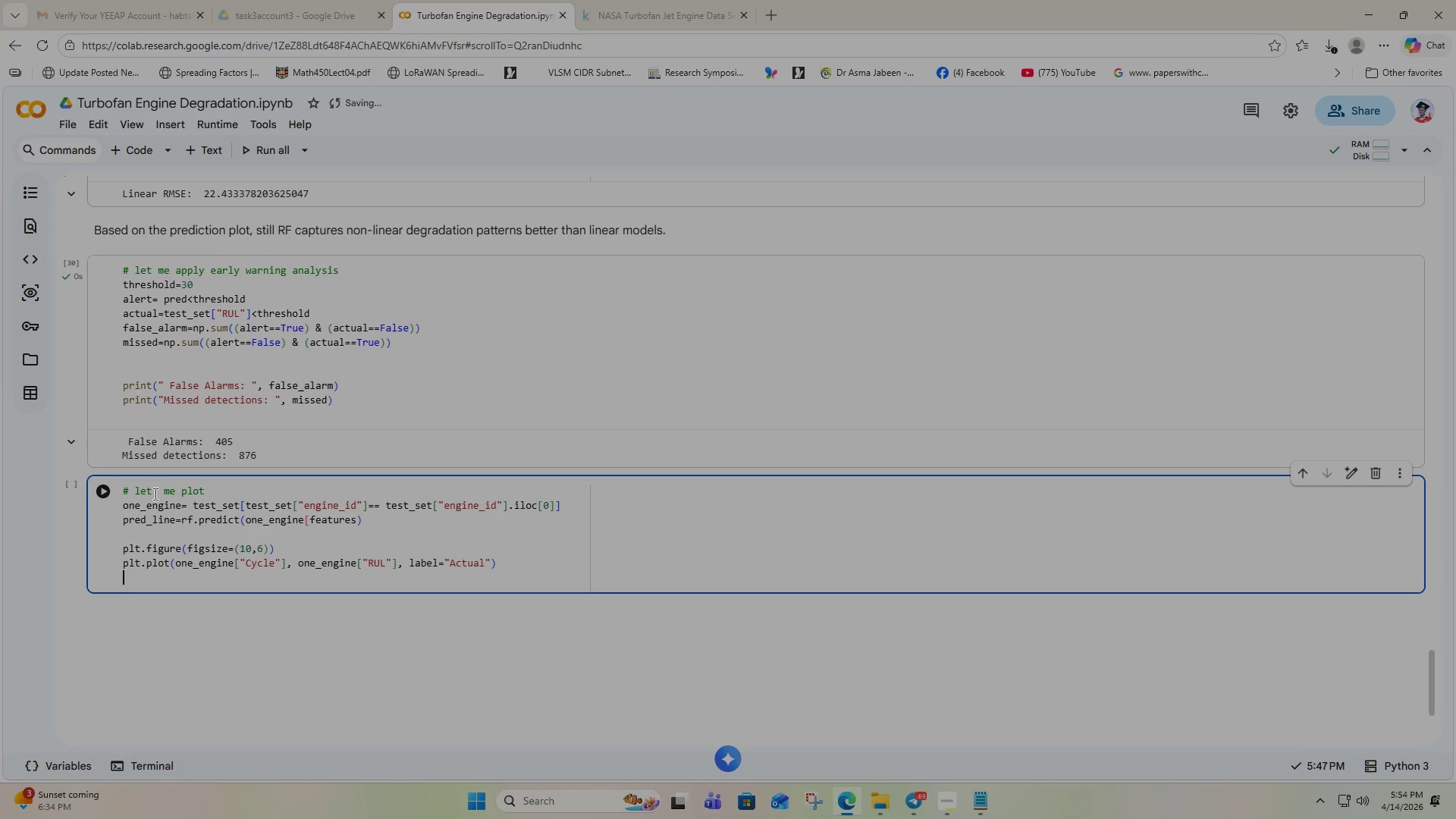 
wait(8.06)
 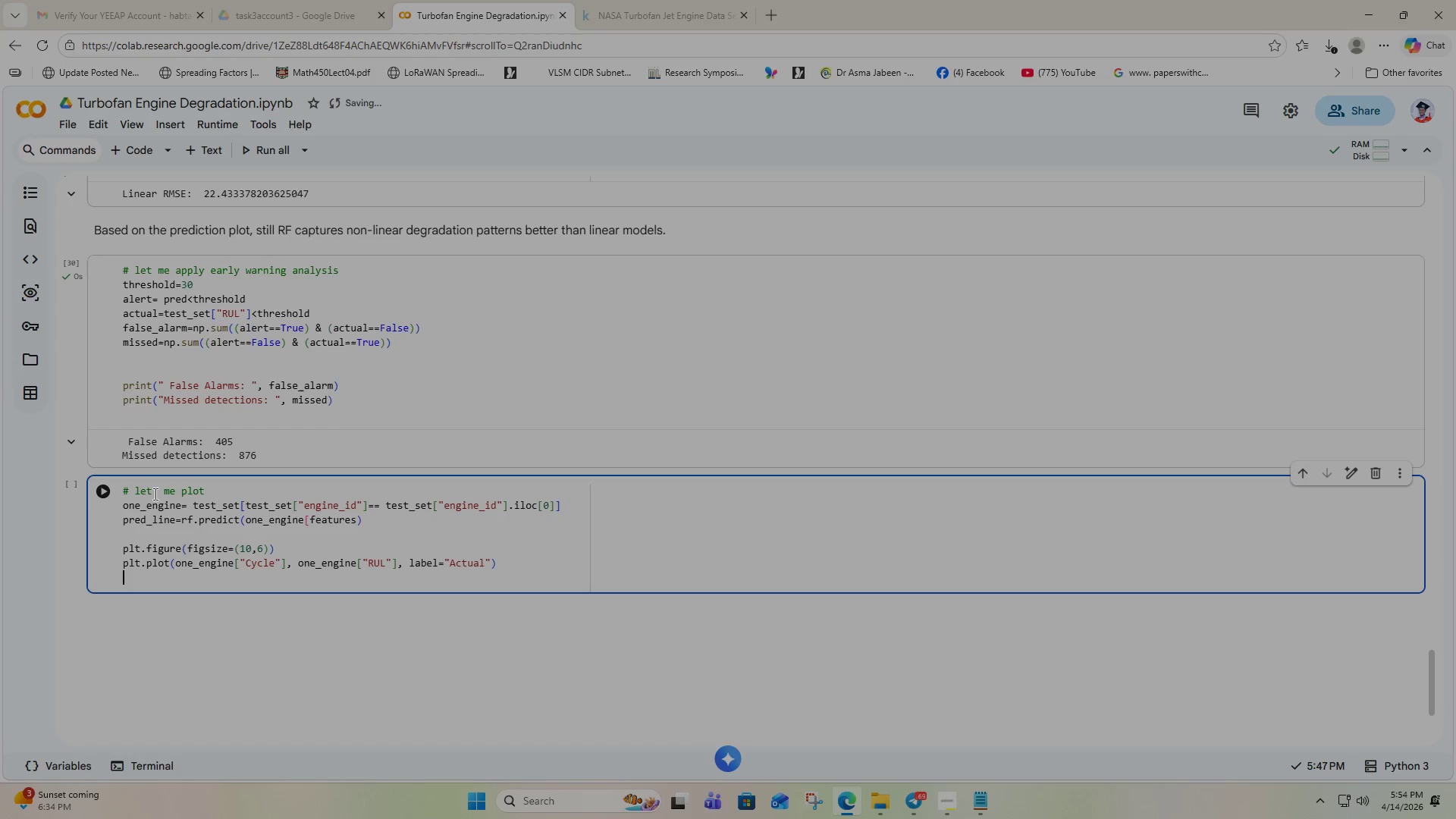 
type(plt.plot)
 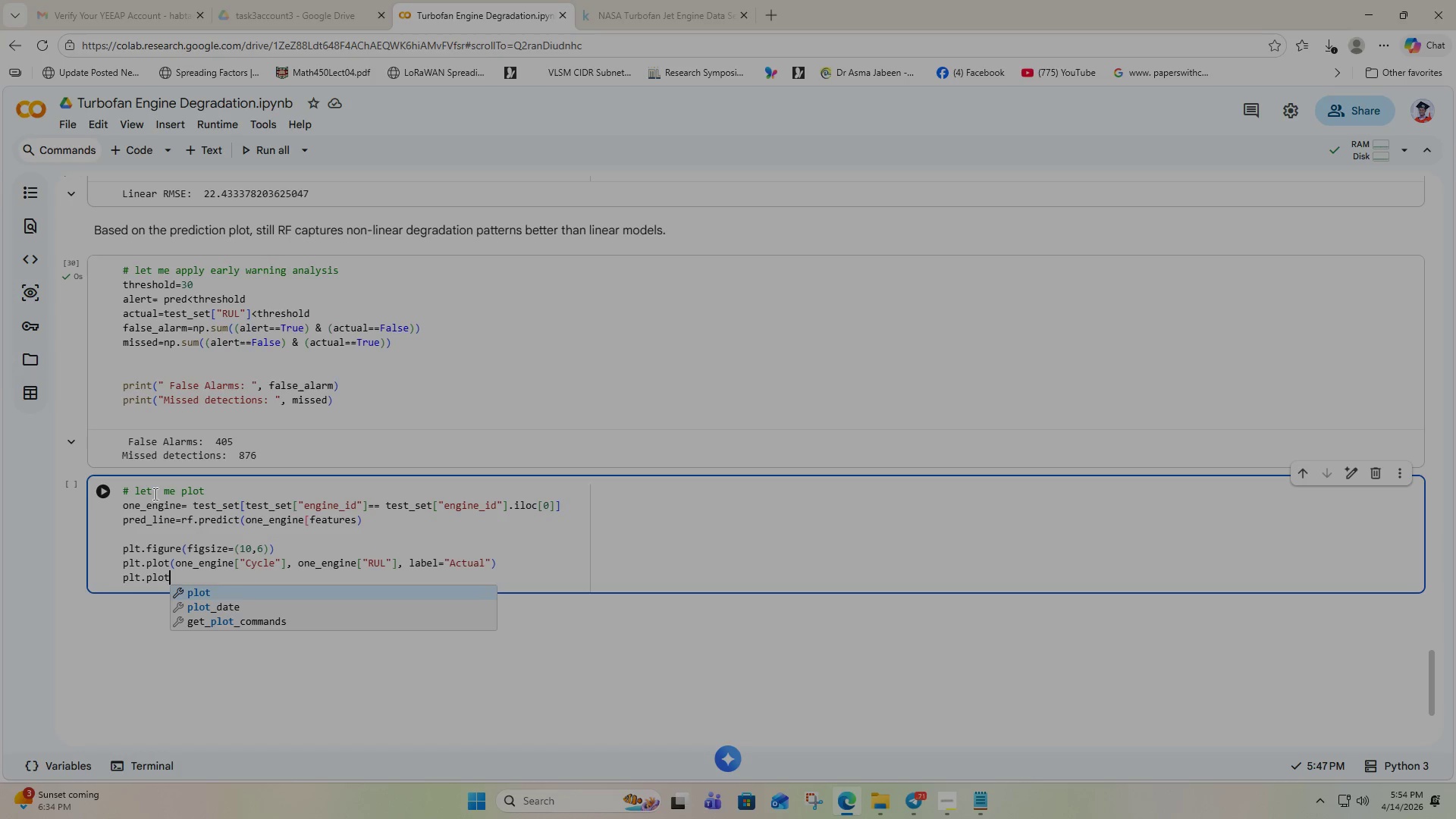 
type((one_engine)
 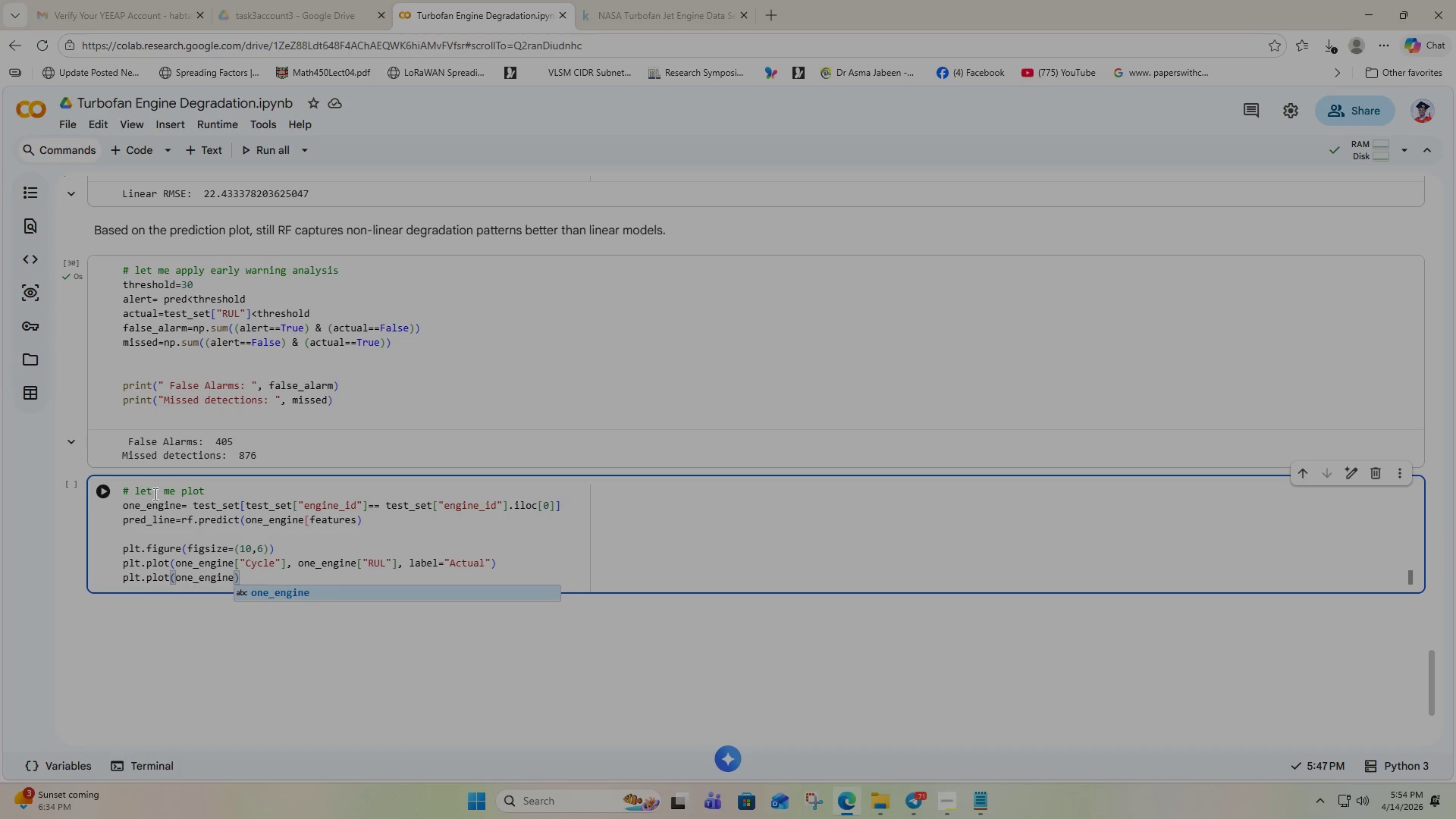 
wait(5.5)
 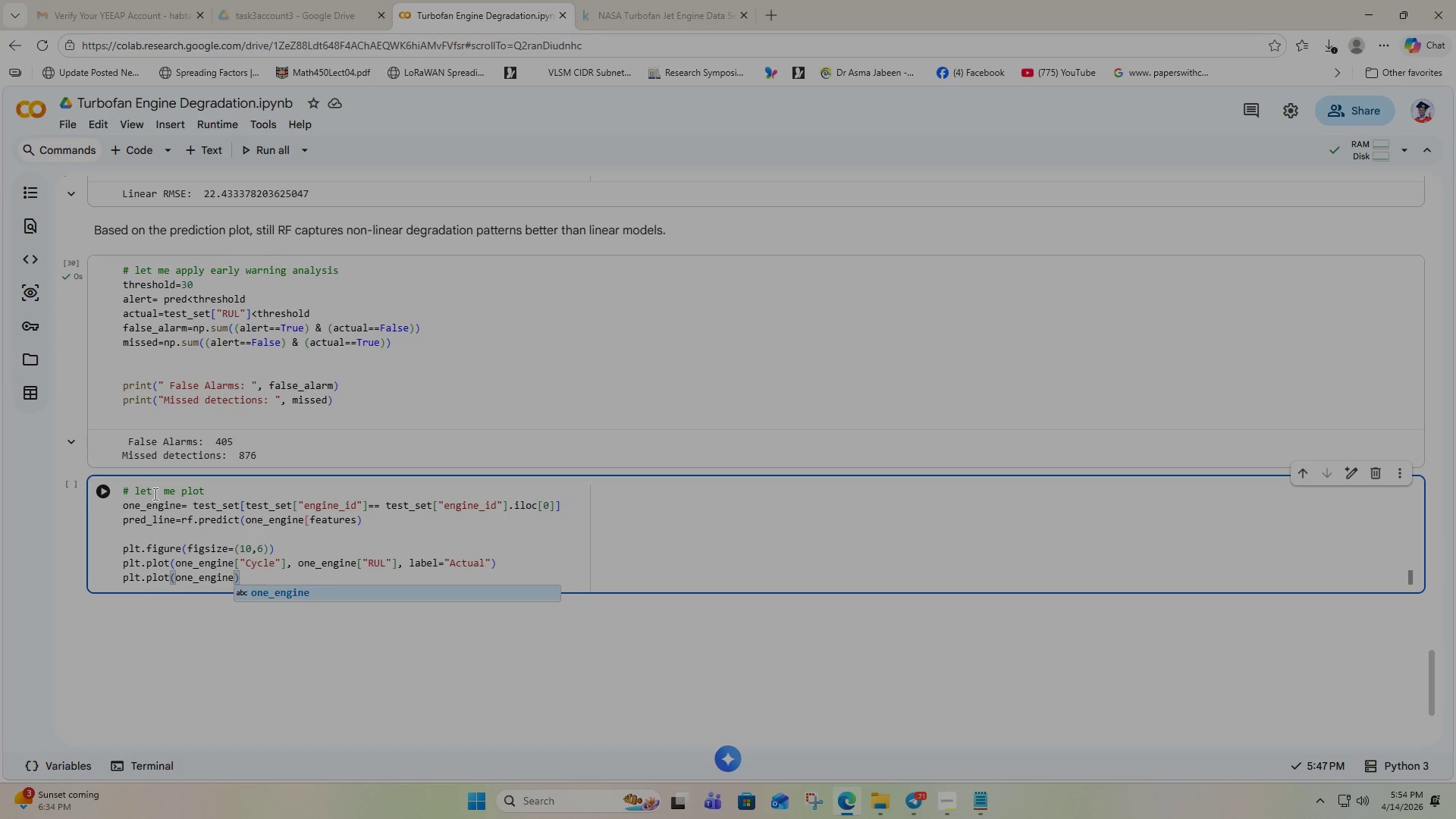 
type(["Cycle)
 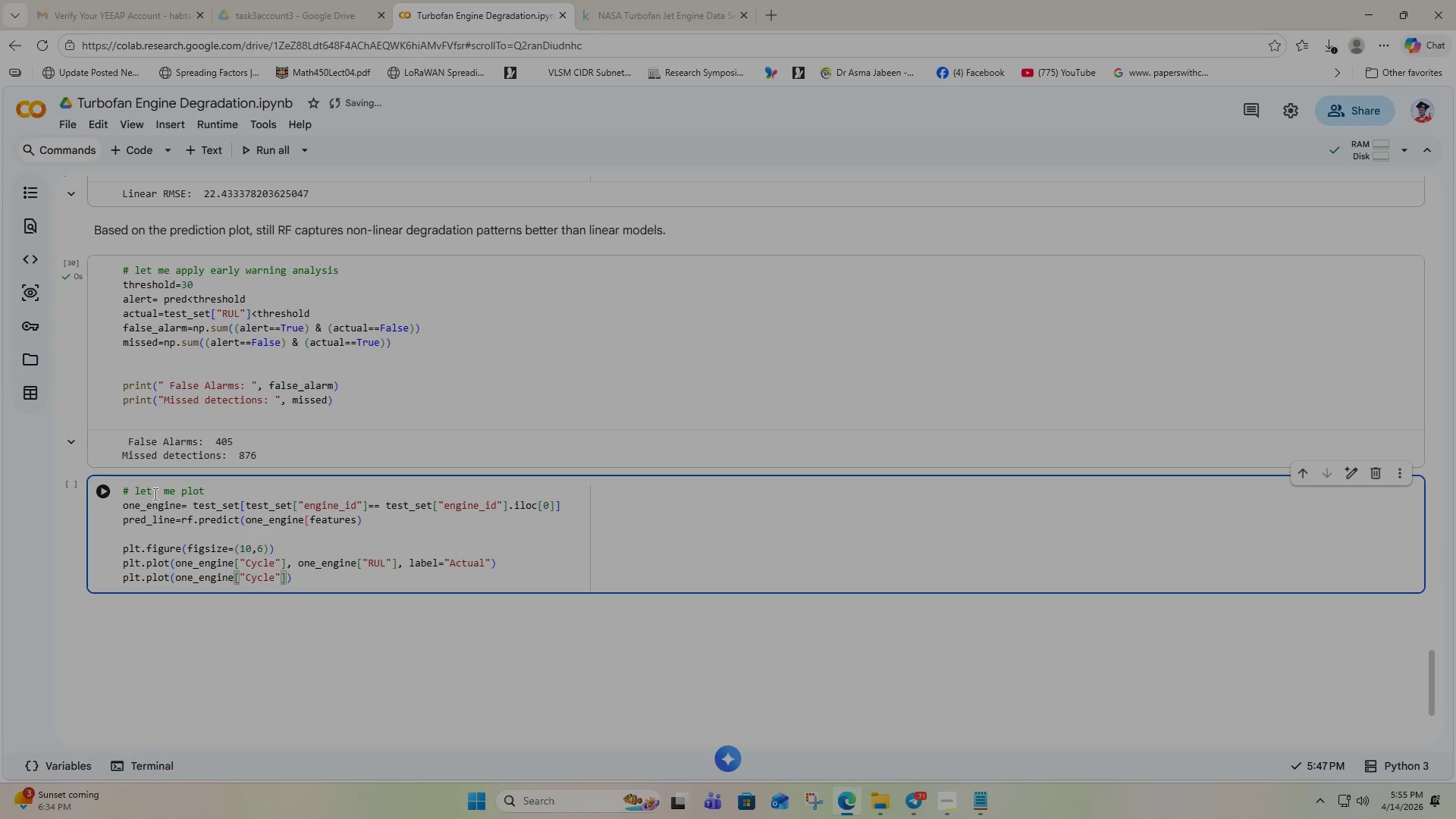 
key(ArrowRight)
 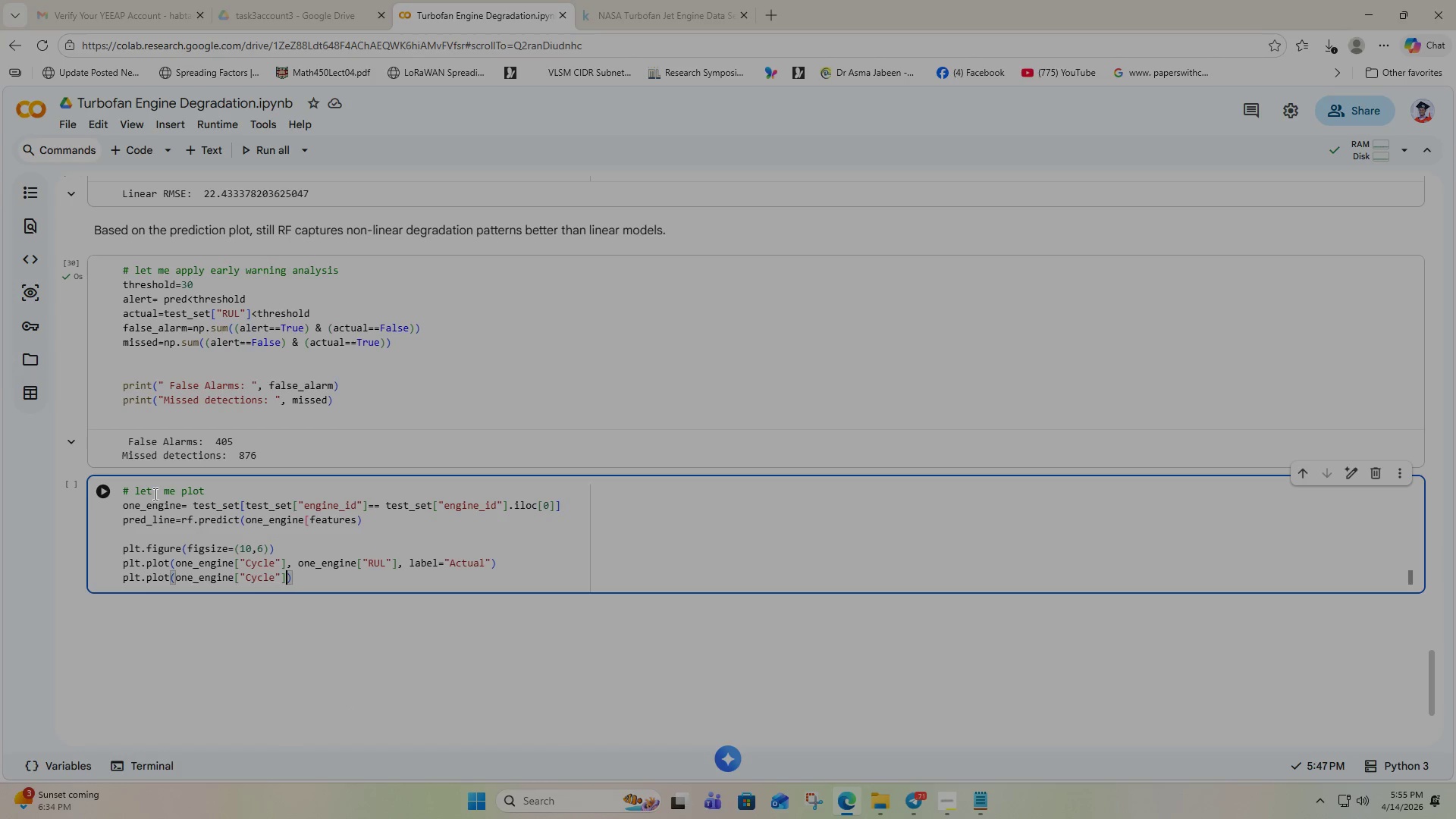 
key(ArrowRight)
 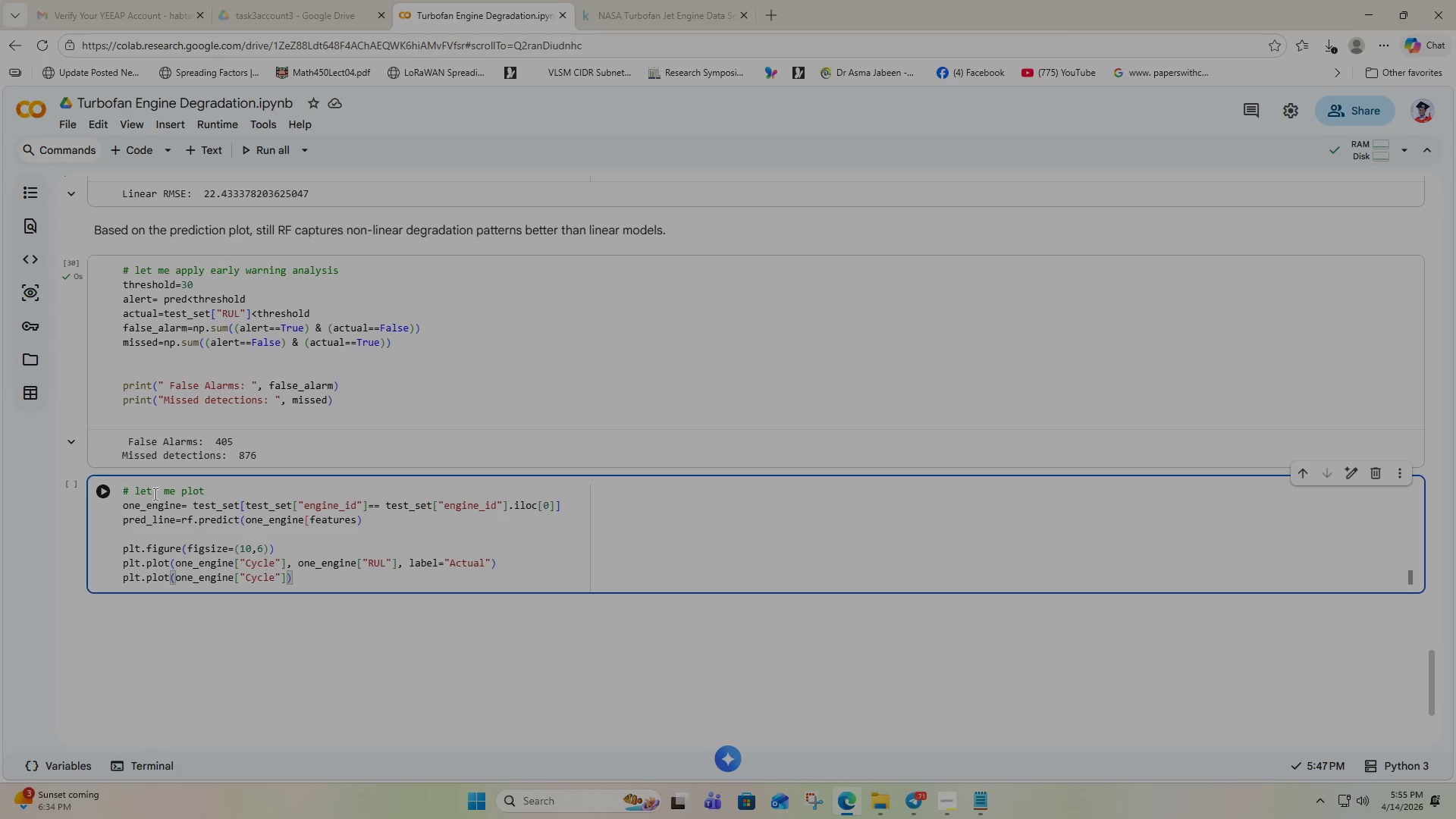 
key(Comma)
 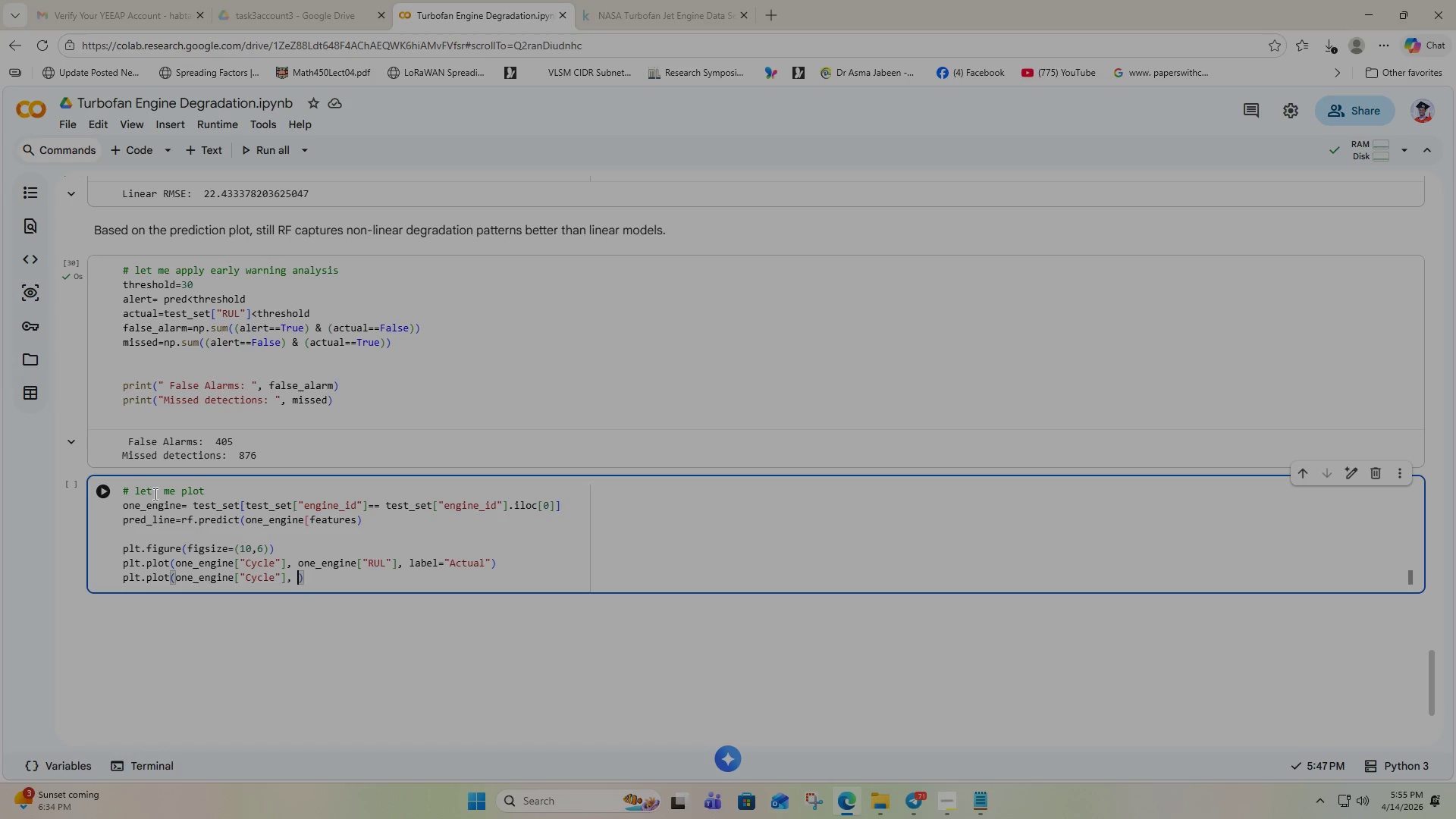 
key(Space)
 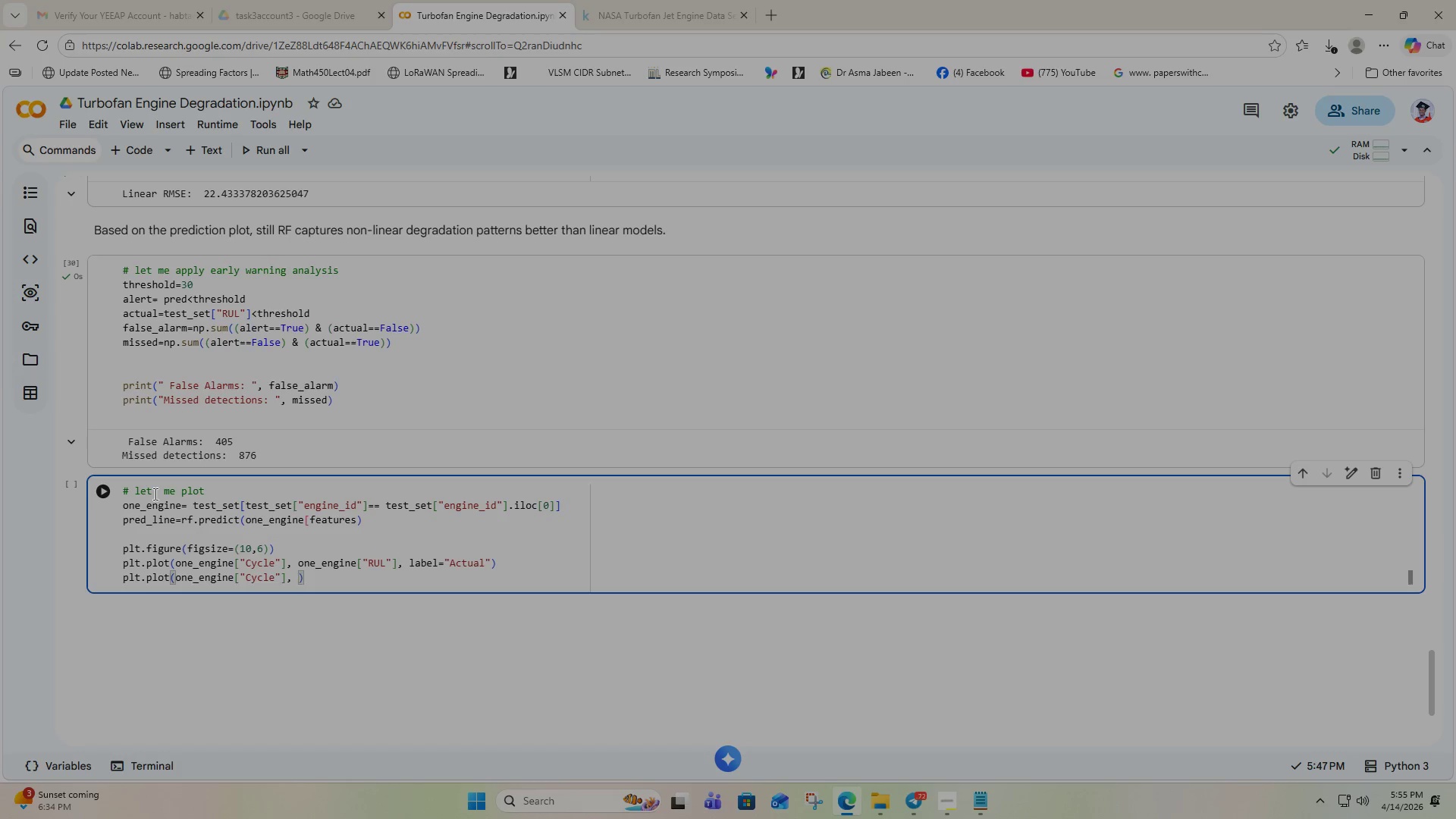 
type(pred_)
 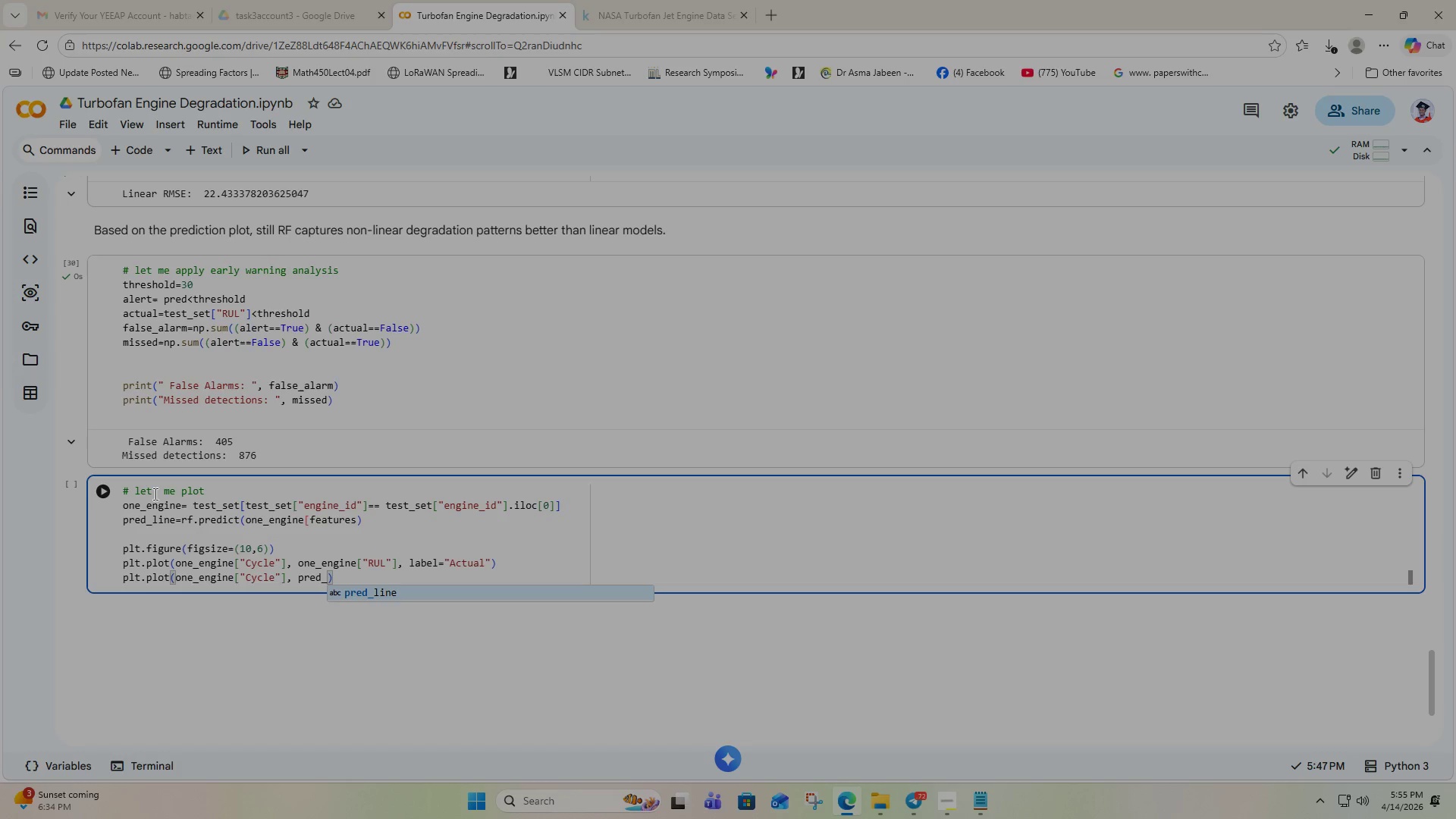 
key(Enter)
 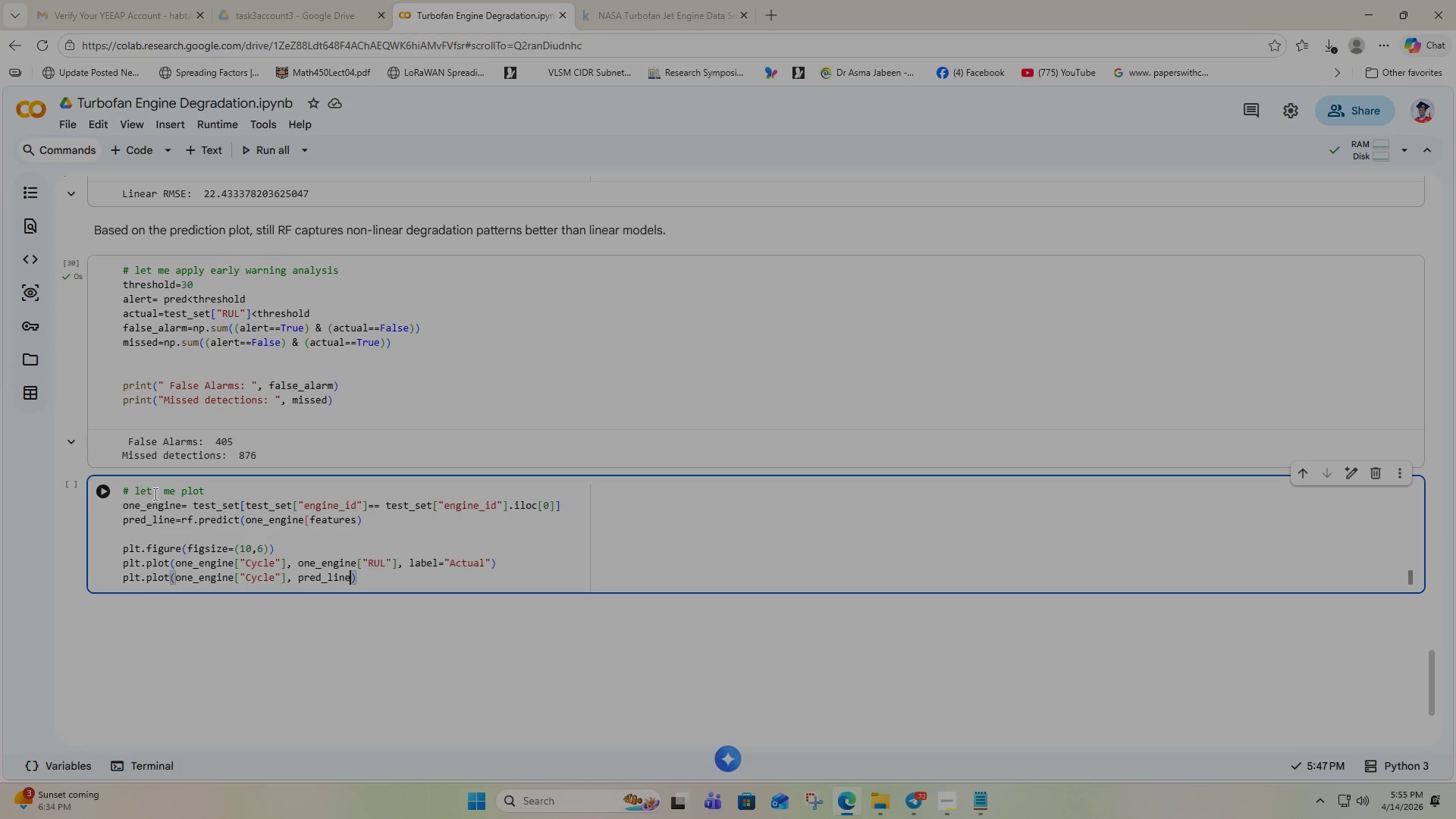 
type(, label=)
 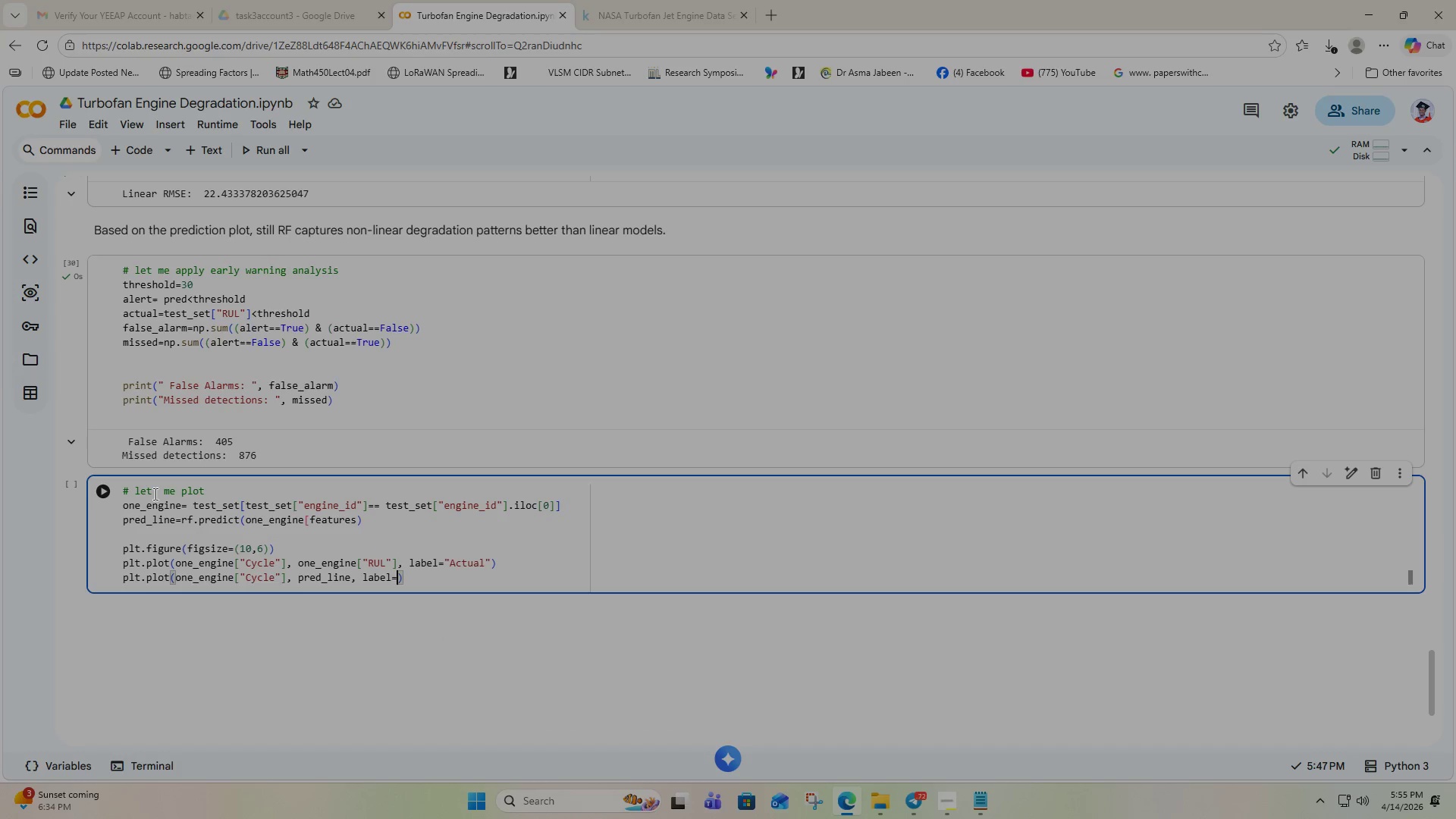 
key(Shift+Quote)
 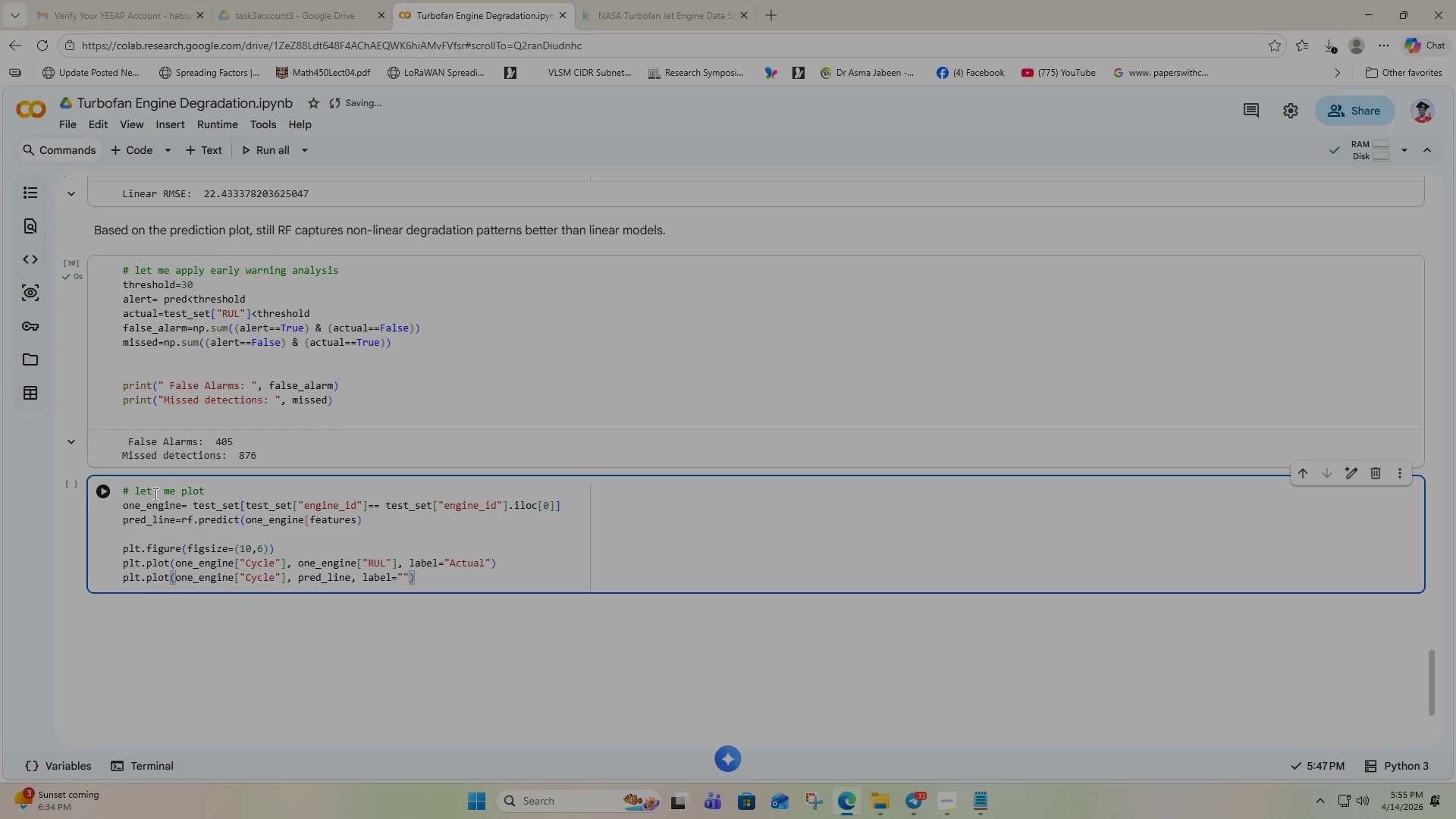 
key(Shift+P)
 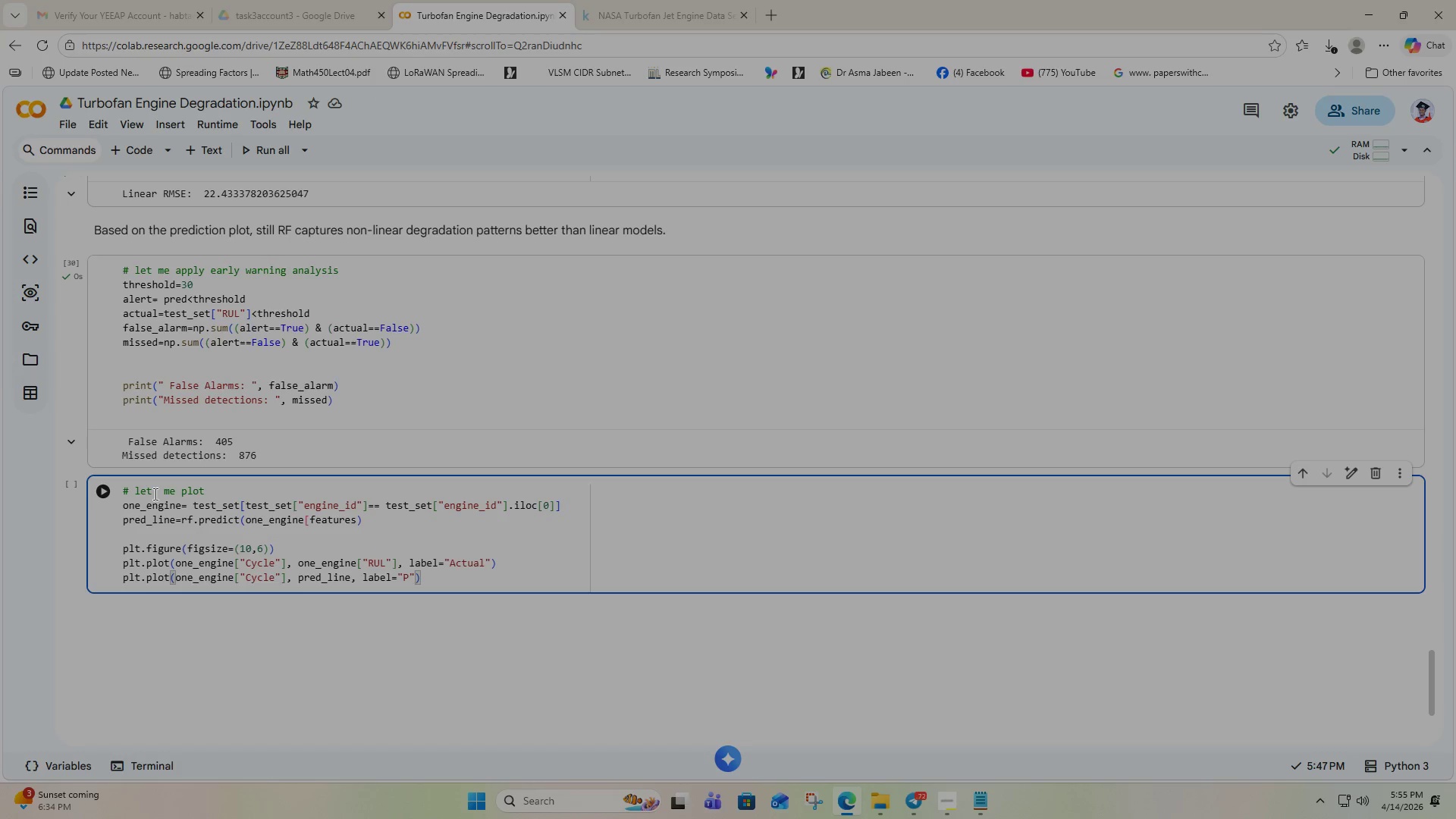 
wait(6.34)
 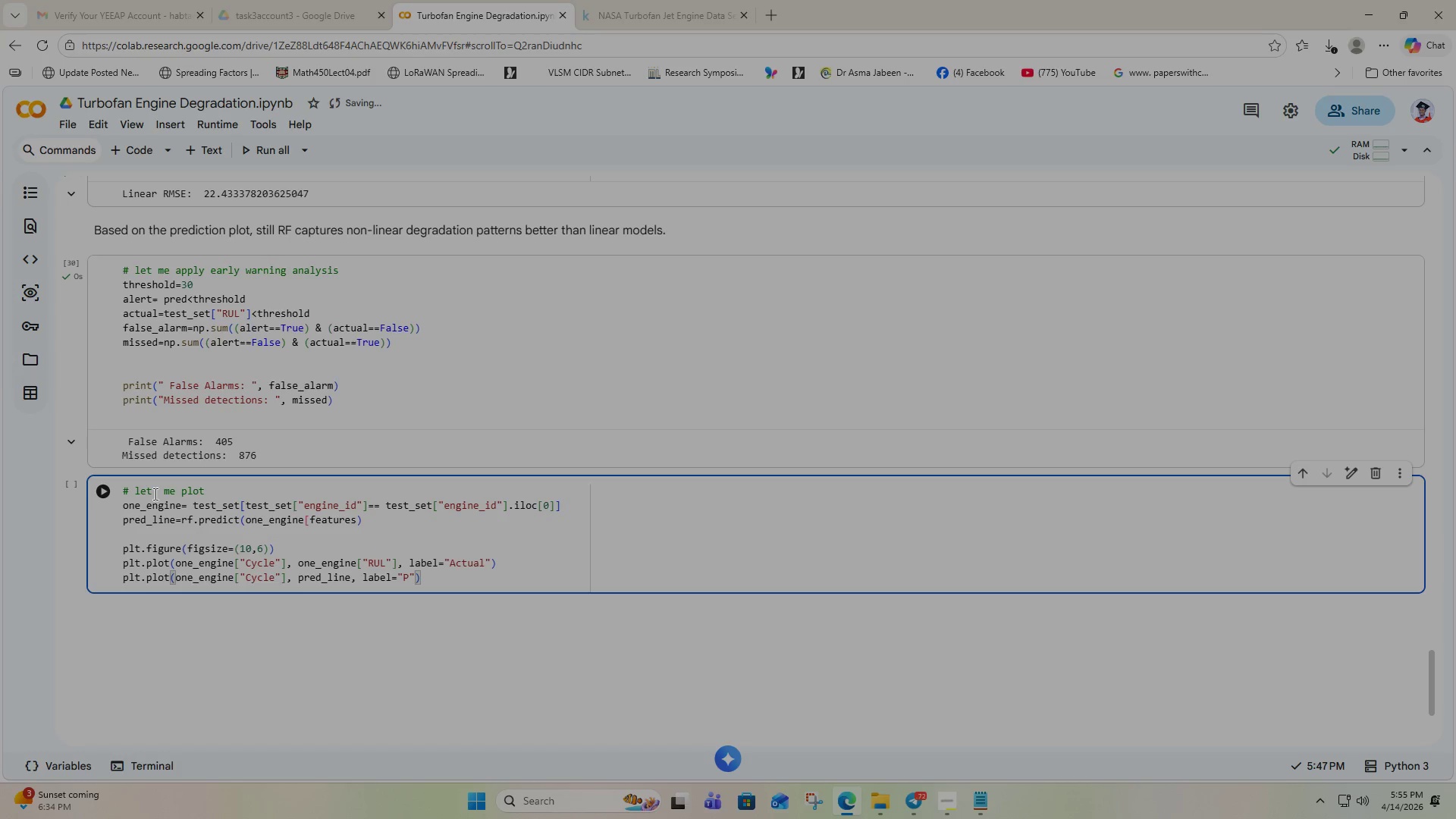 
type(redicted)
 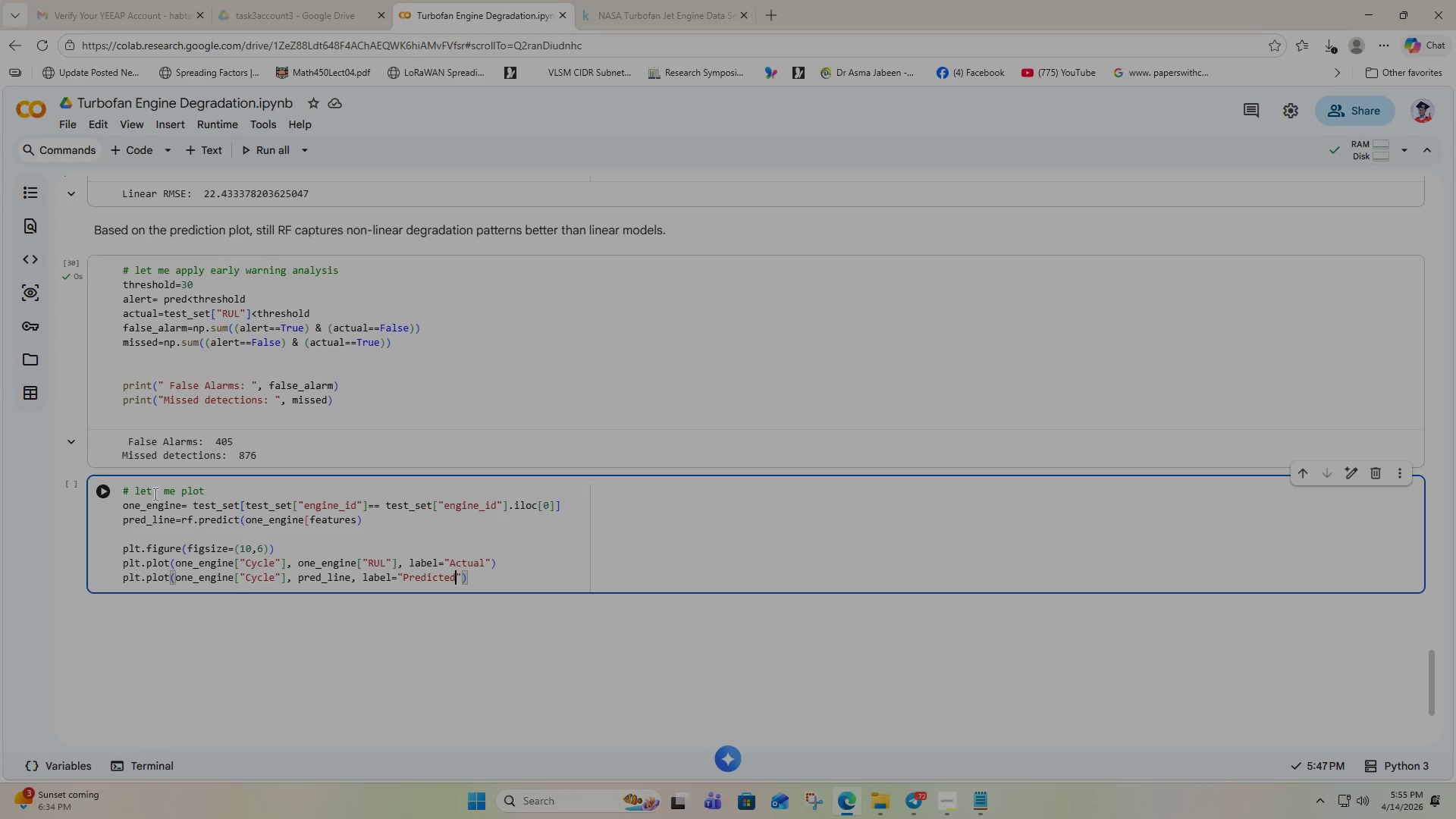 
key(ArrowRight)
 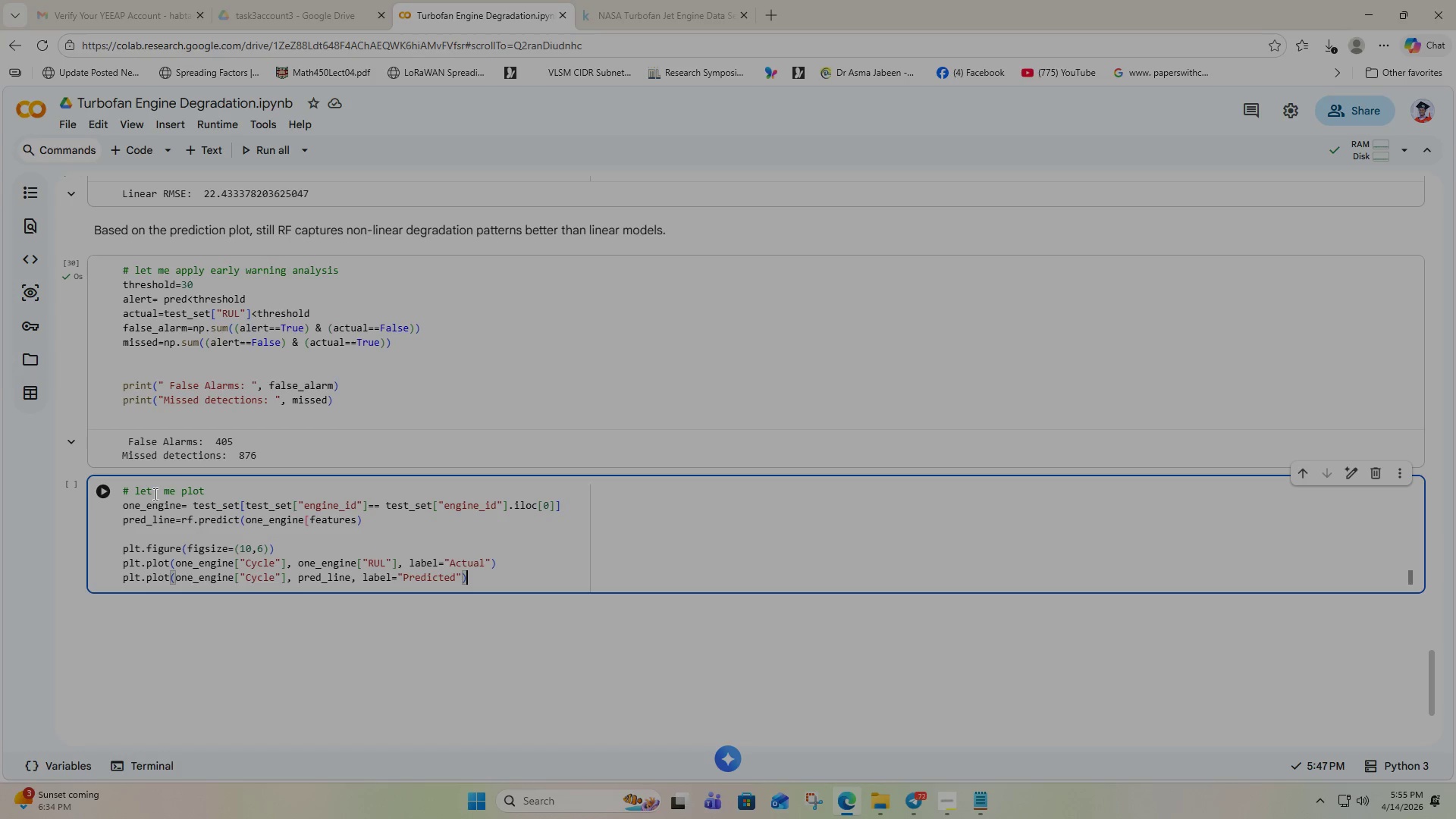 
key(ArrowRight)
 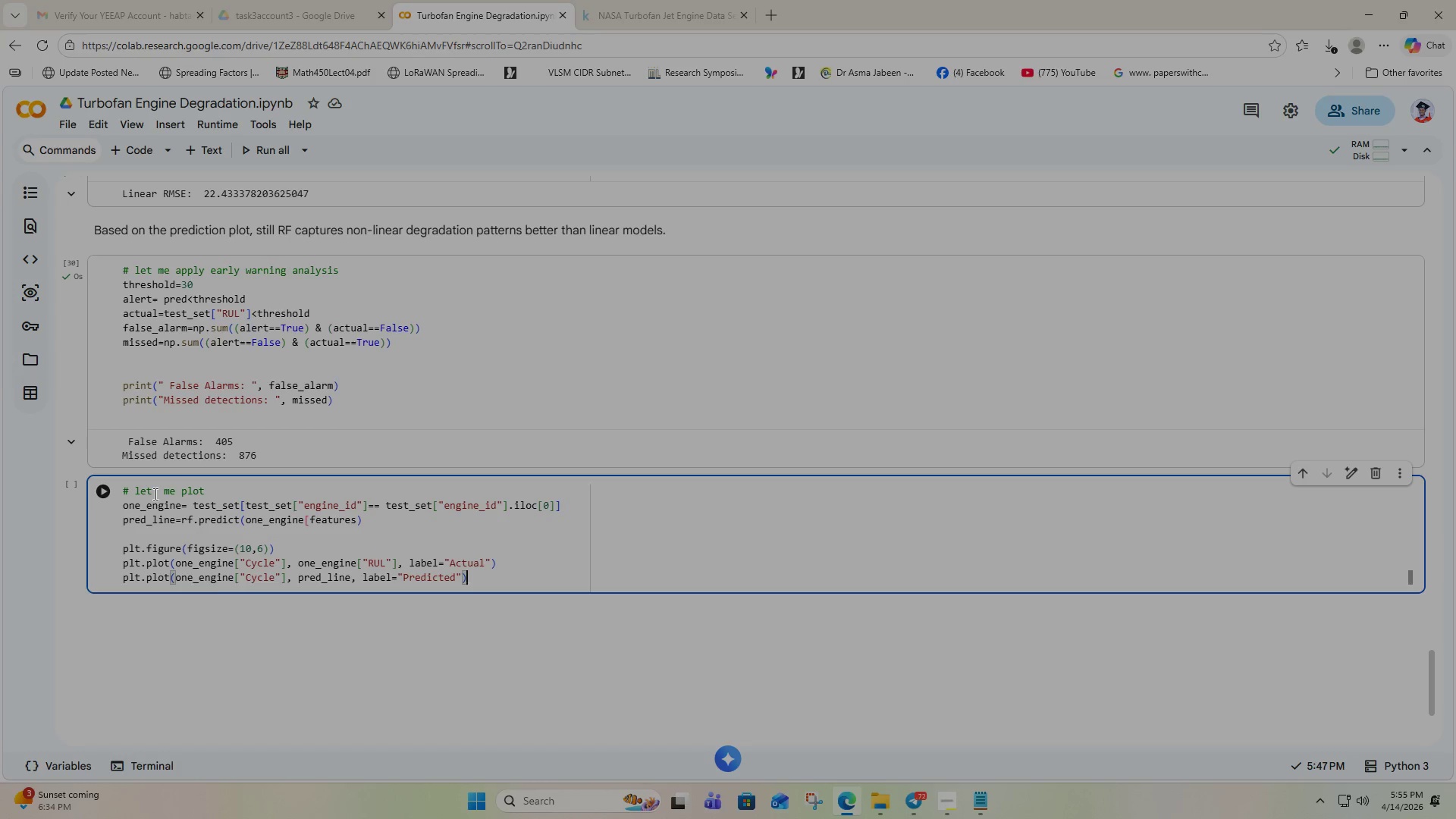 
key(Enter)
 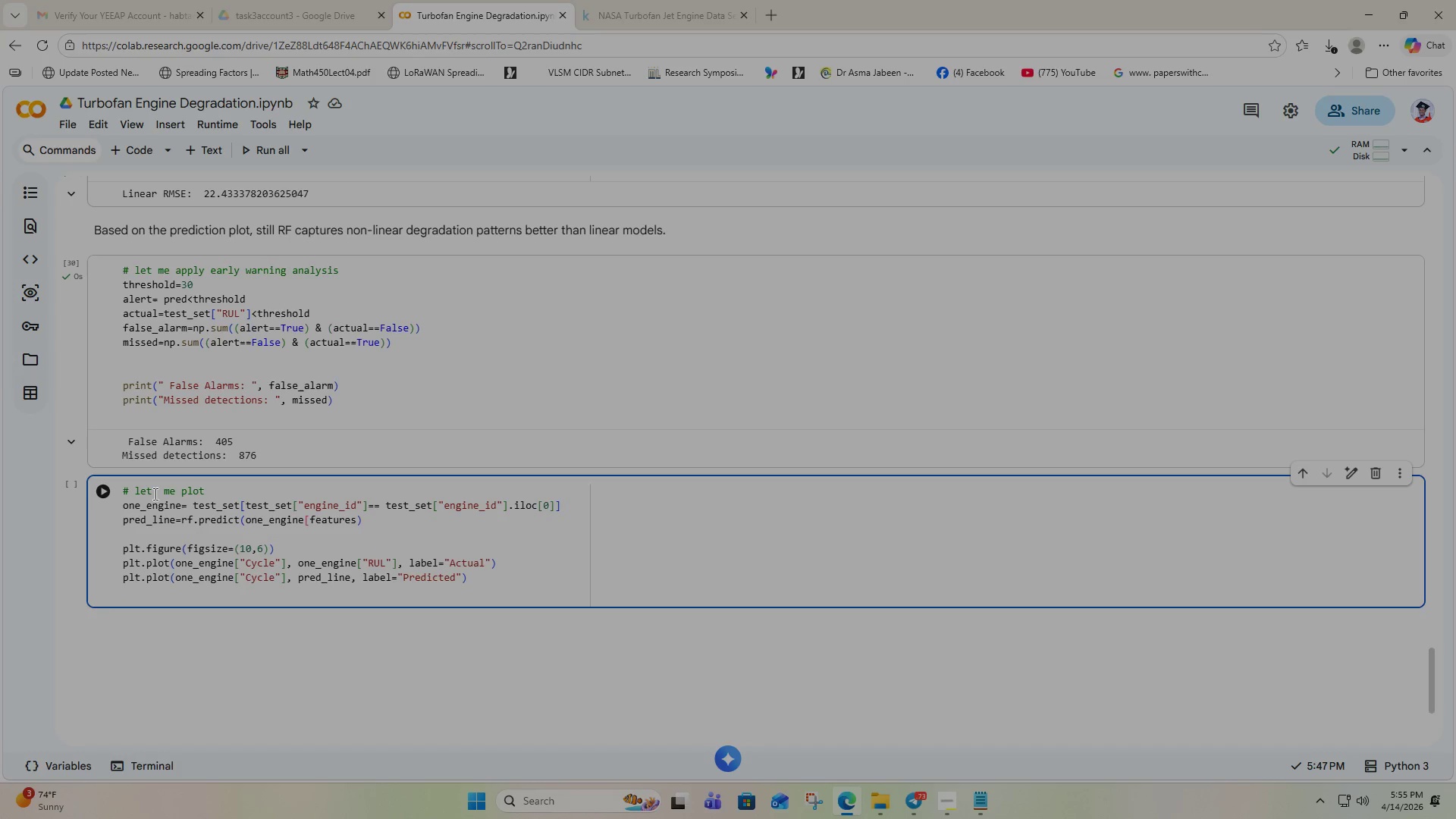 
wait(18.41)
 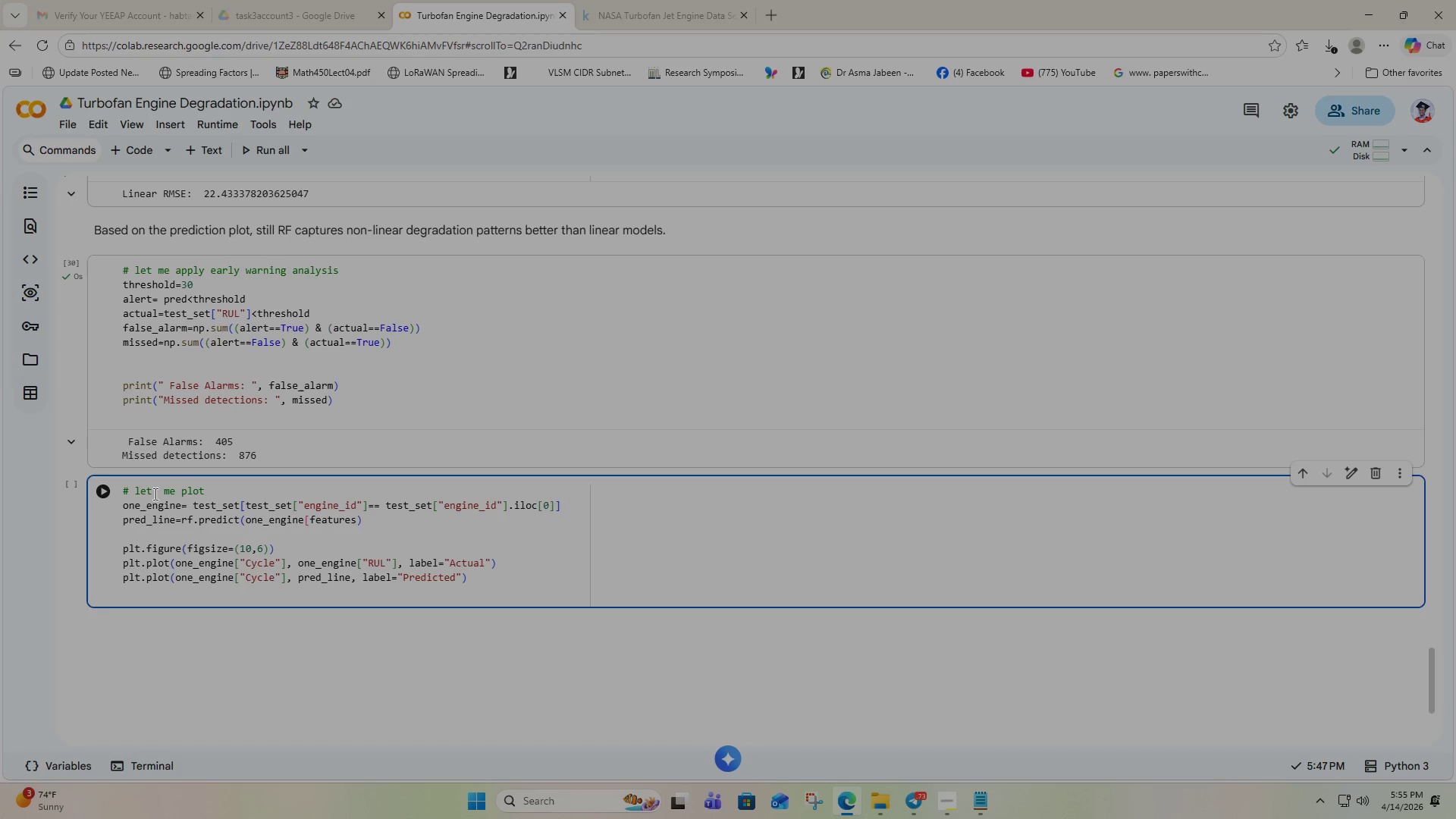 
key(Enter)
 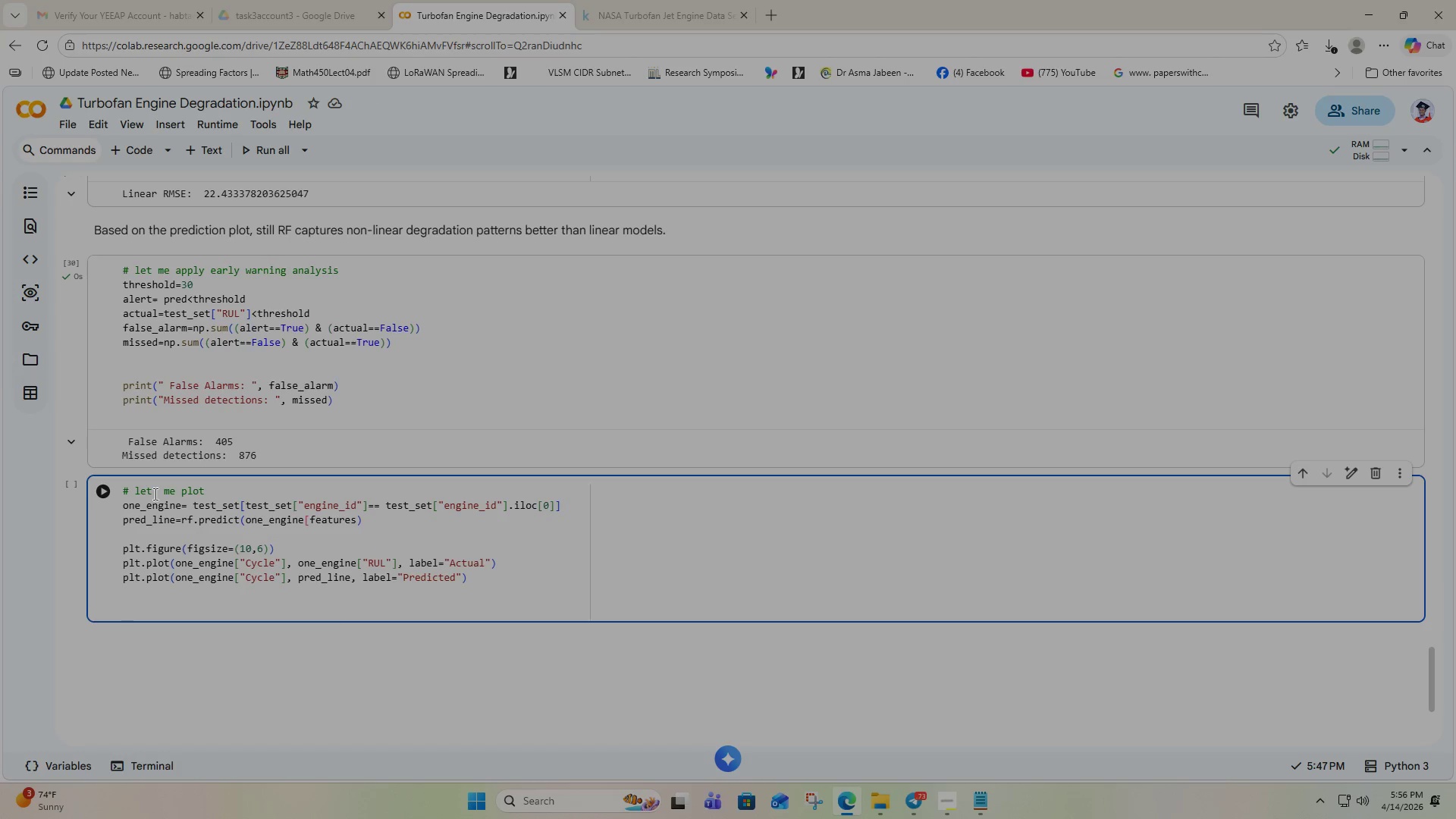 
type(plt.axhline(30, linsty)
 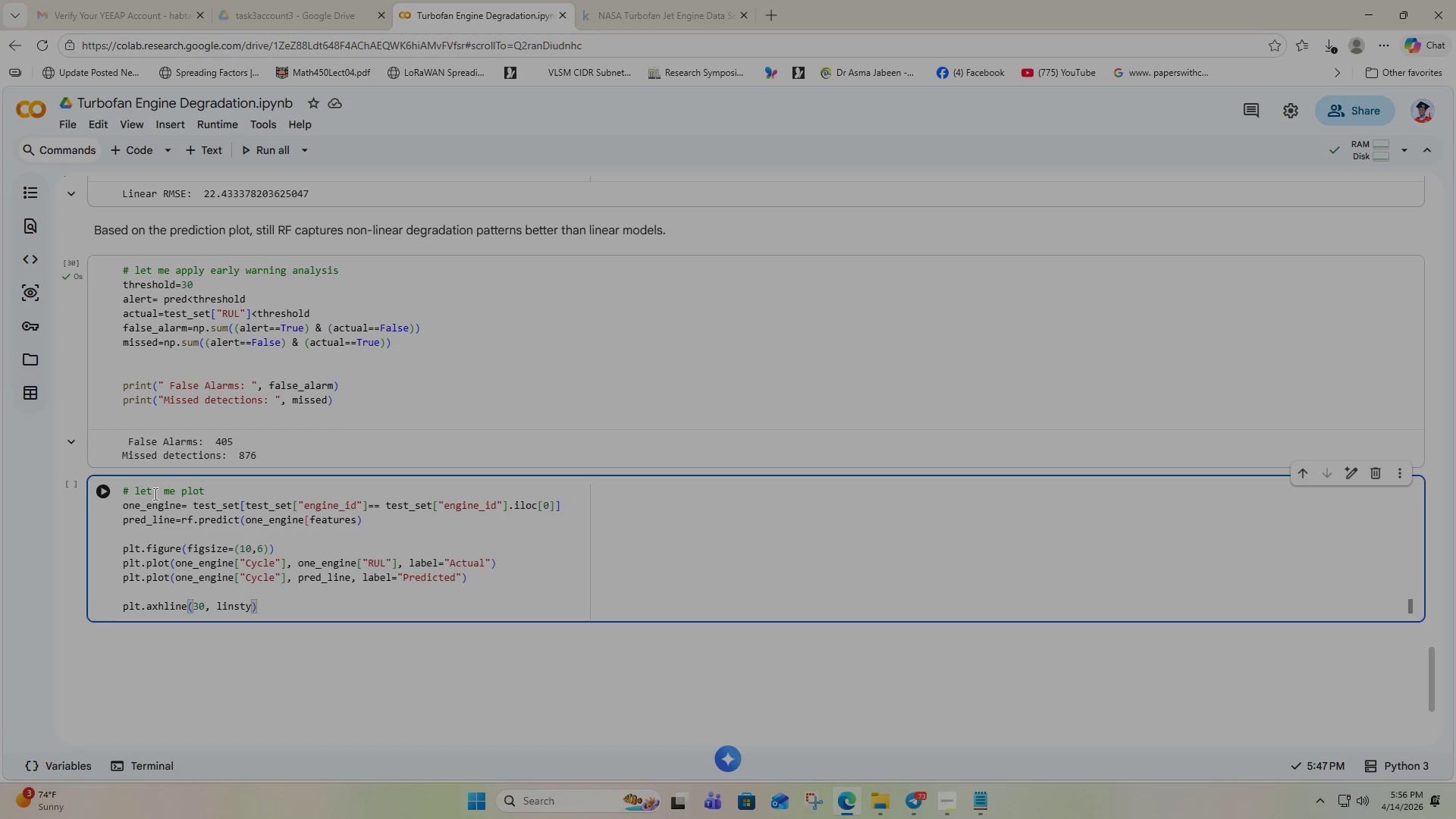 
wait(7.05)
 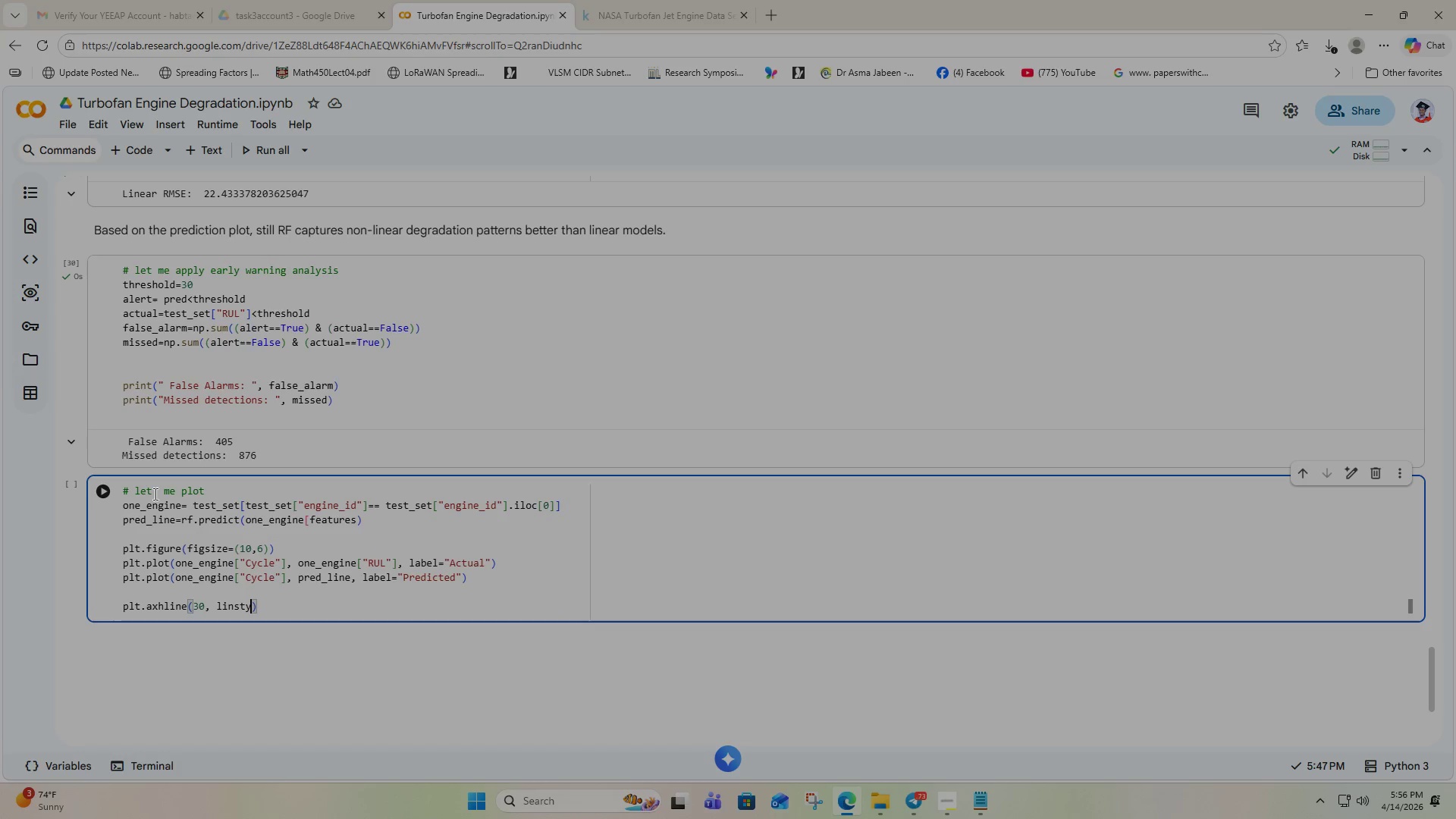 
key(Backspace)
key(Backspace)
key(Backspace)
type(estyle)
 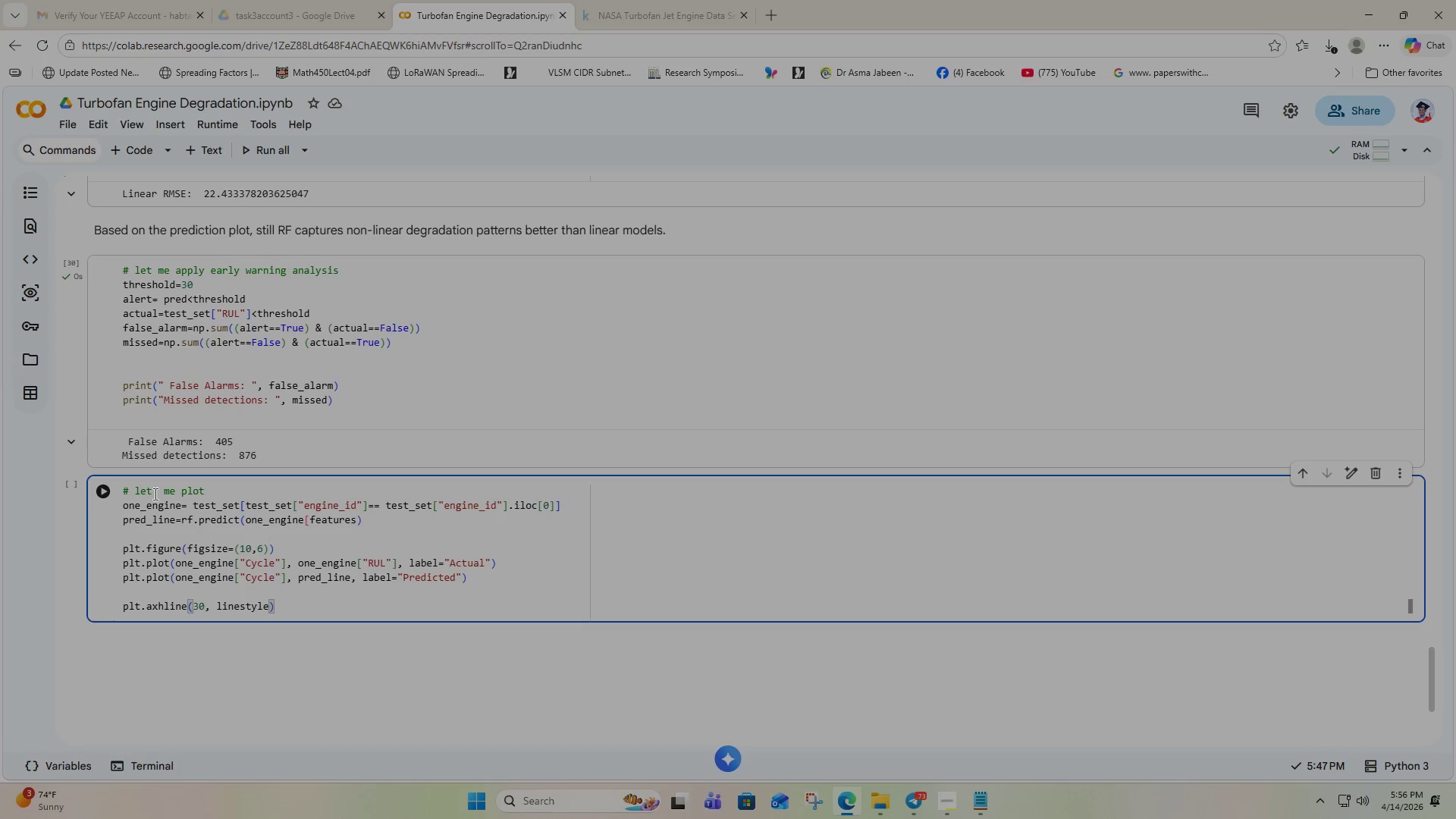 
key(Equal)
 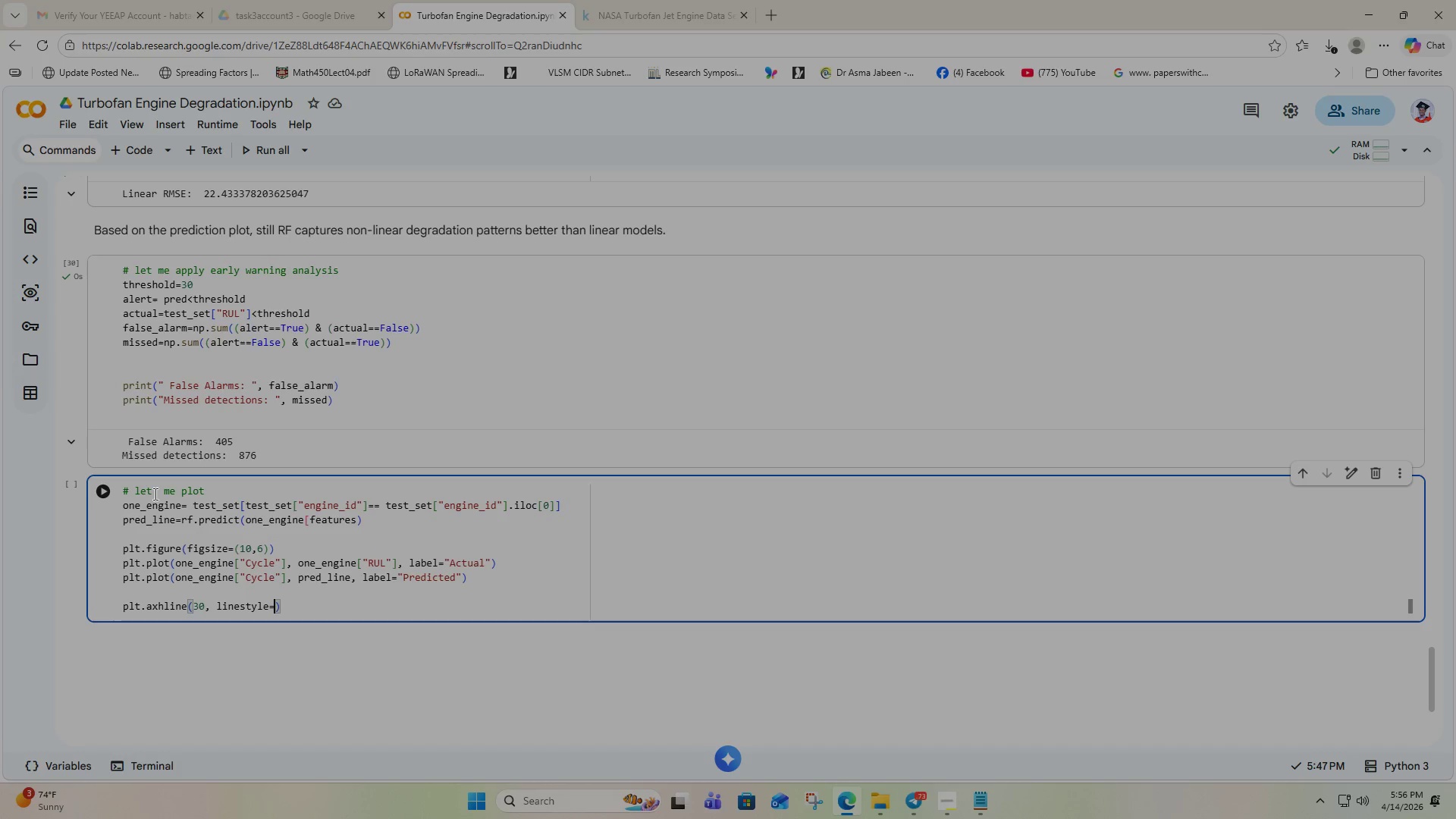 
key(Shift+Quote)
 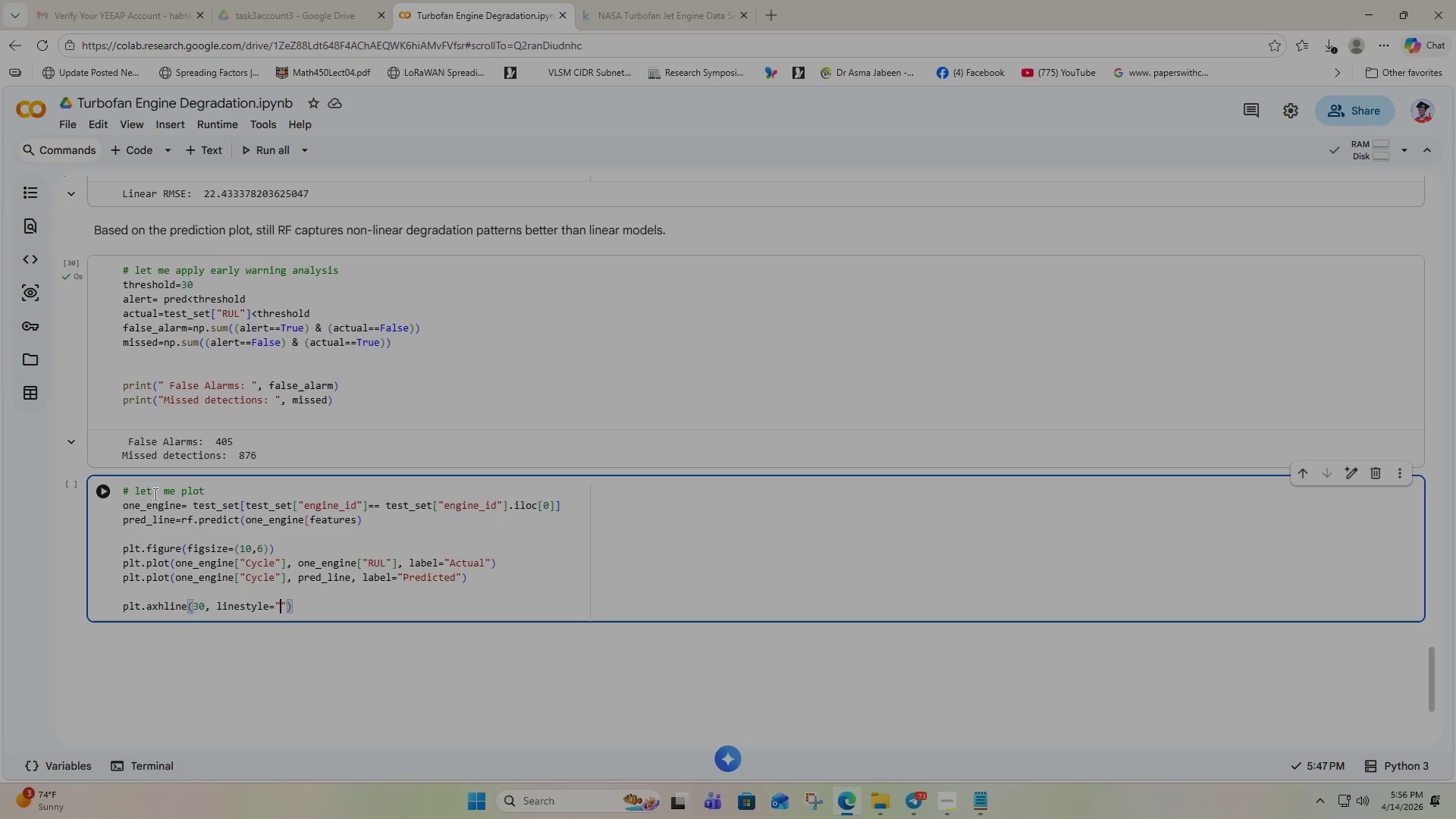 
key(Shift+Minus)
 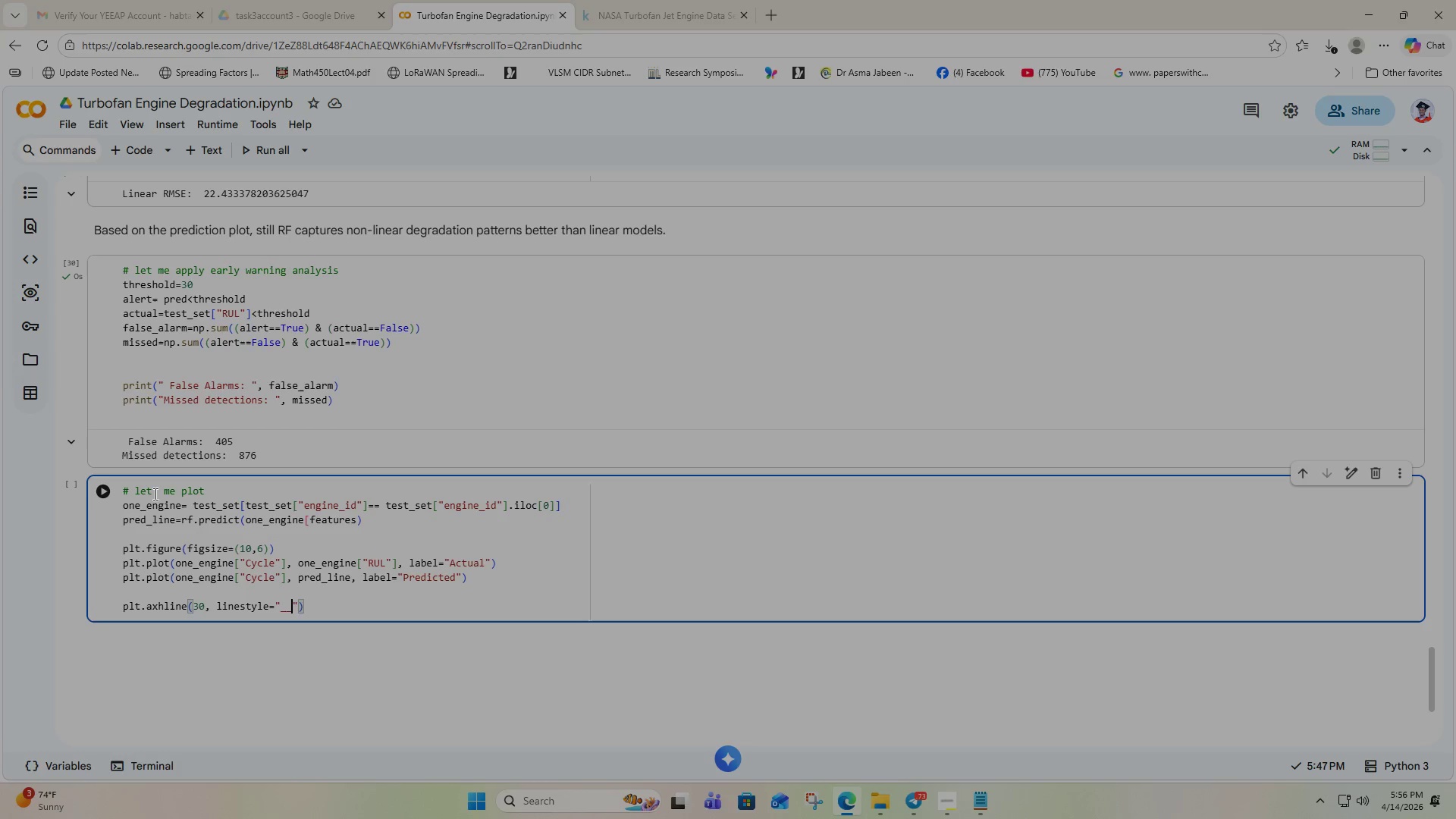 
key(Shift+Minus)
 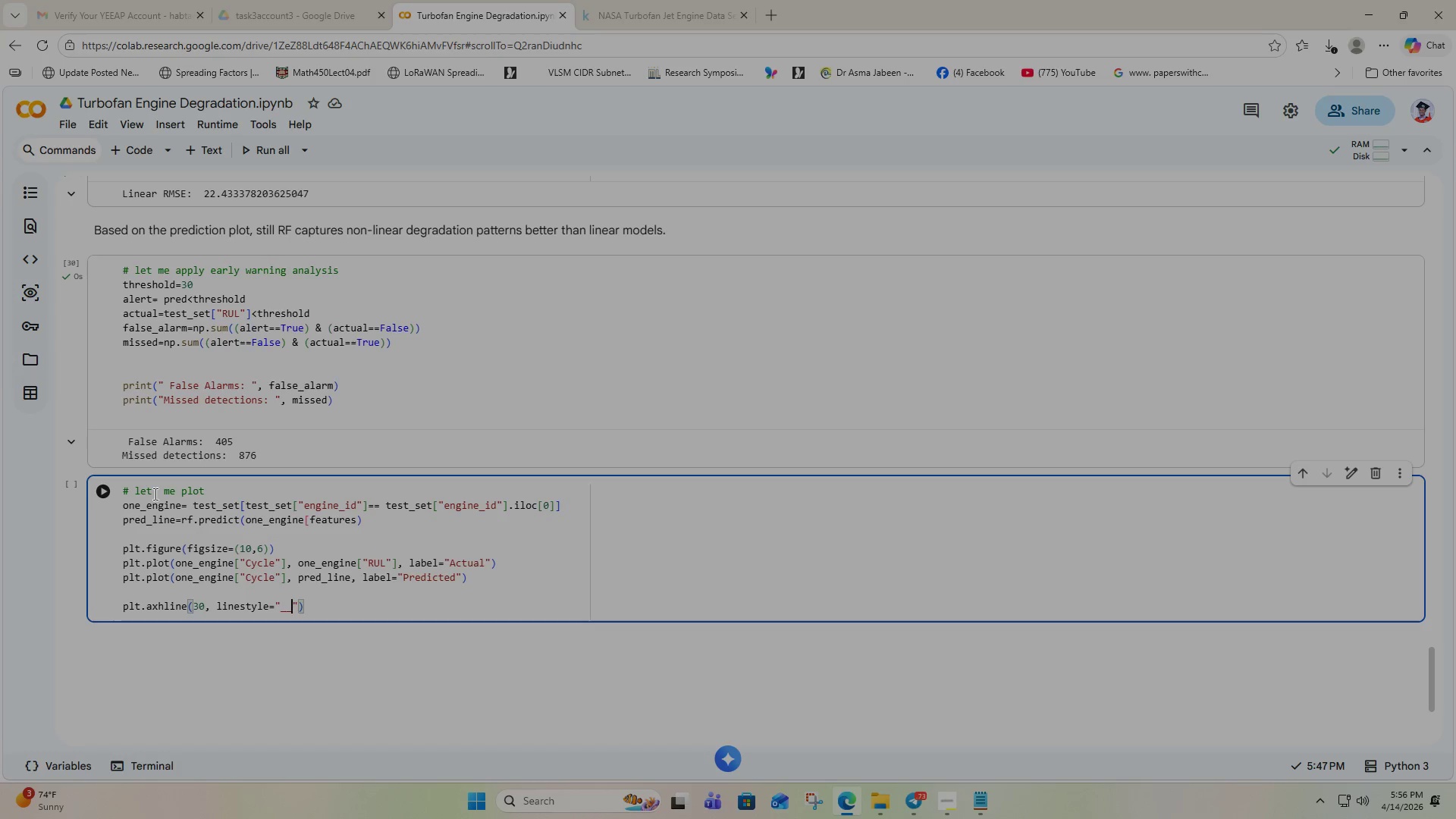 
key(Backspace)
 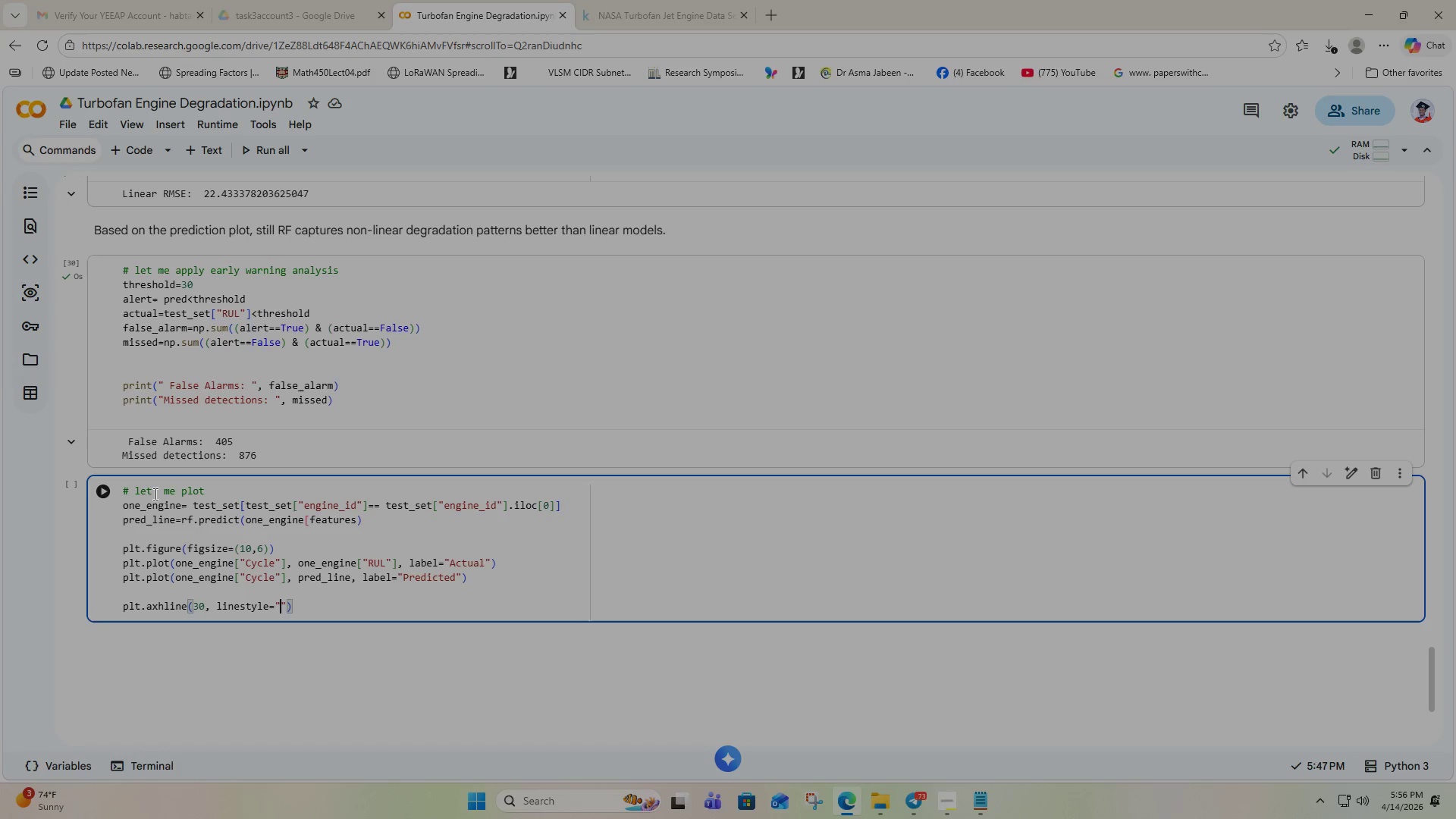 
key(Backspace)
 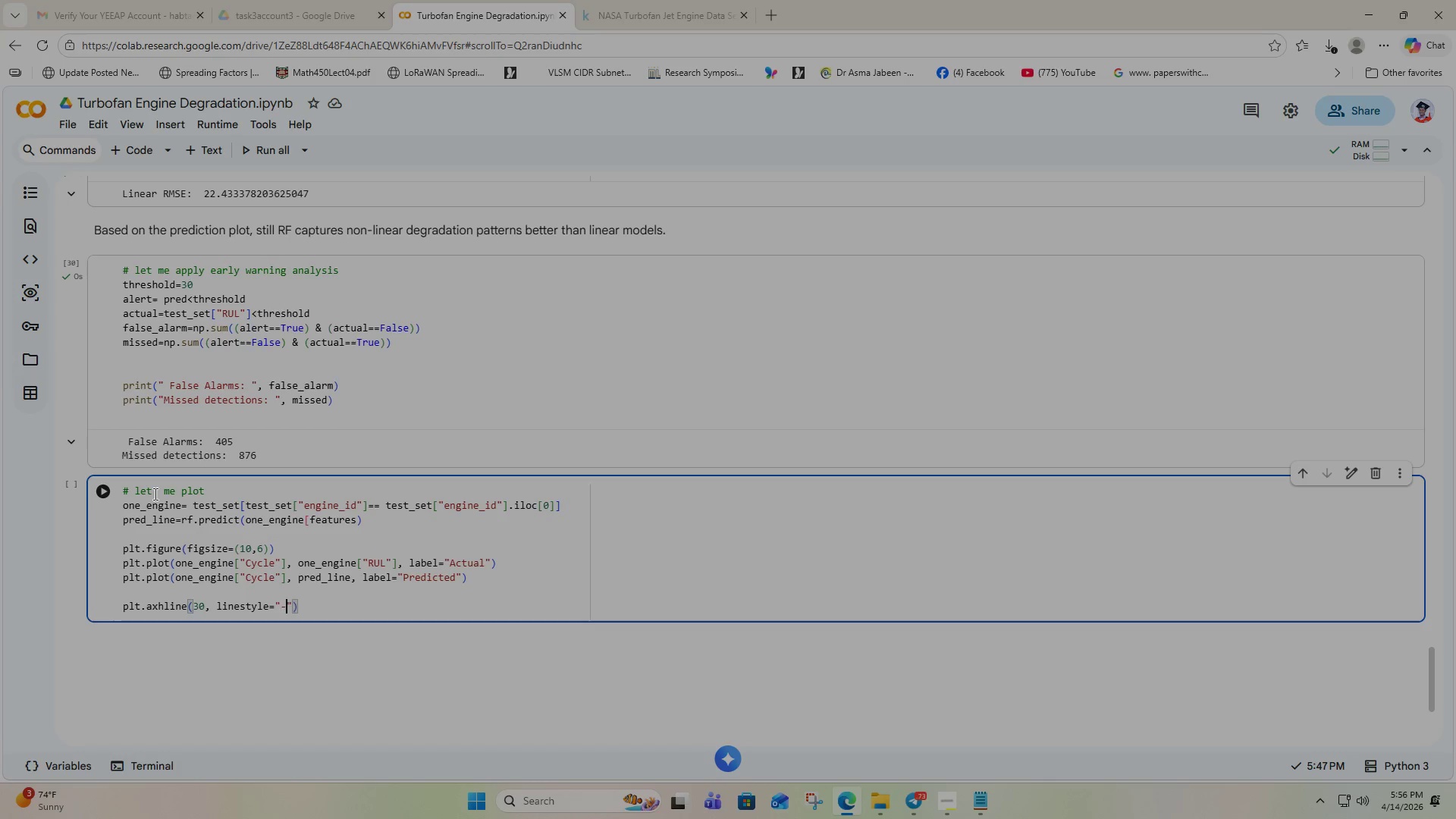 
key(Minus)
 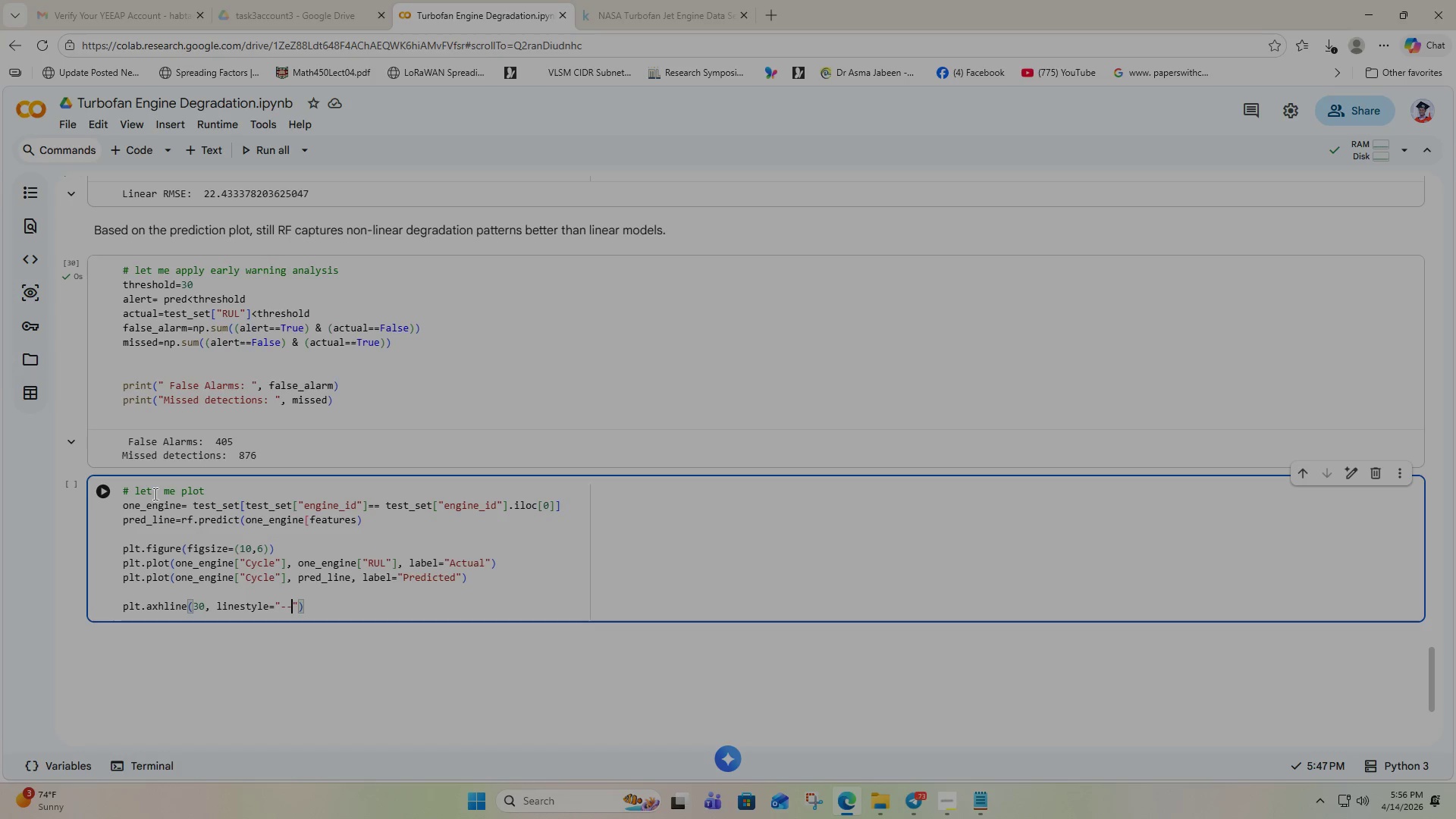 
key(Minus)
 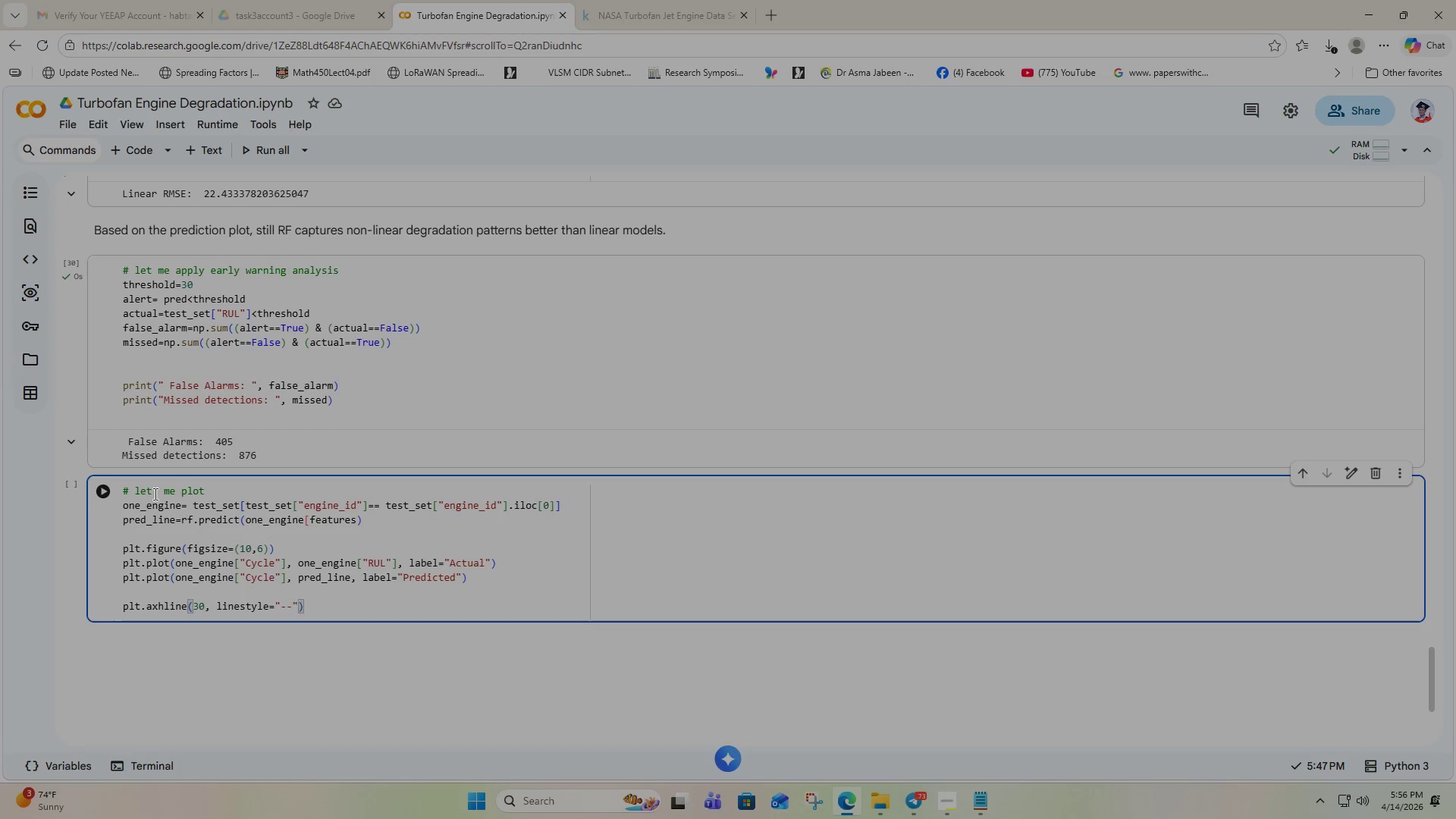 
key(ArrowRight)
 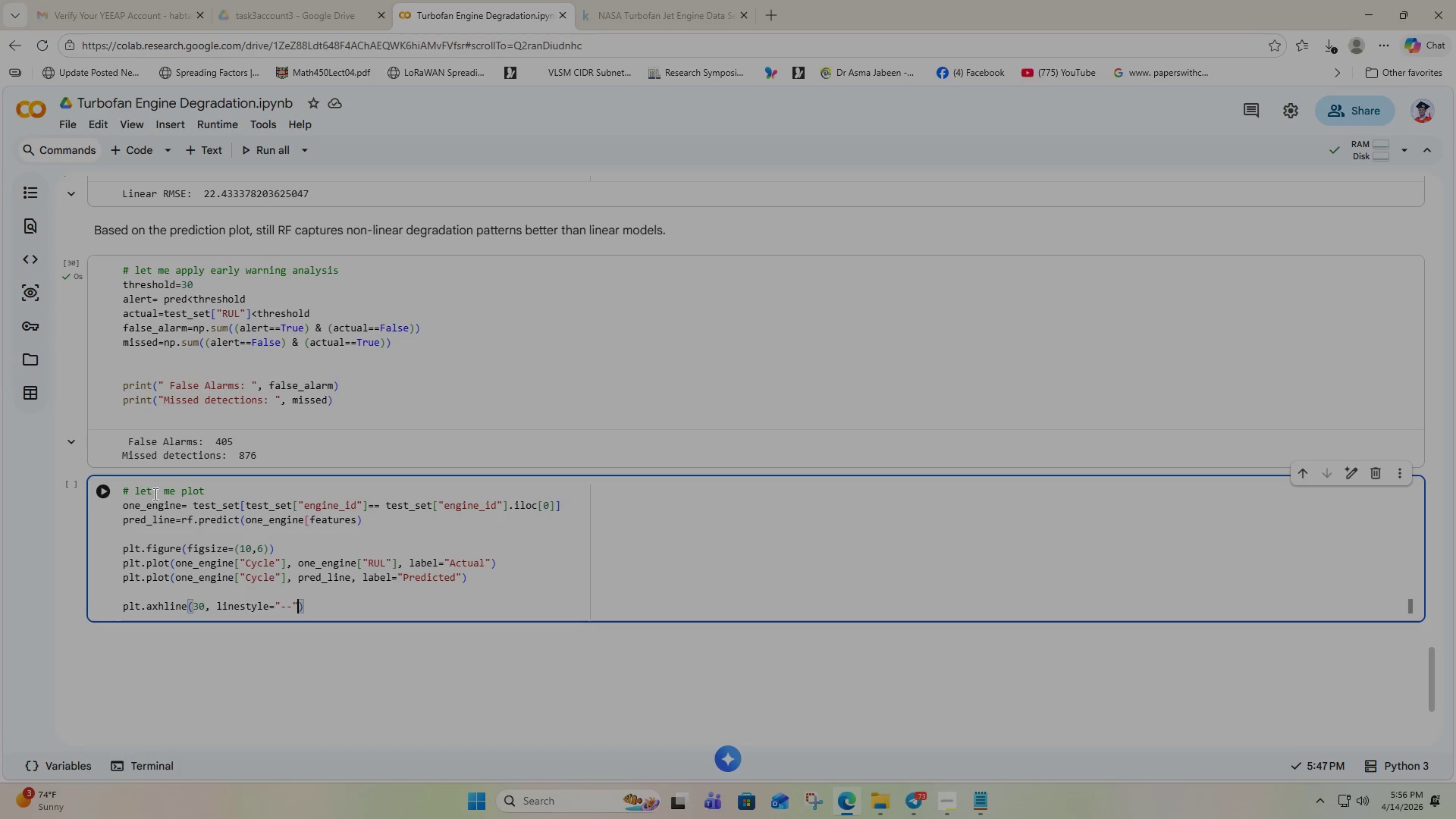 
type(, label="Alert Level)
 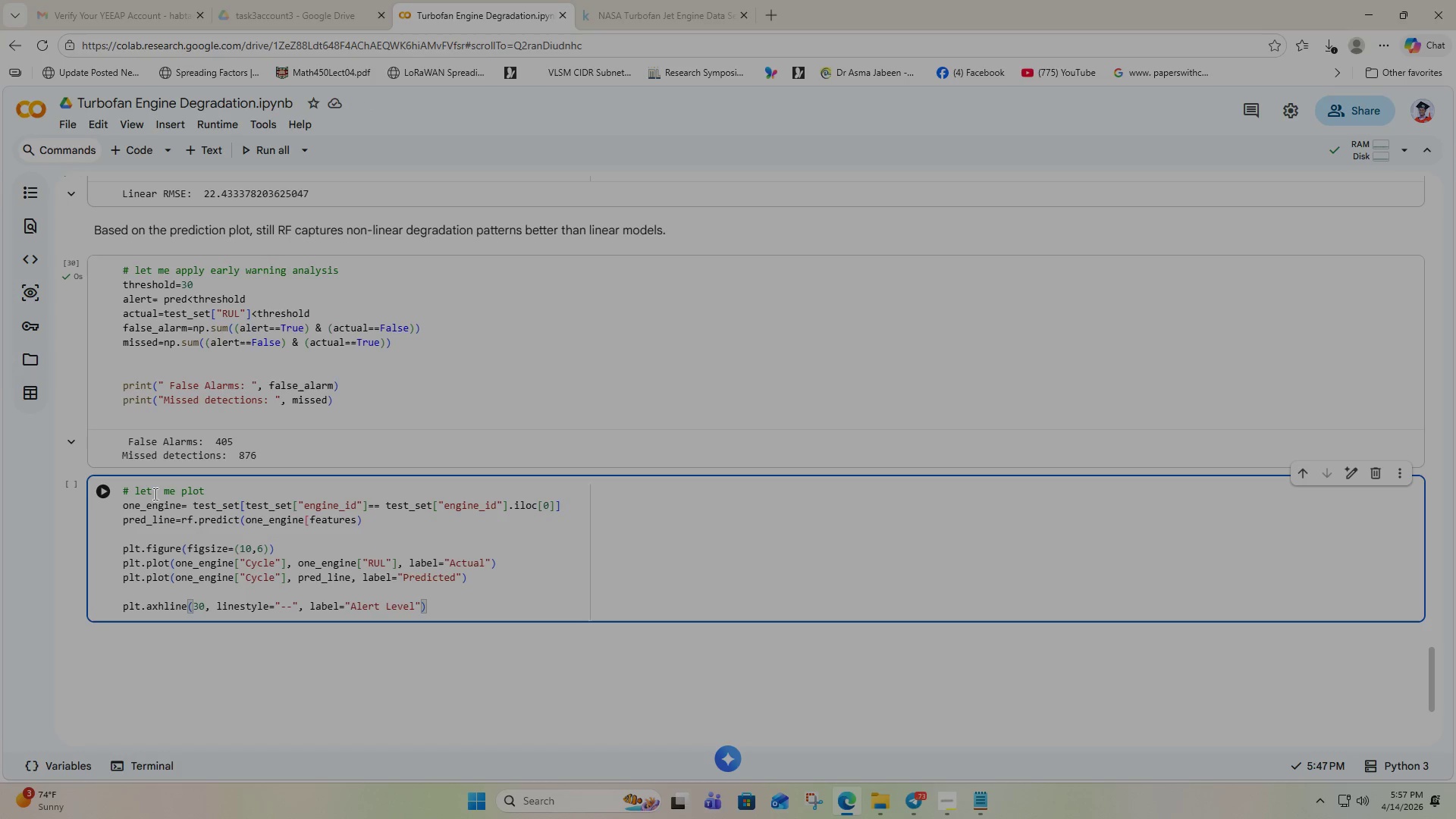 
wait(5.12)
 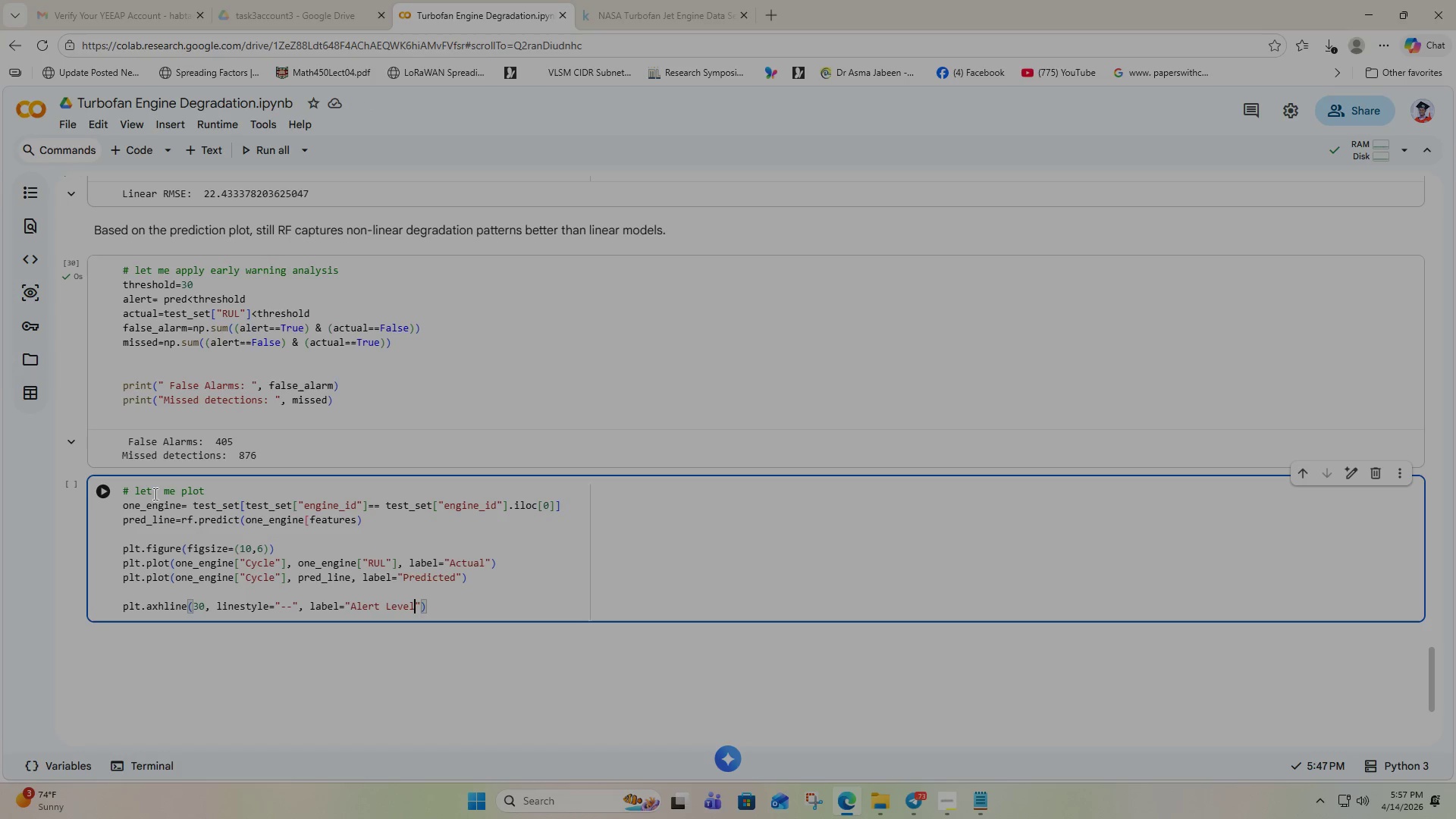 
key(ArrowRight)
 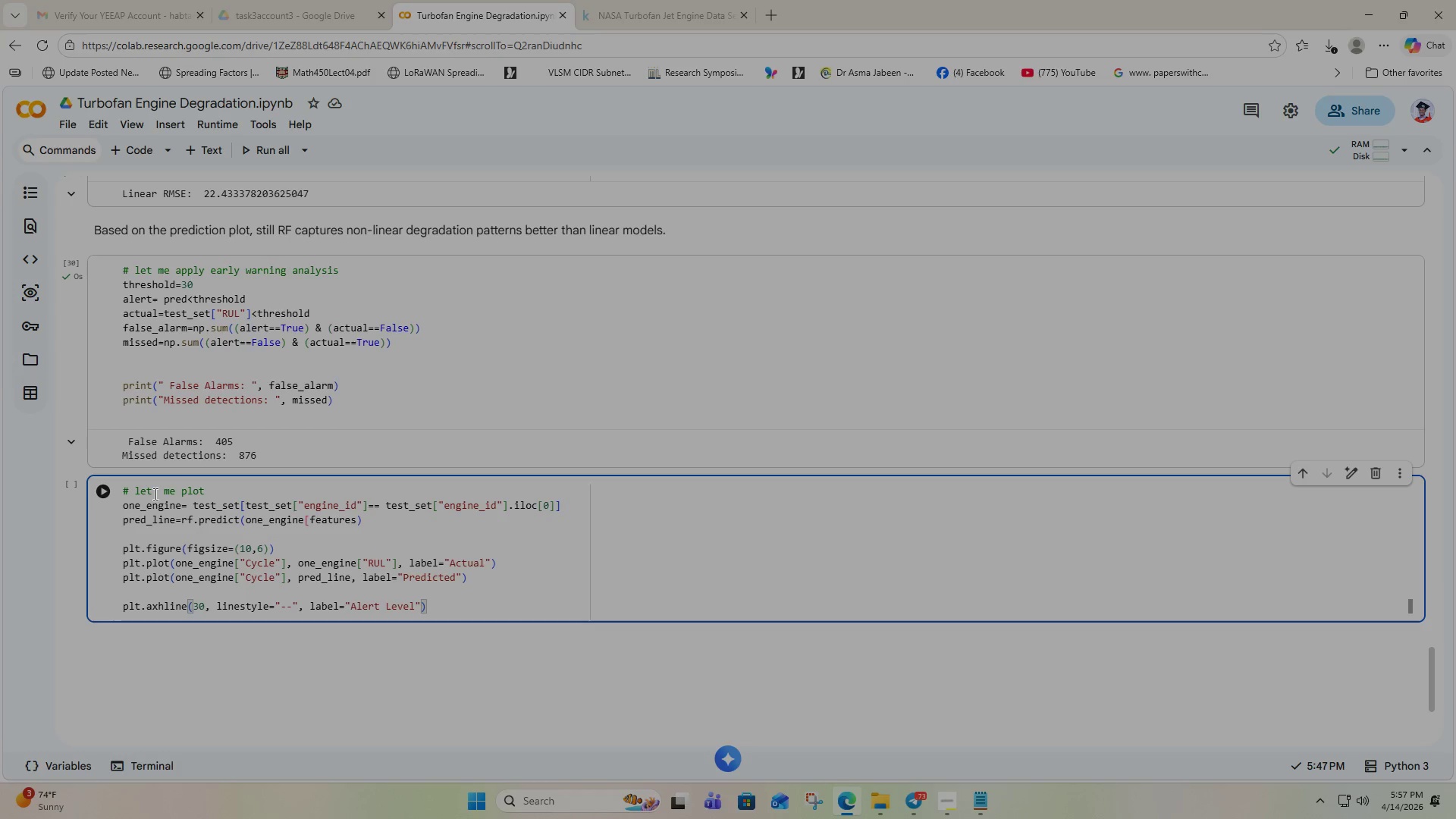 
key(ArrowRight)
 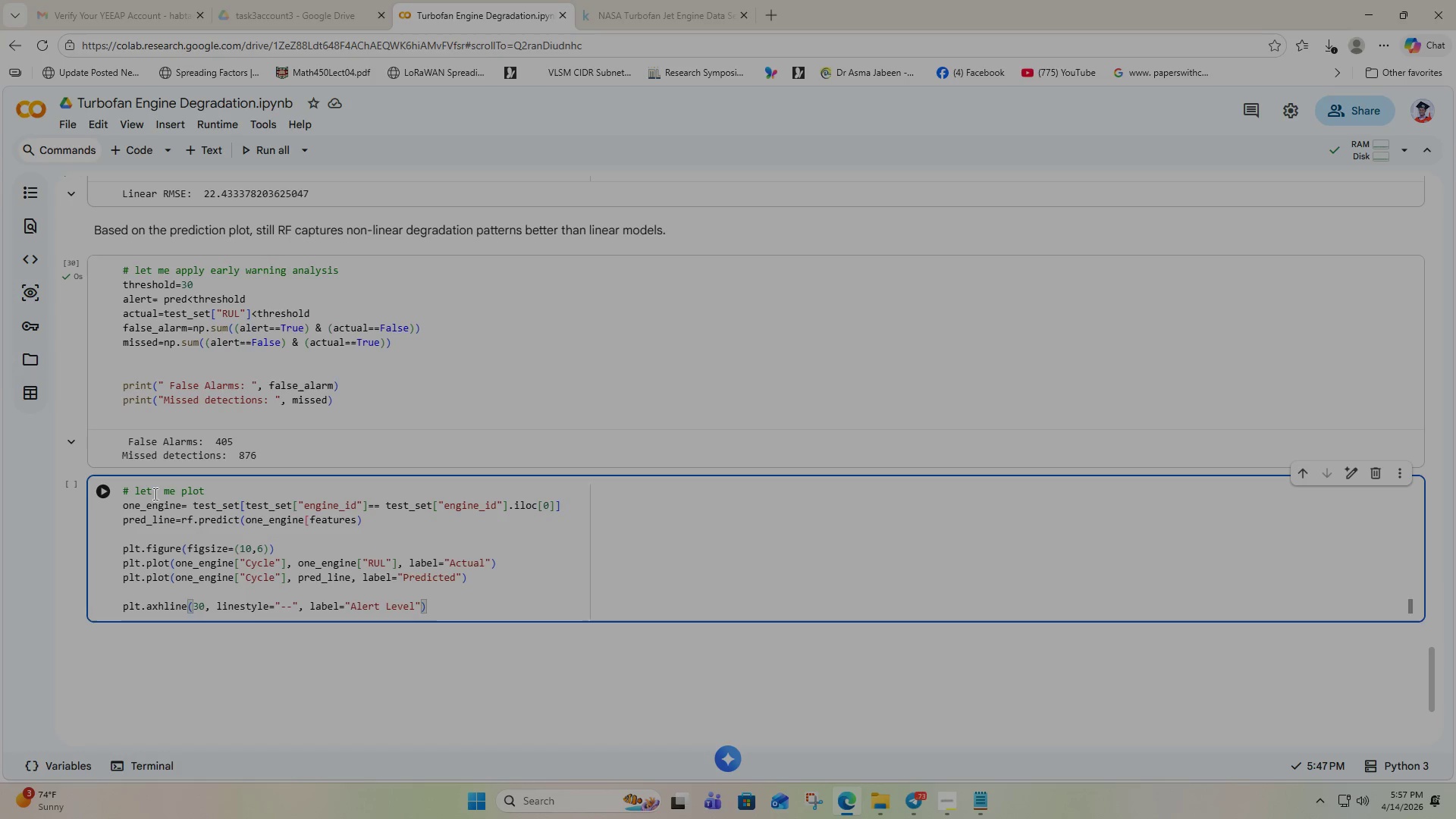 
key(Enter)
 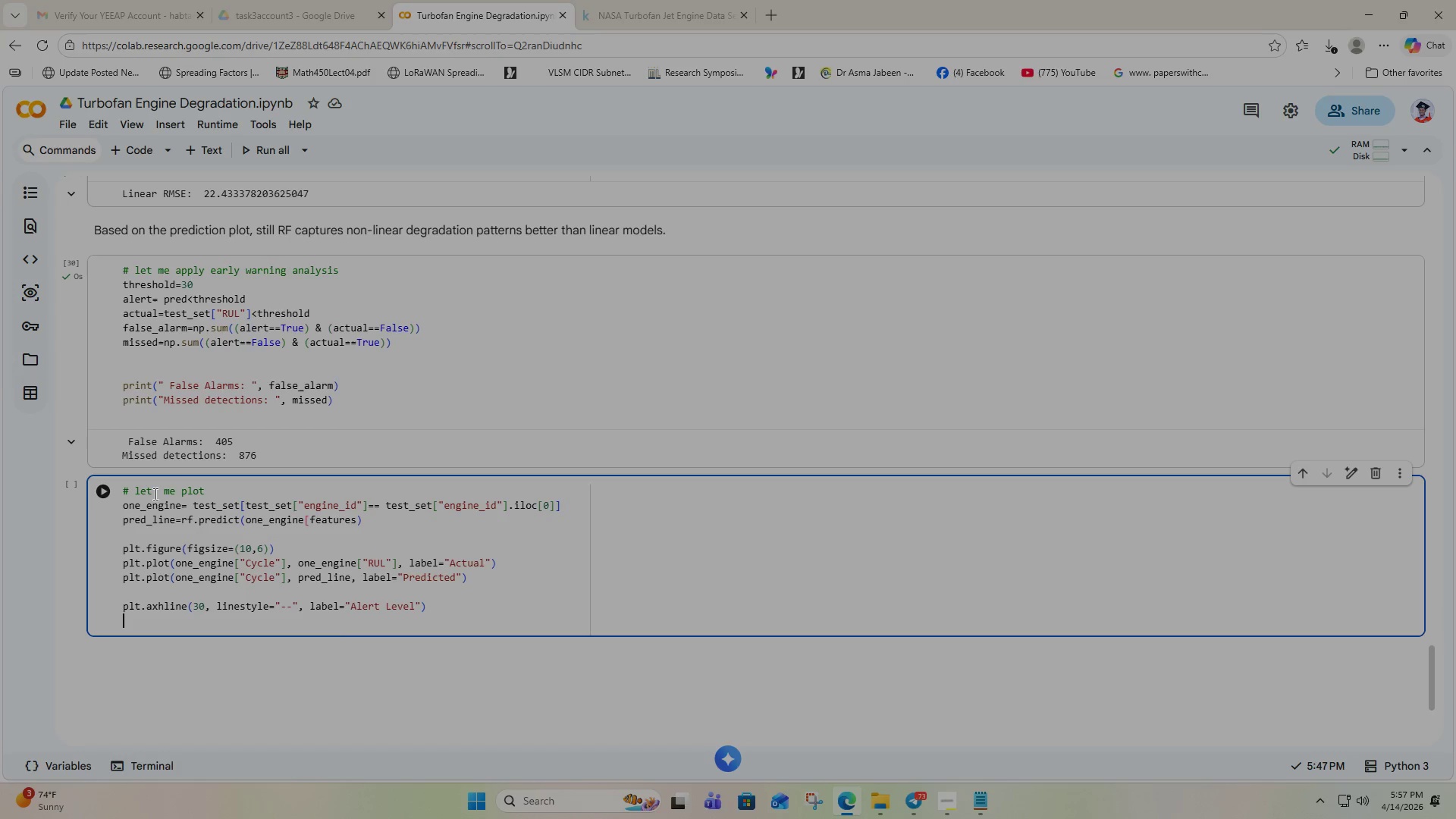 
key(Enter)
 